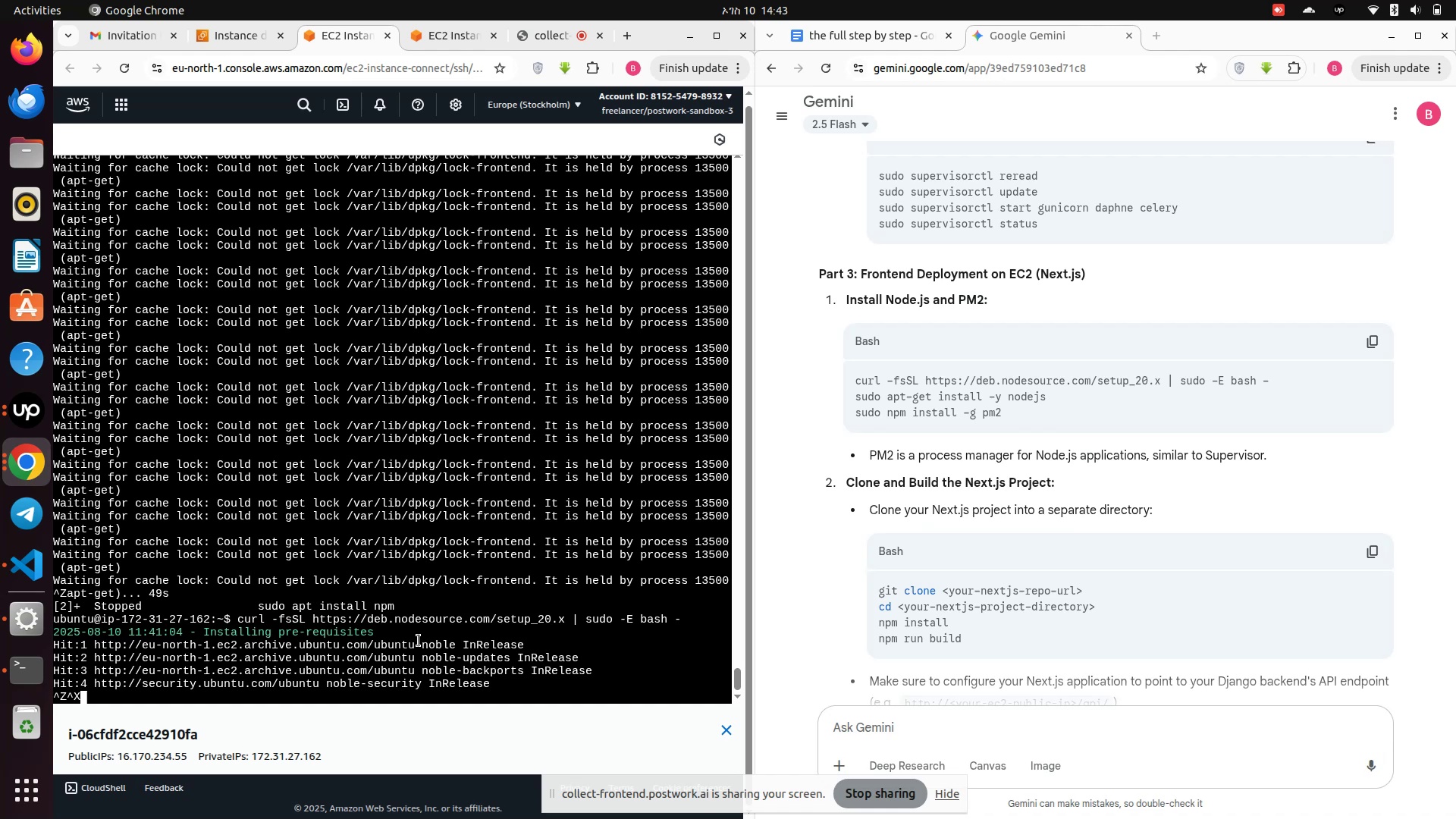 
key(Control+C)
 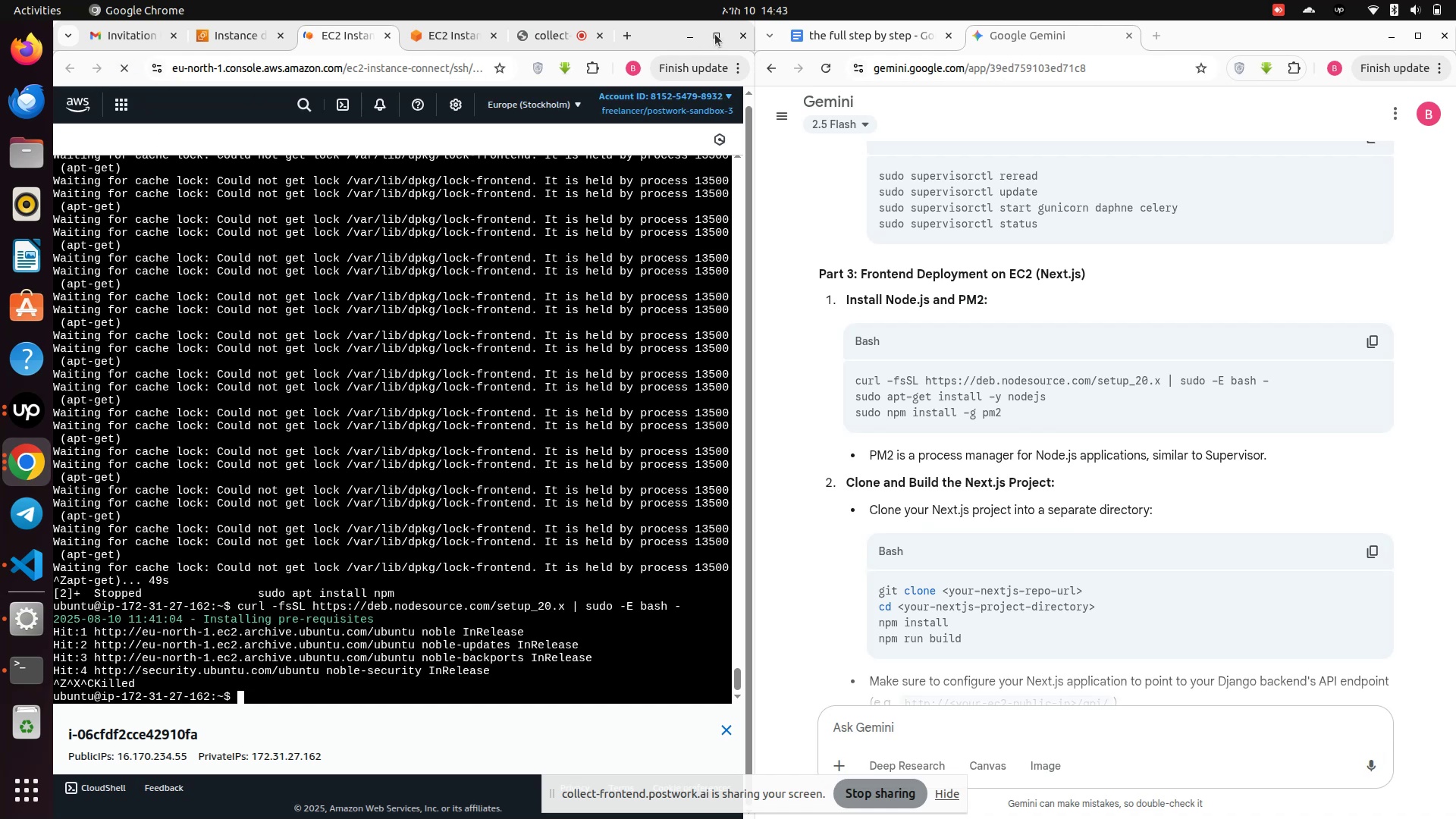 
wait(12.08)
 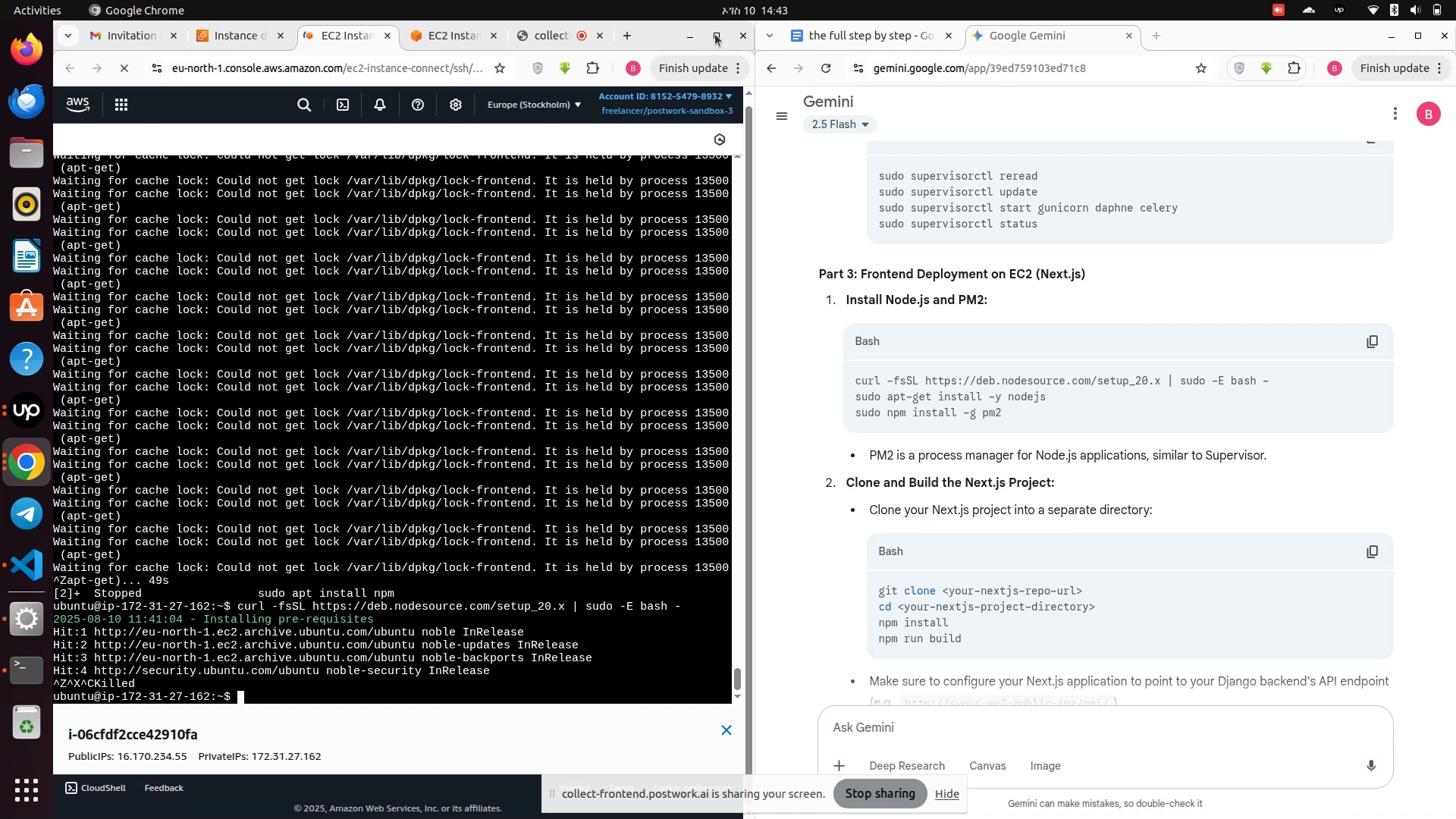 
left_click([1373, 350])
 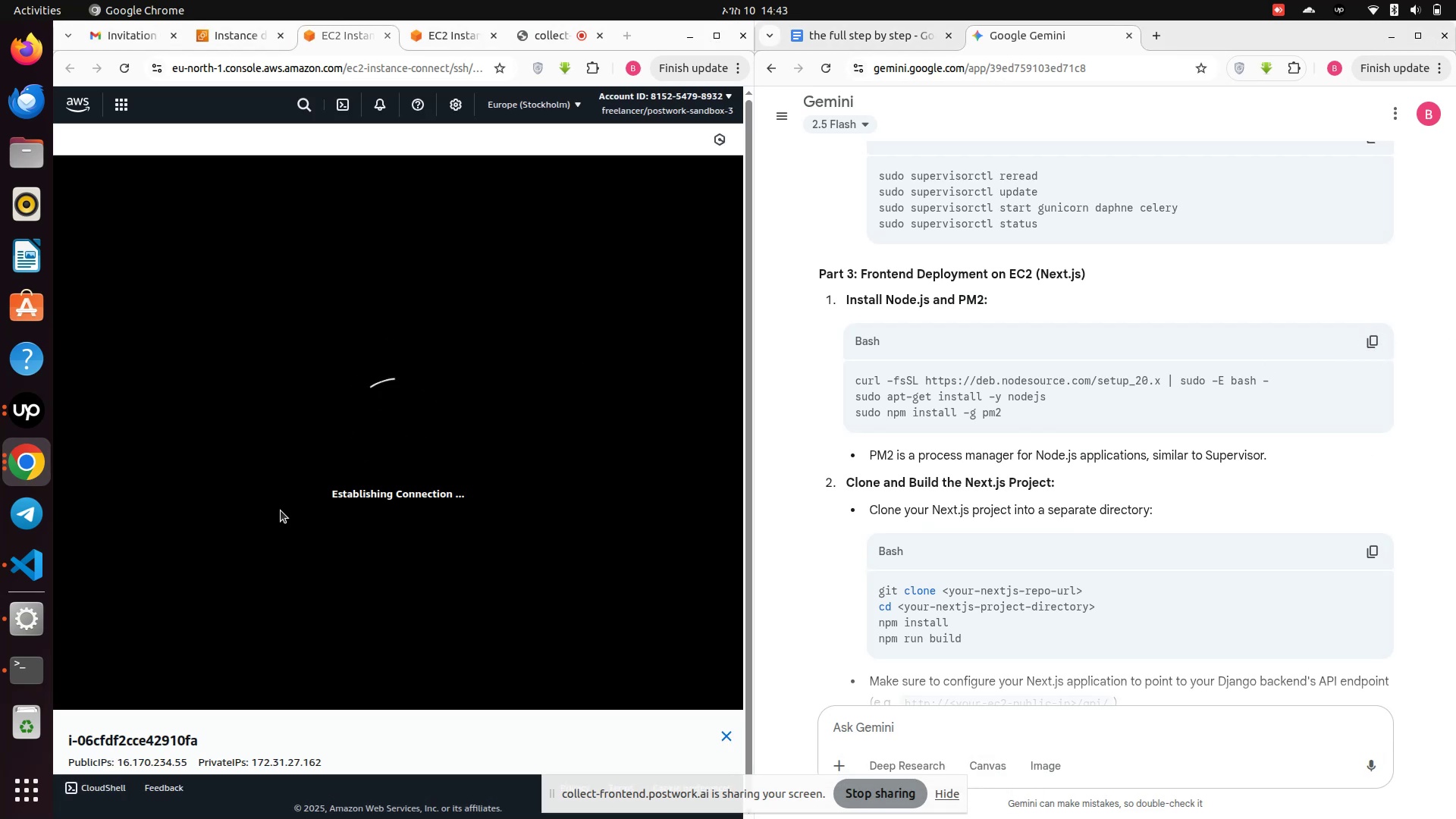 
wait(10.51)
 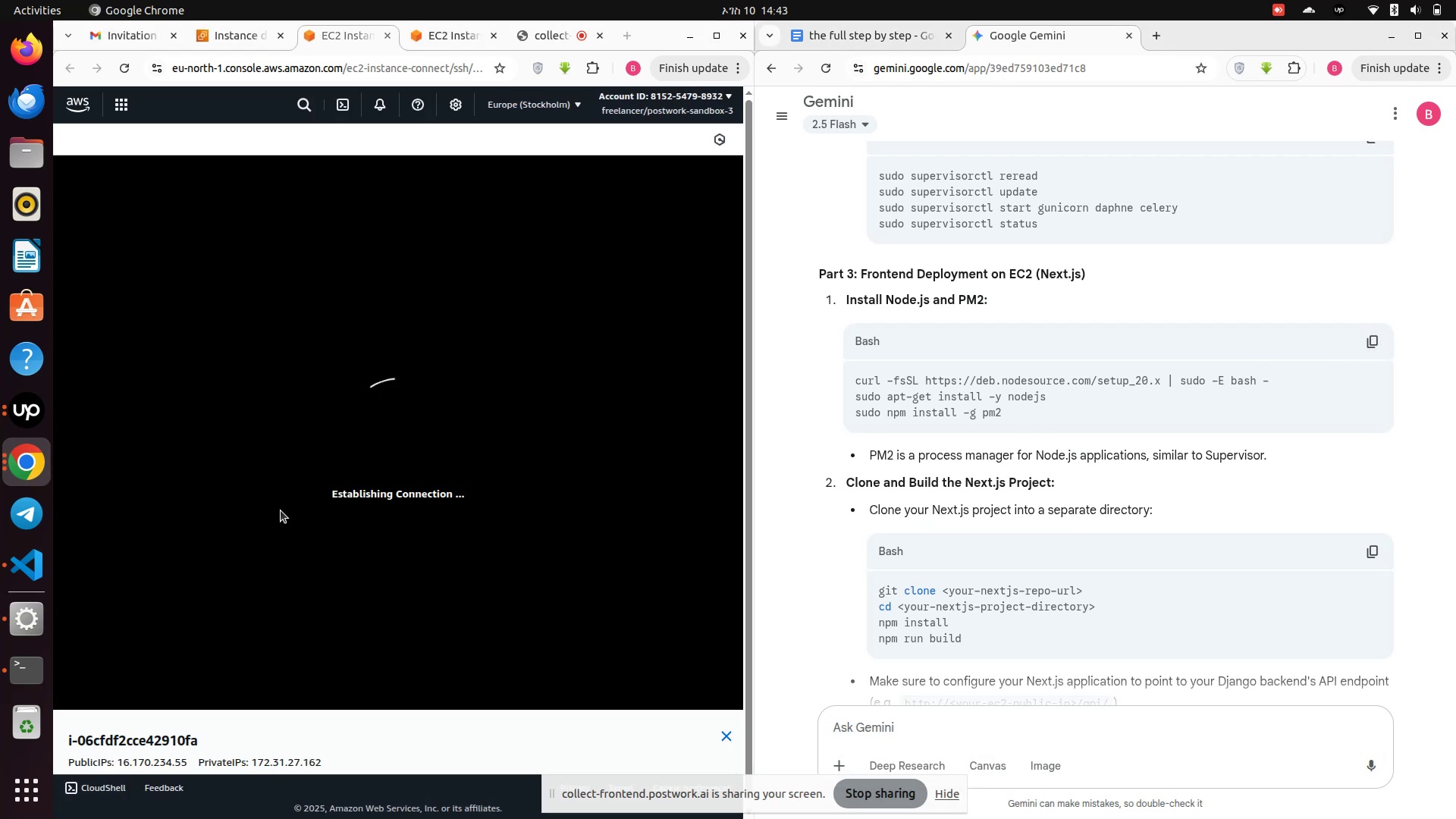 
right_click([256, 570])
 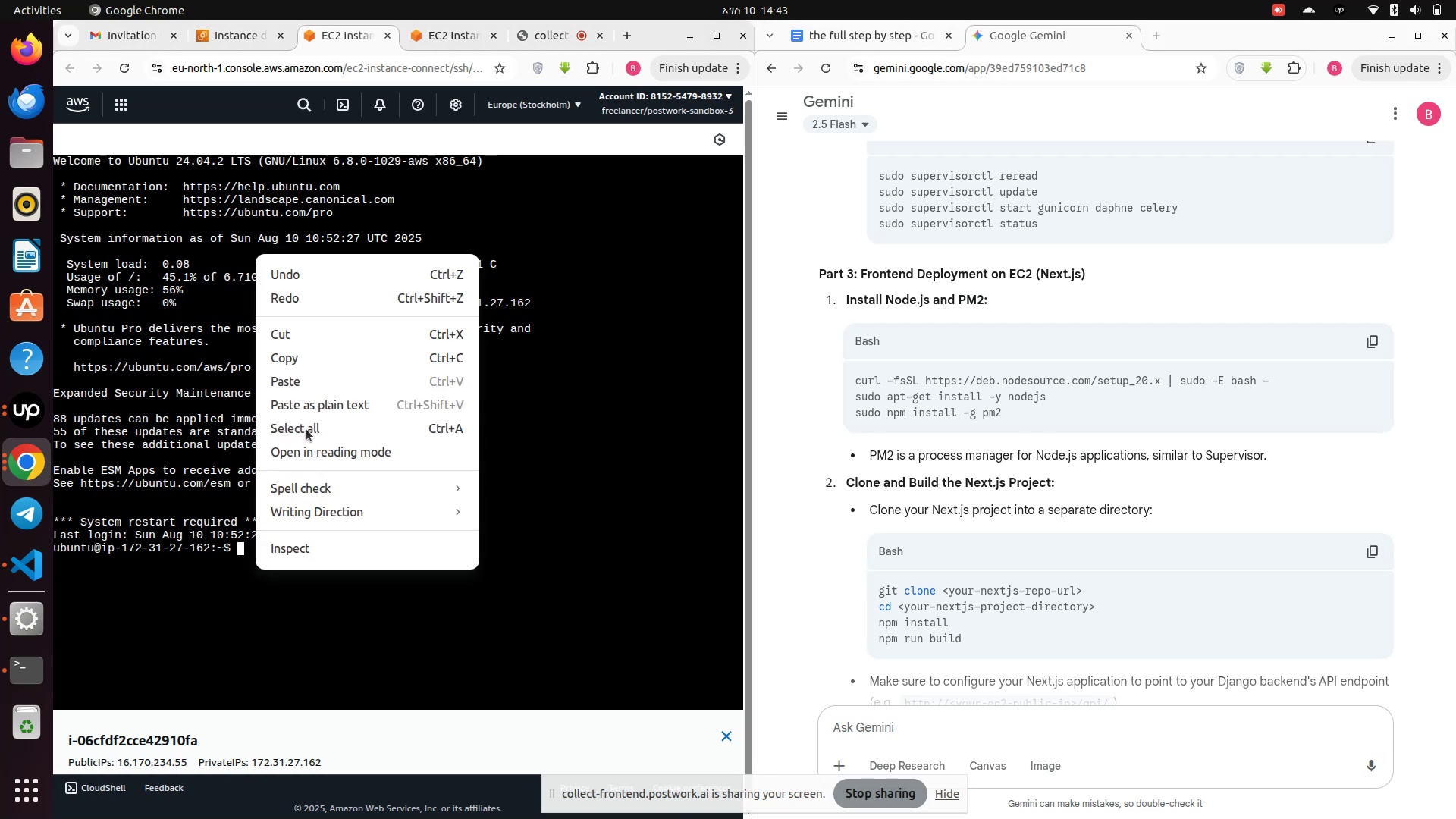 
wait(7.14)
 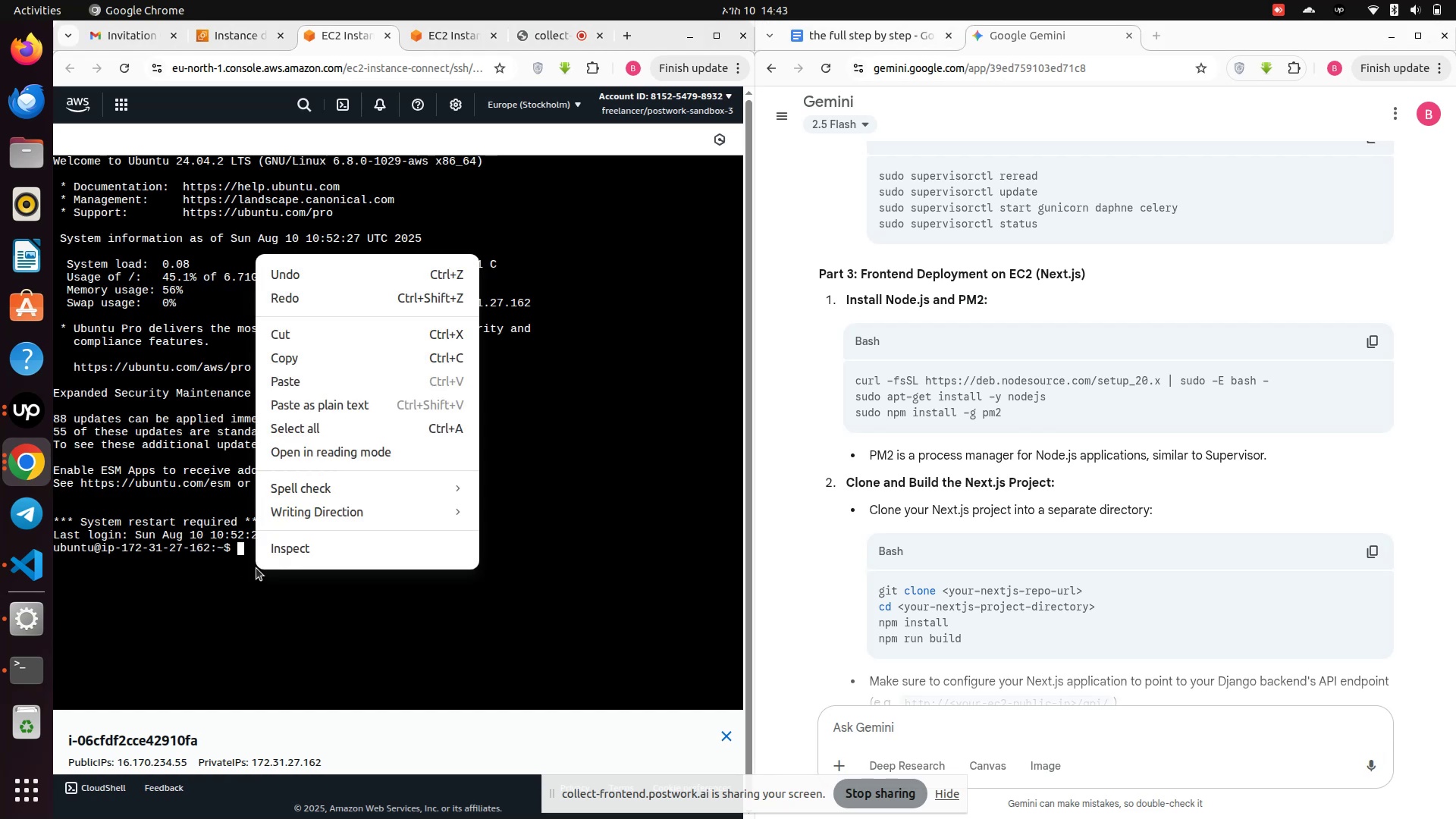 
left_click([288, 373])
 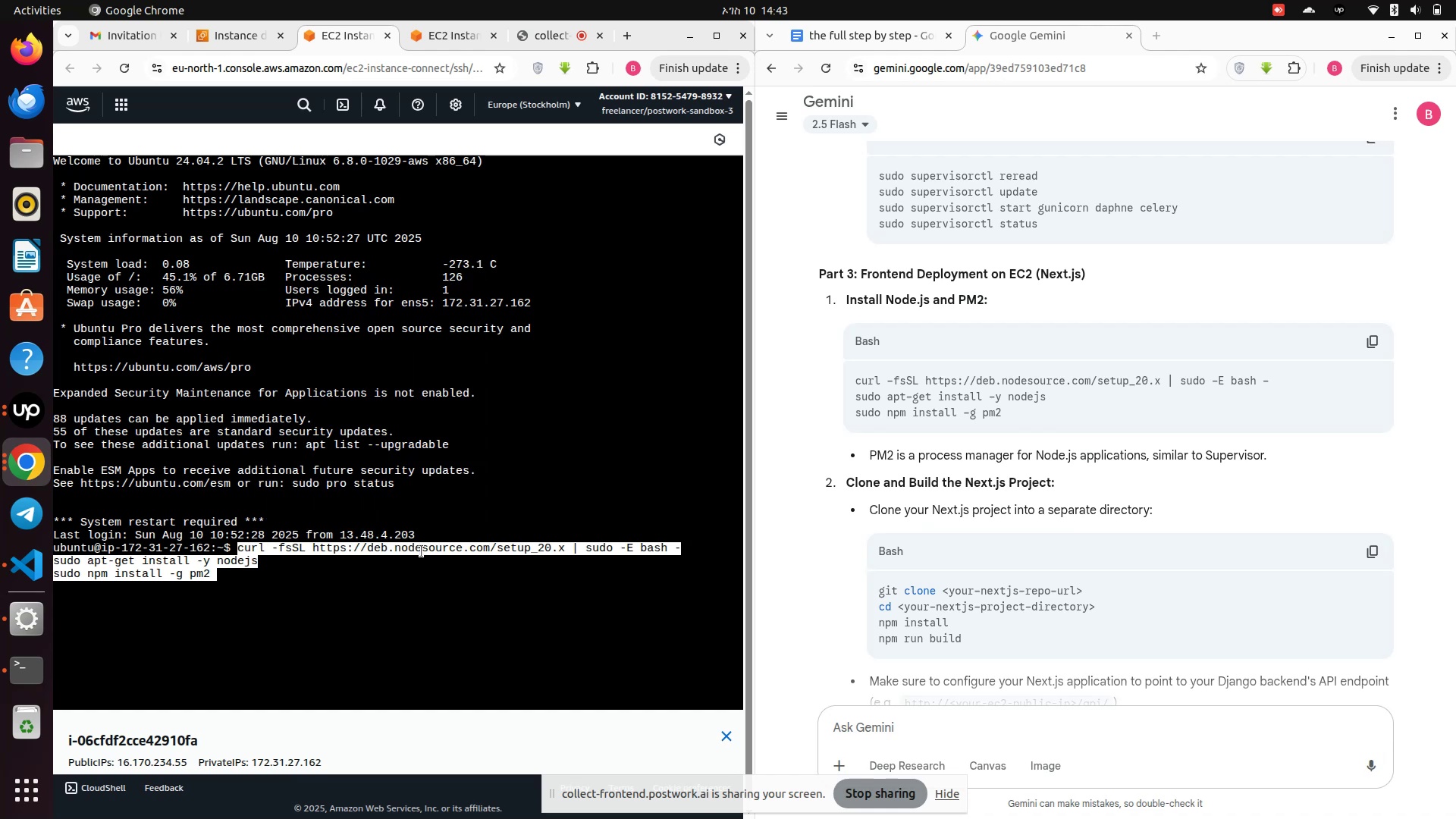 
key(Enter)
 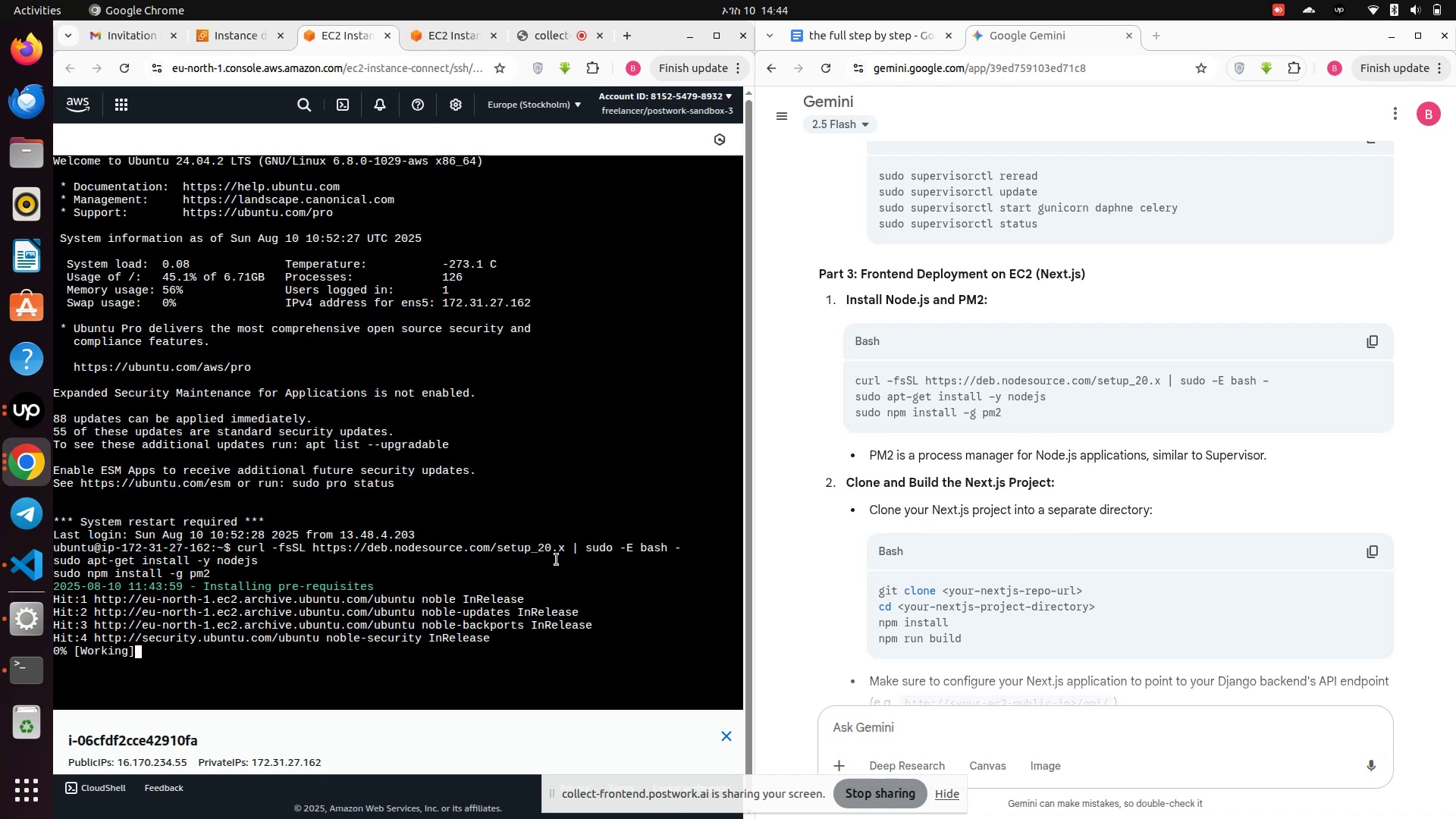 
wait(10.7)
 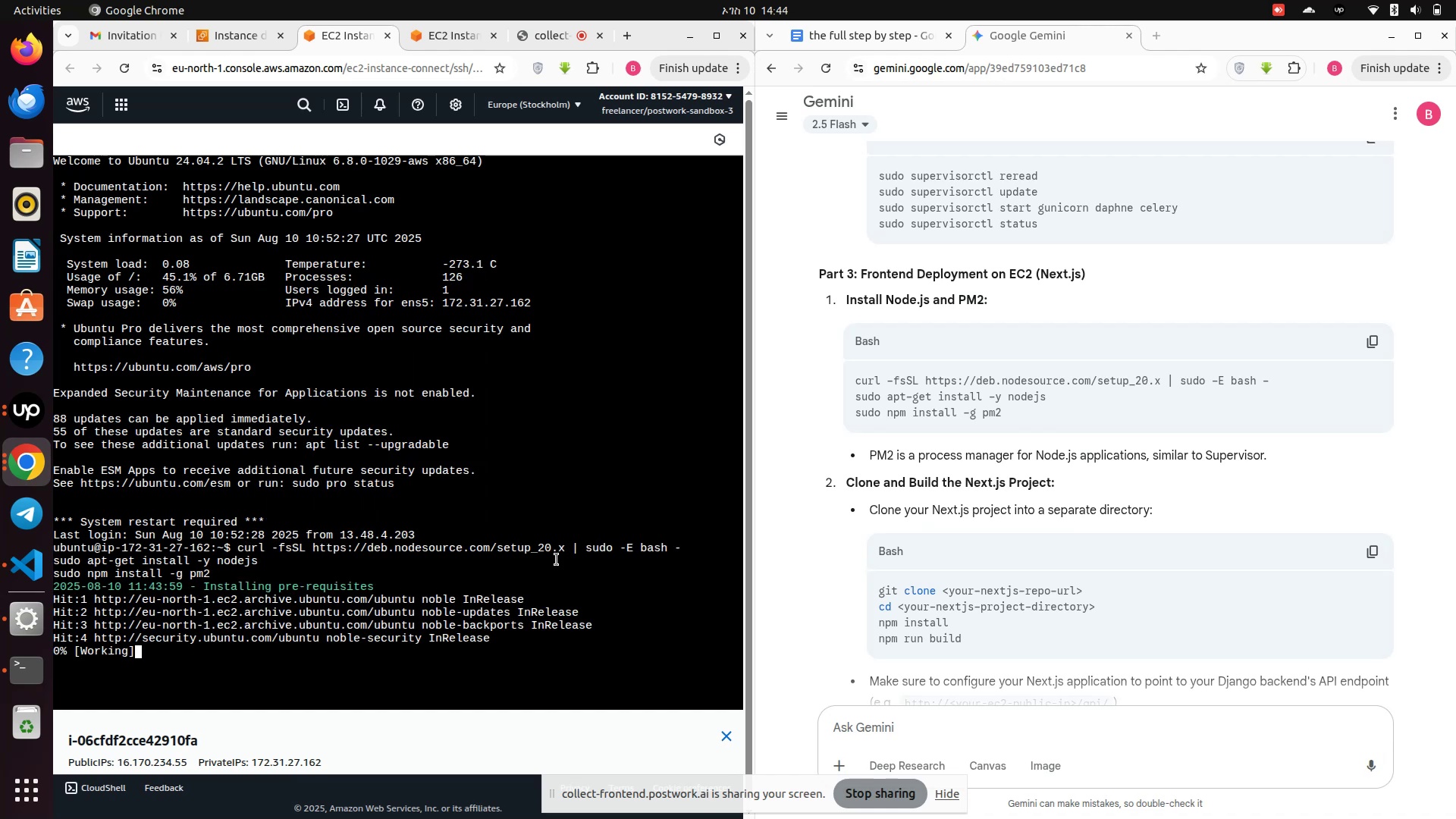 
scroll: coordinate [420, 553], scroll_direction: none, amount: 0.0
 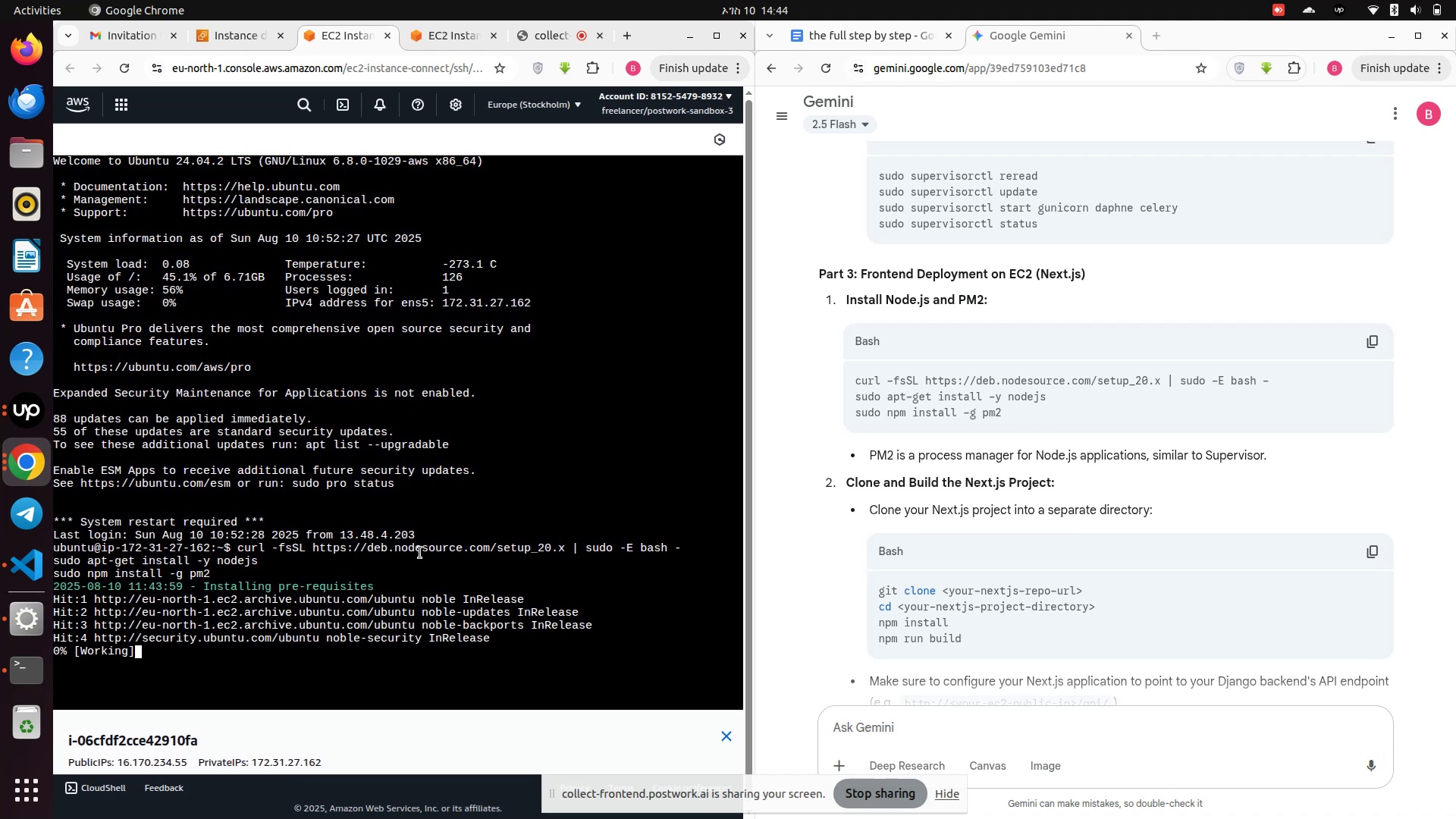 
scroll: coordinate [420, 553], scroll_direction: up, amount: 1.0
 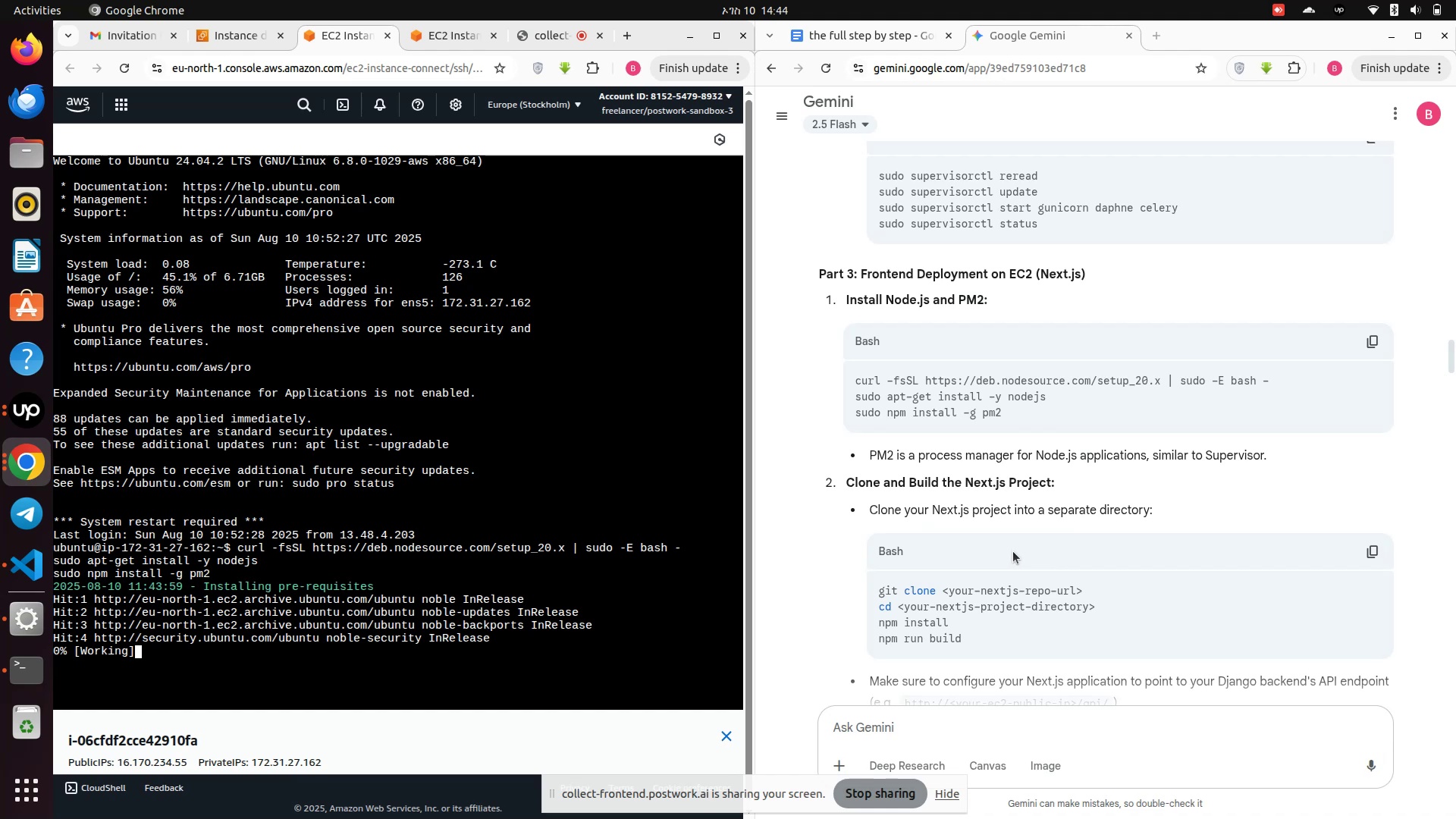 
wait(7.26)
 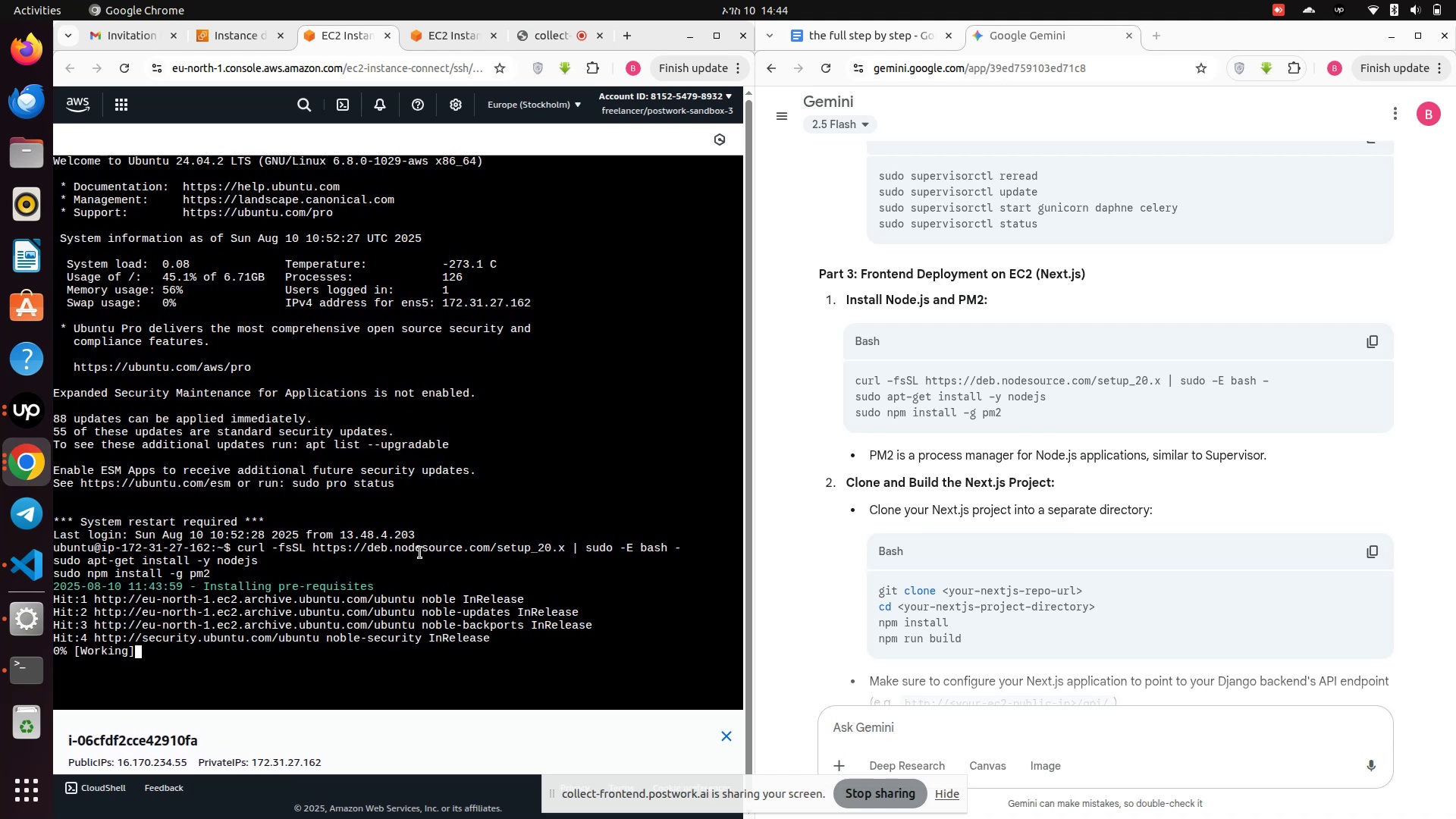 
left_click([447, 36])
 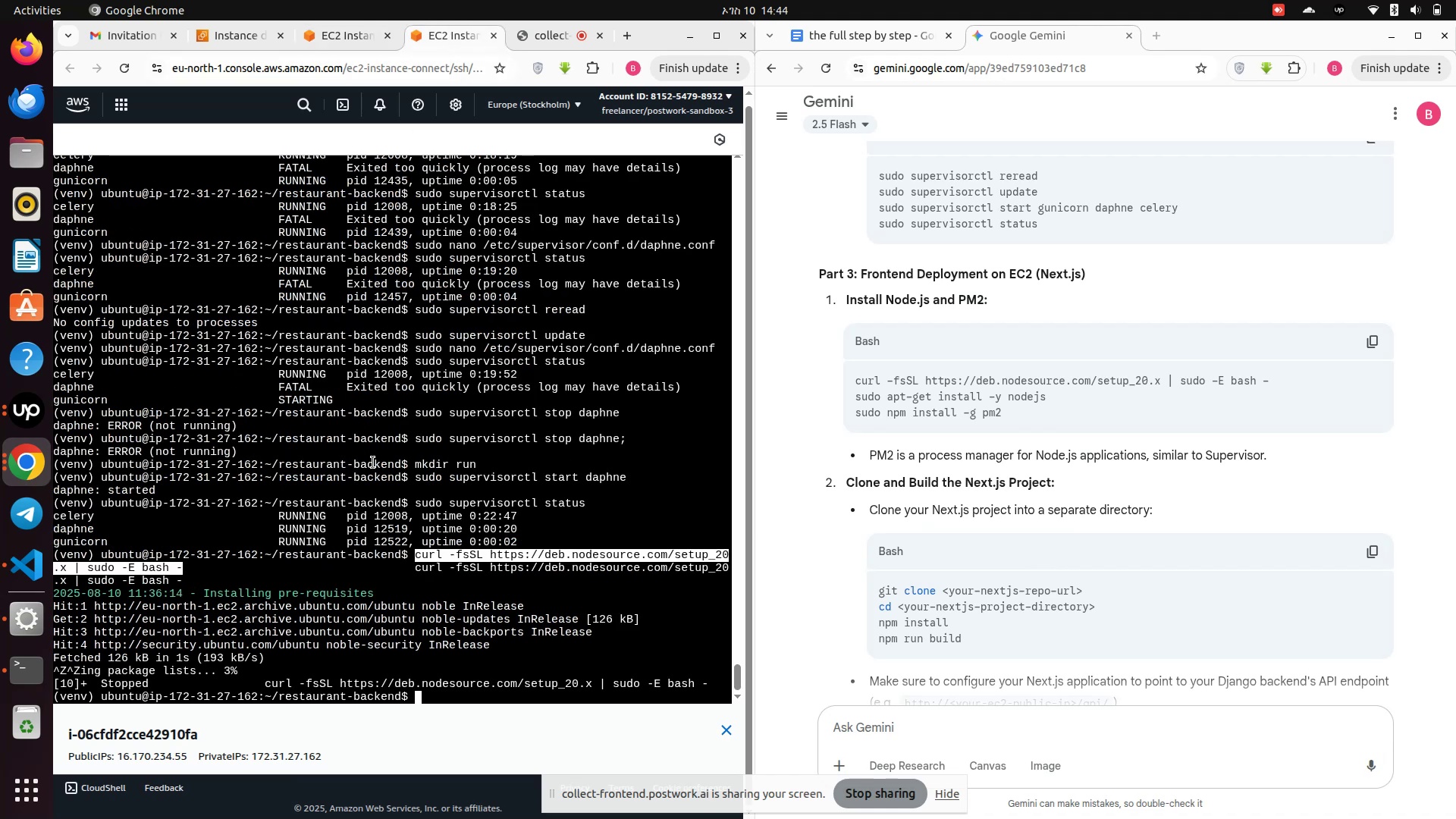 
scroll: coordinate [360, 476], scroll_direction: down, amount: 3.0
 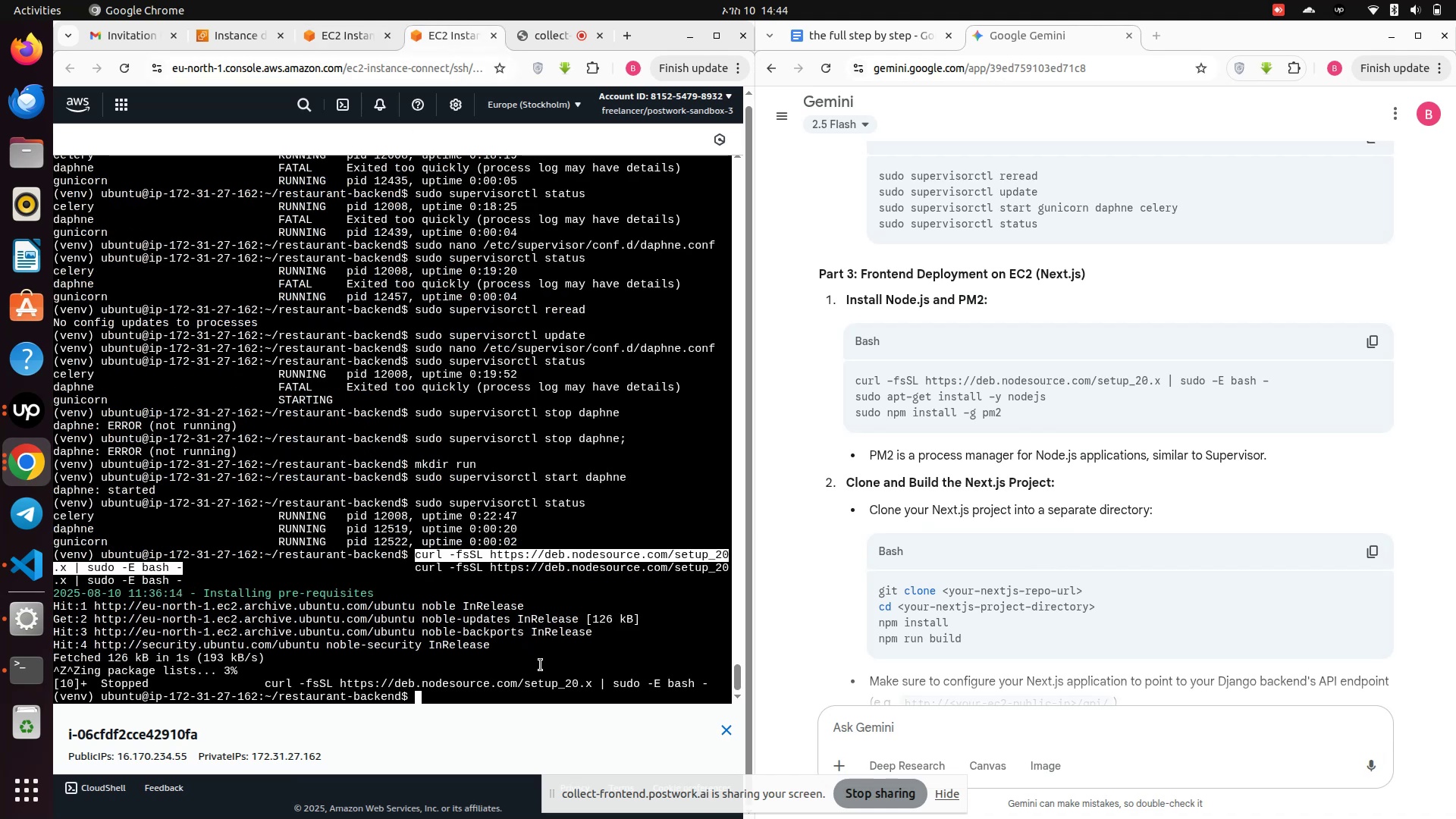 
type(ll)
 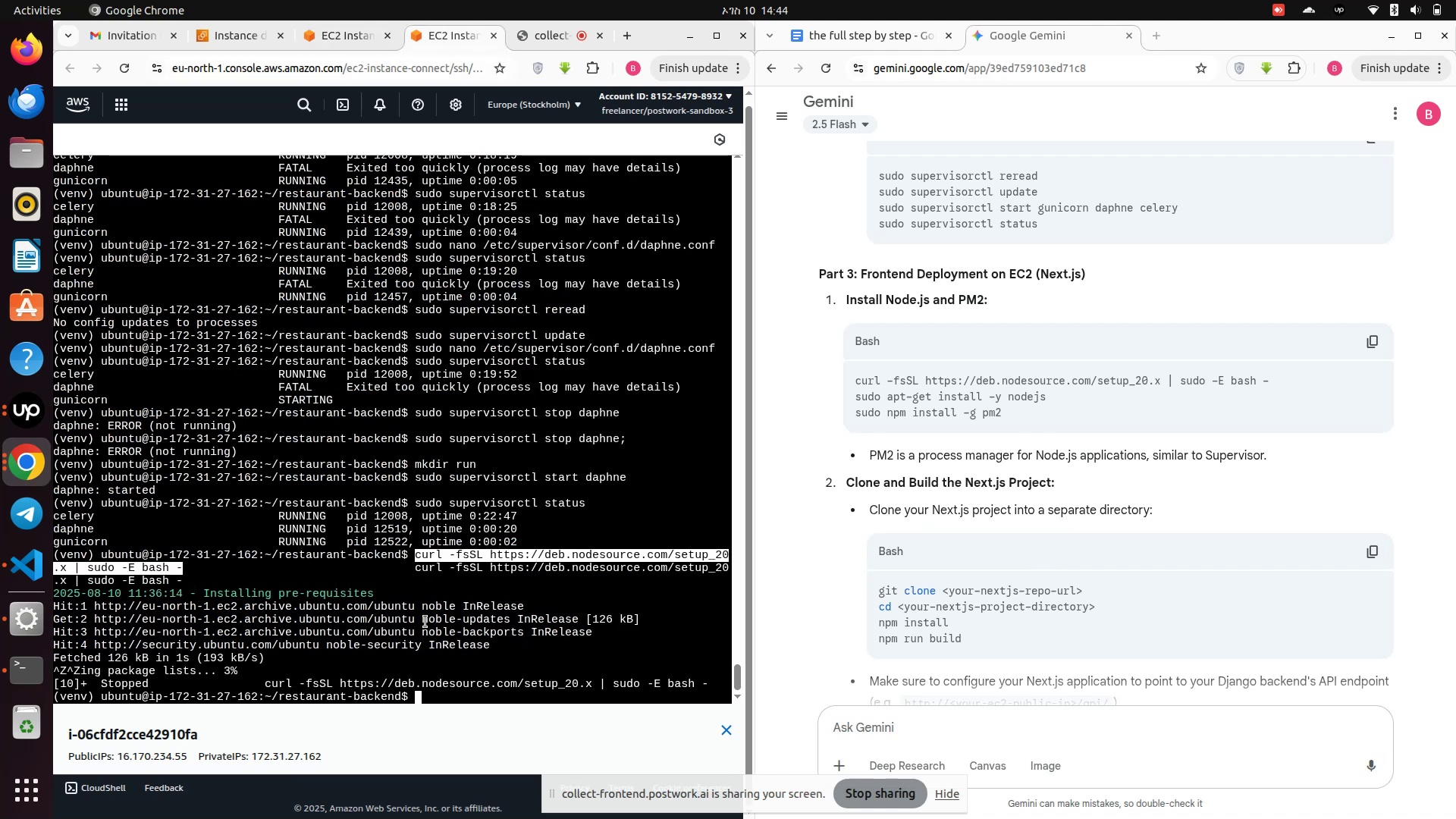 
left_click([456, 620])
 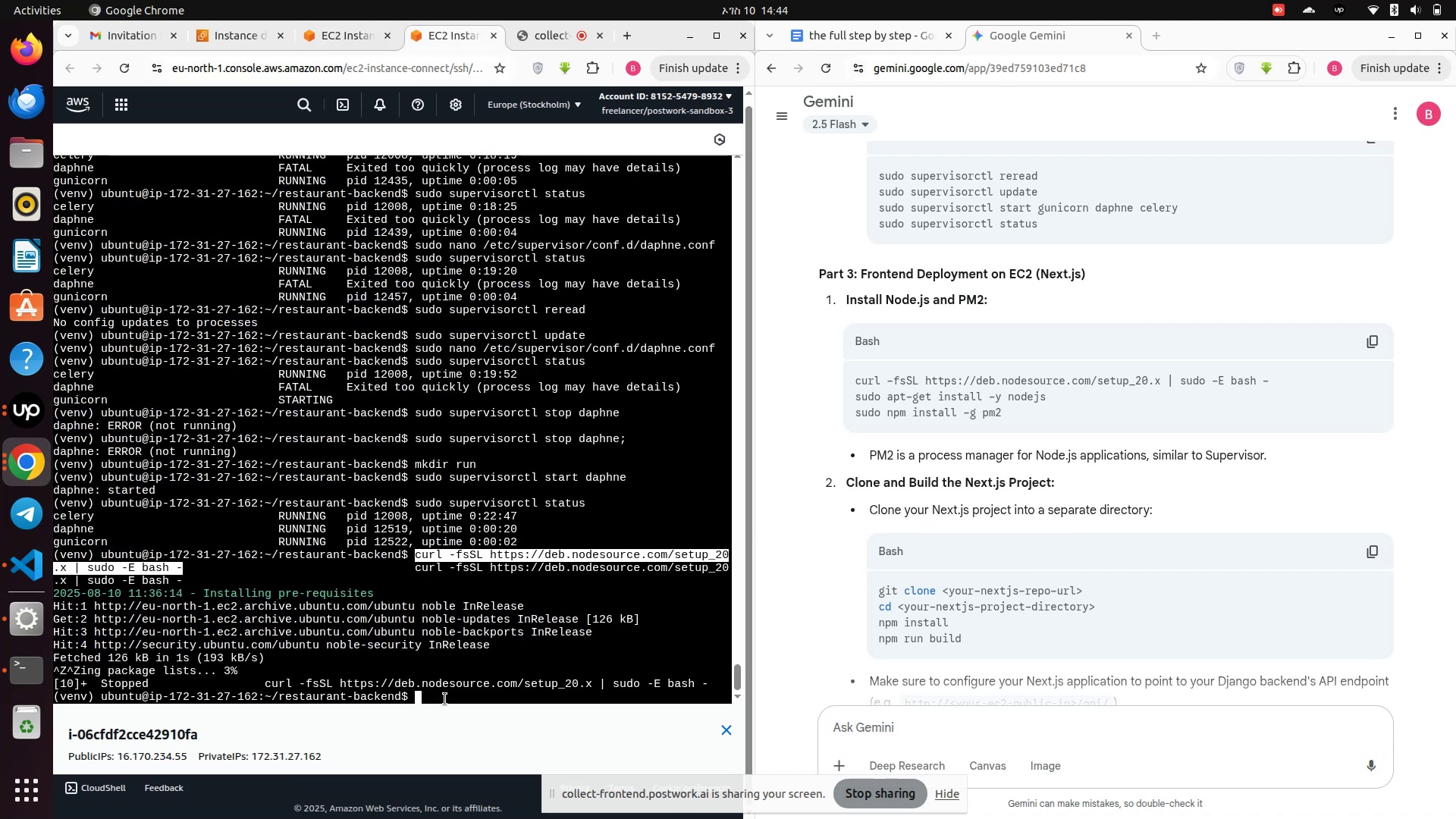 
left_click([444, 693])
 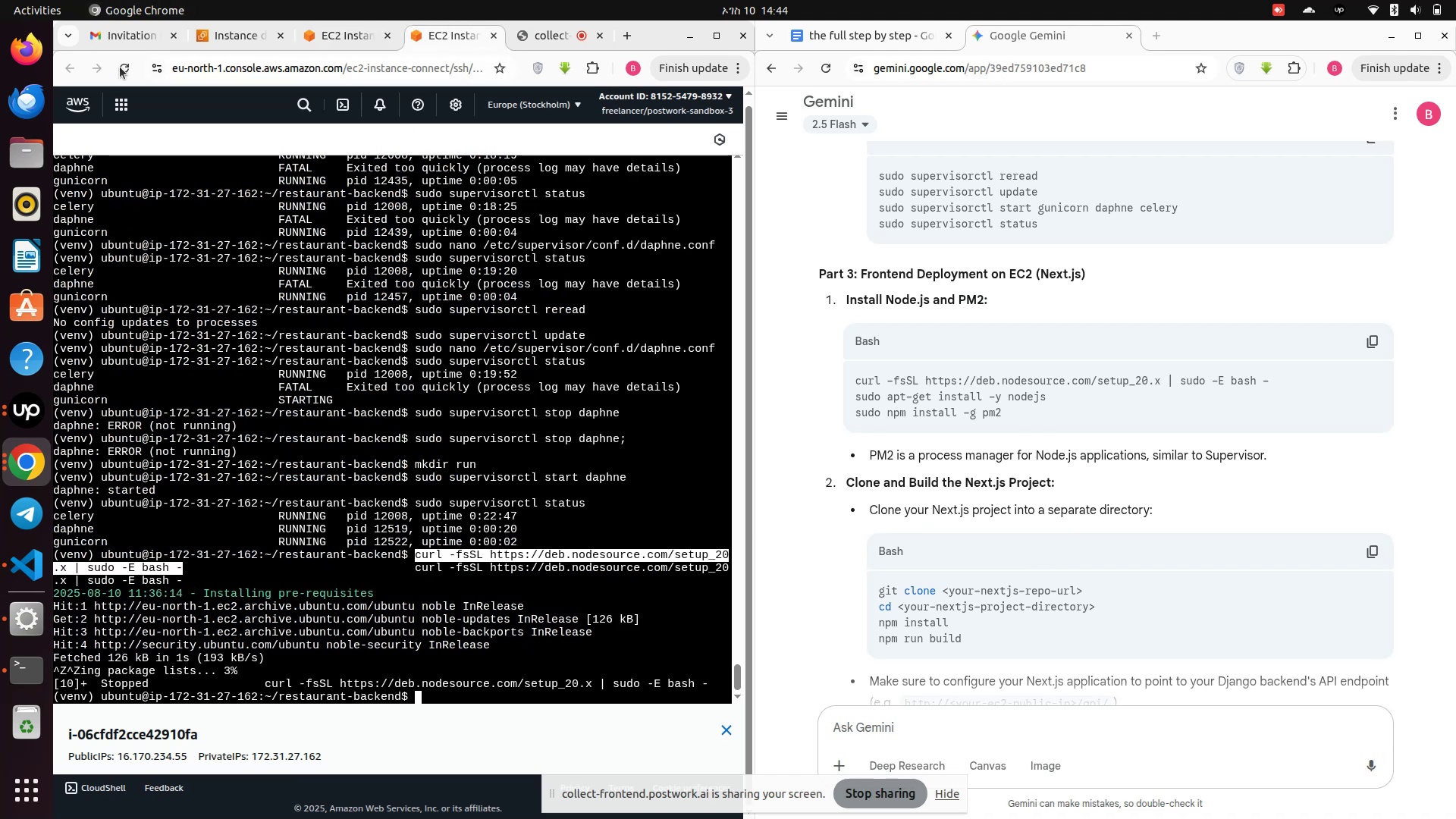 
left_click([124, 61])
 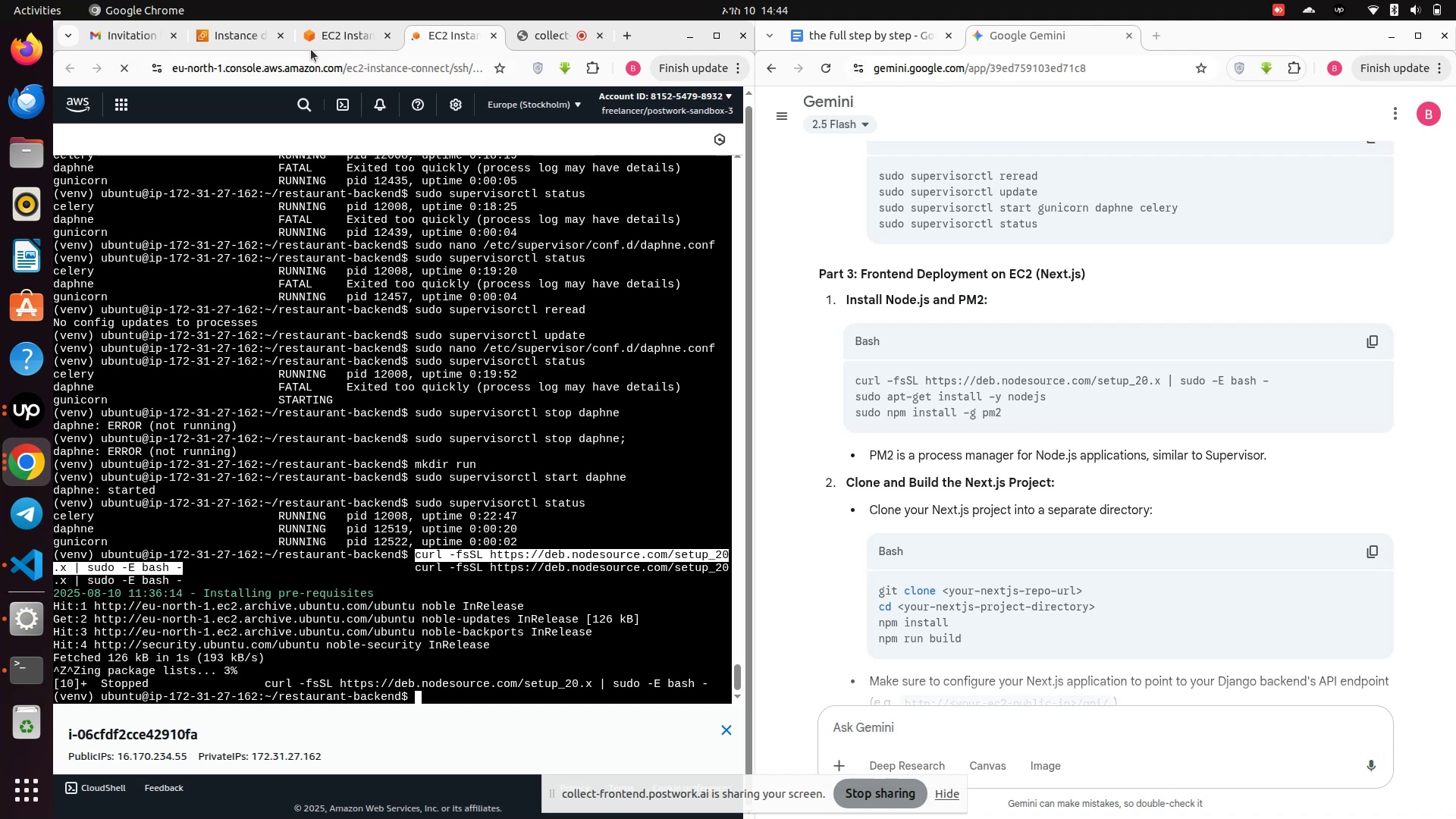 
left_click([337, 36])
 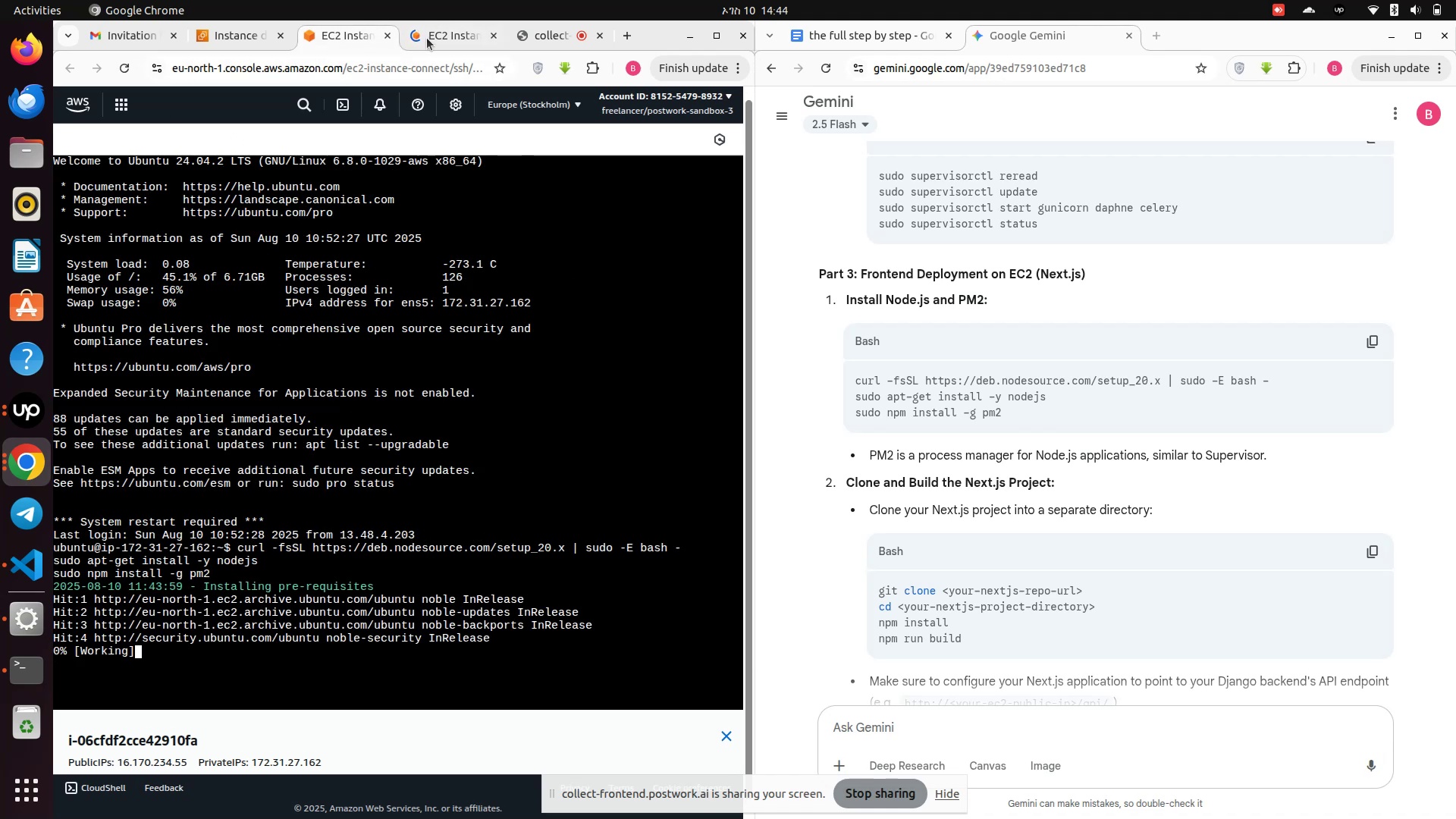 
left_click([438, 37])
 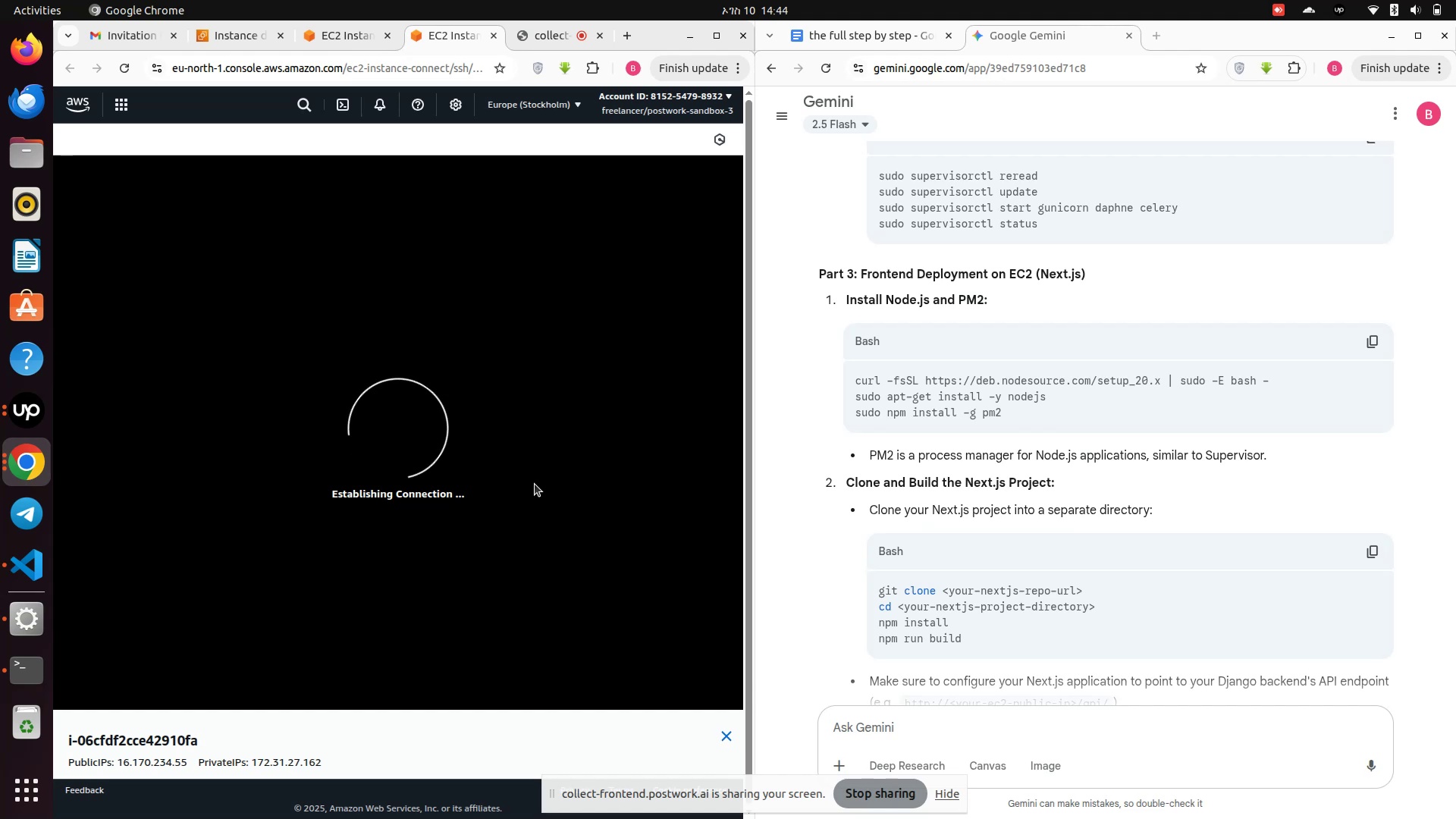 
wait(12.27)
 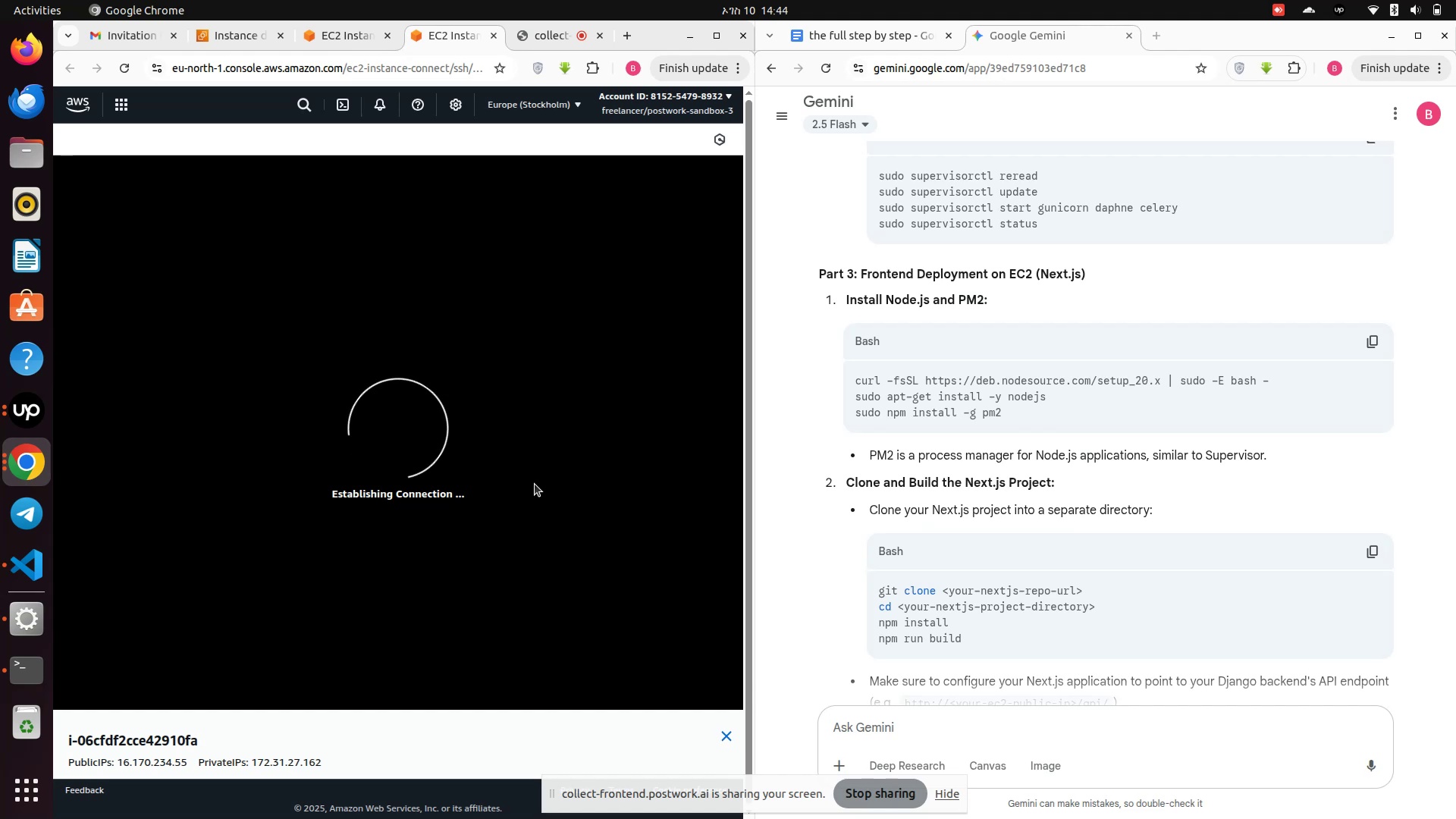 
left_click([224, 35])
 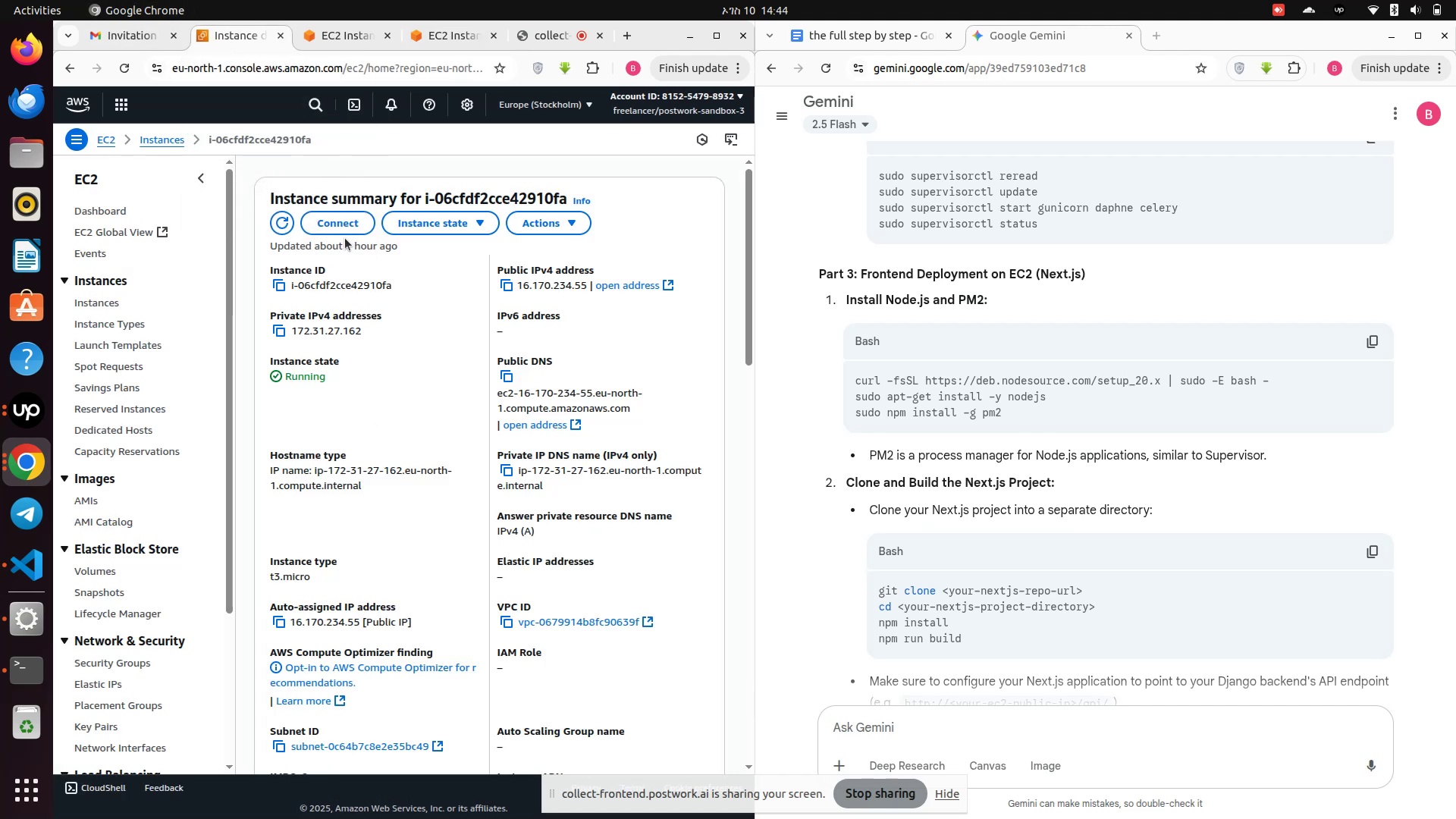 
left_click([325, 223])
 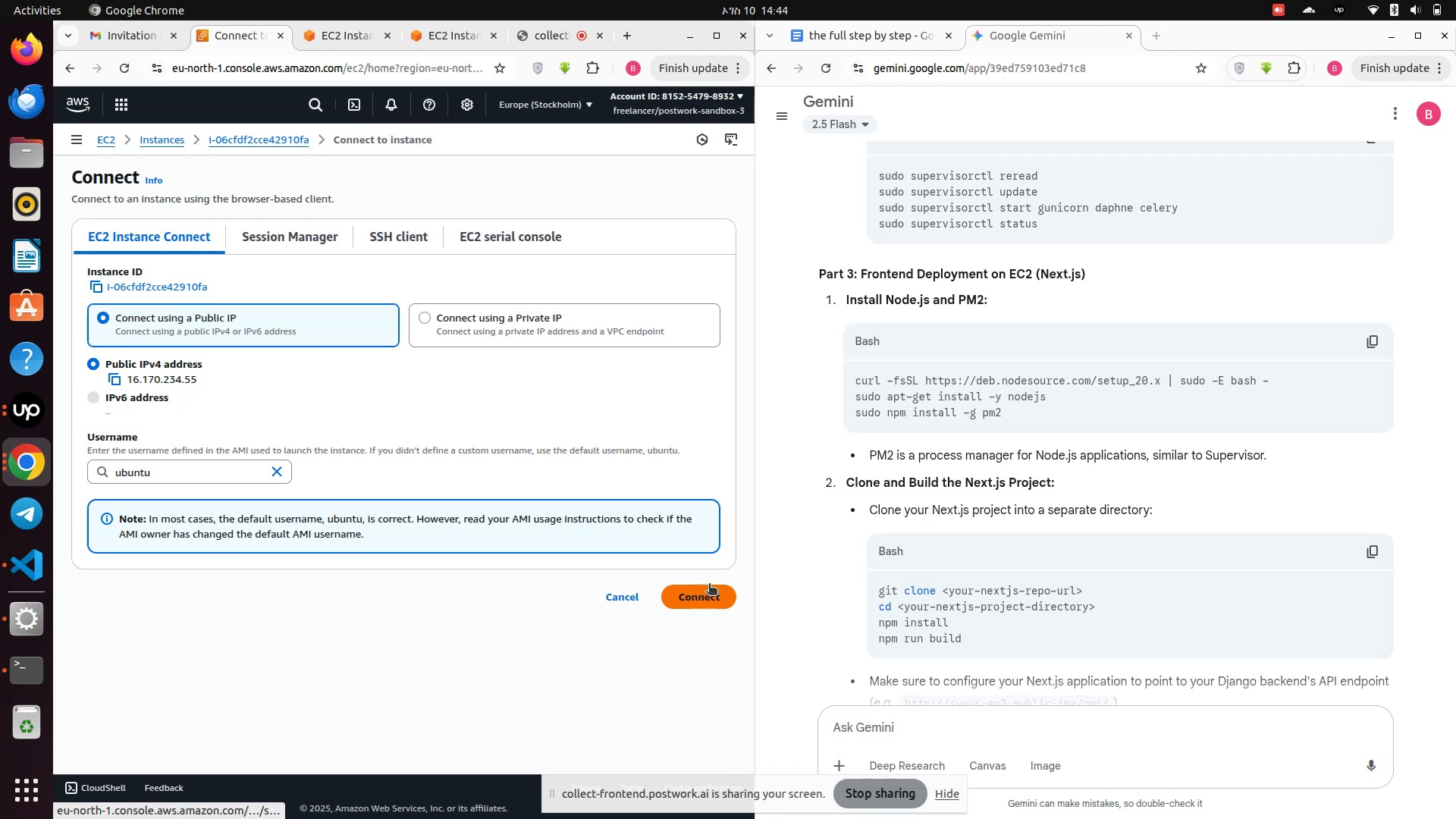 
left_click([687, 604])
 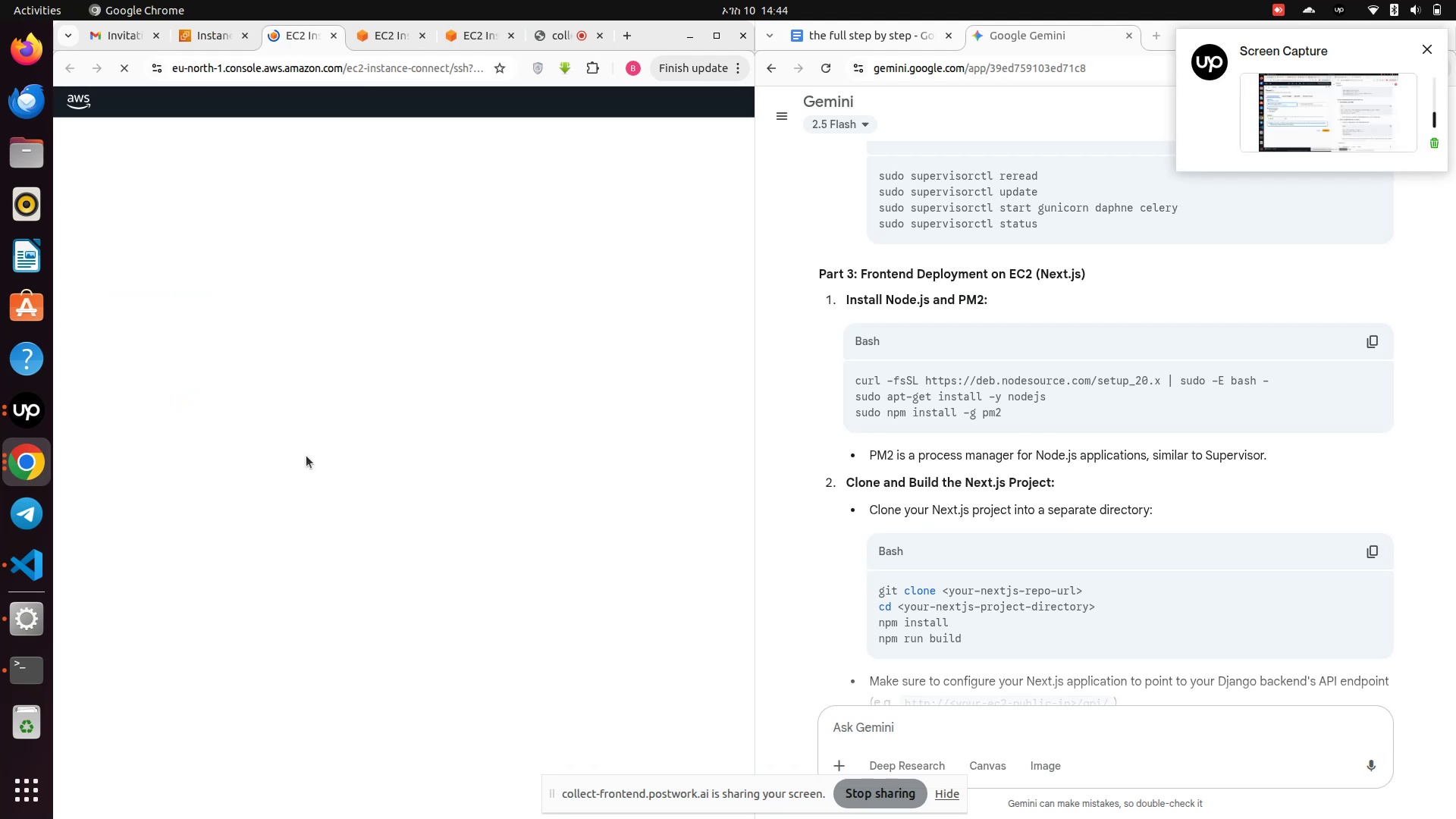 
wait(8.23)
 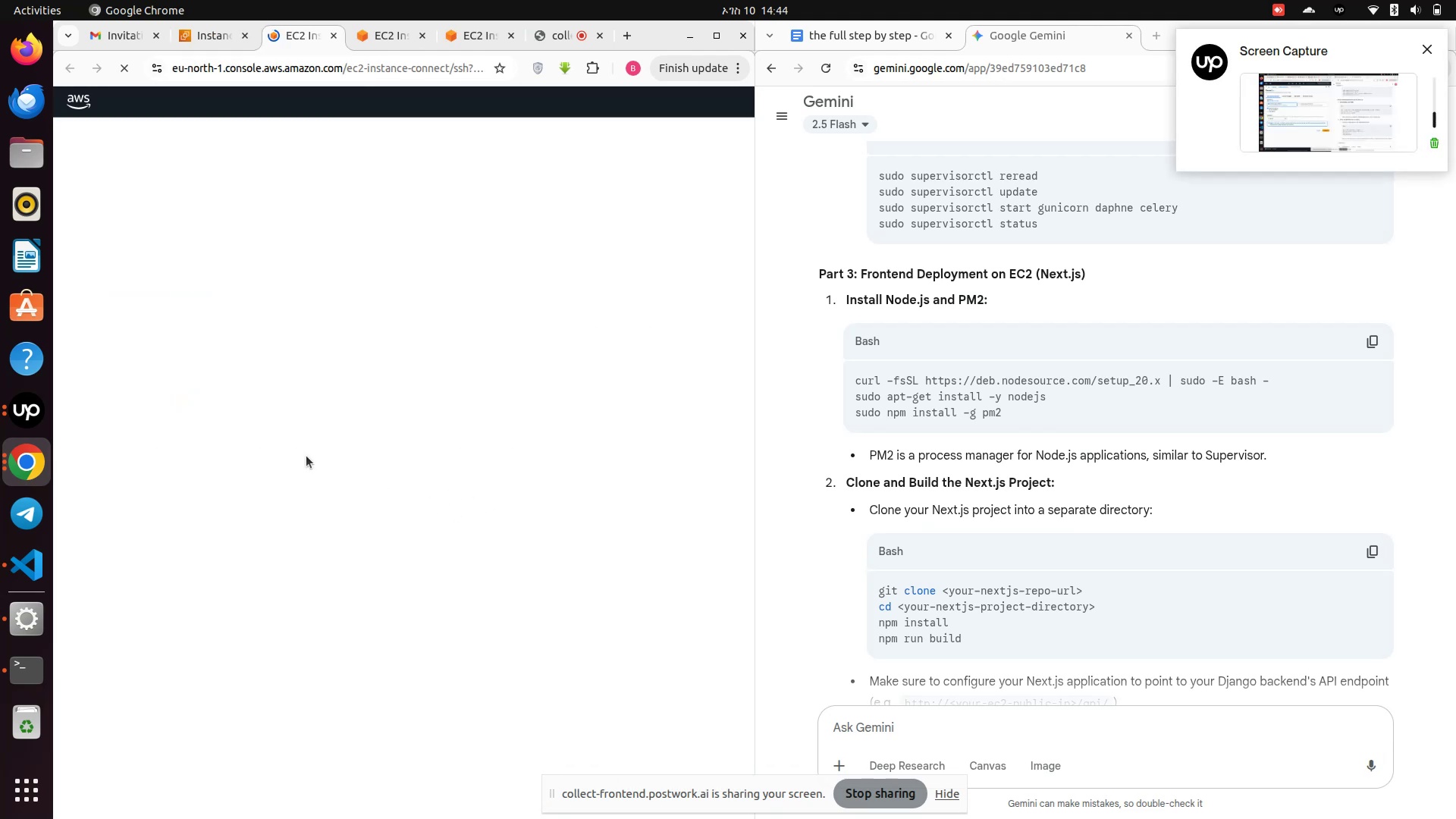 
scroll: coordinate [979, 566], scroll_direction: down, amount: 2.0
 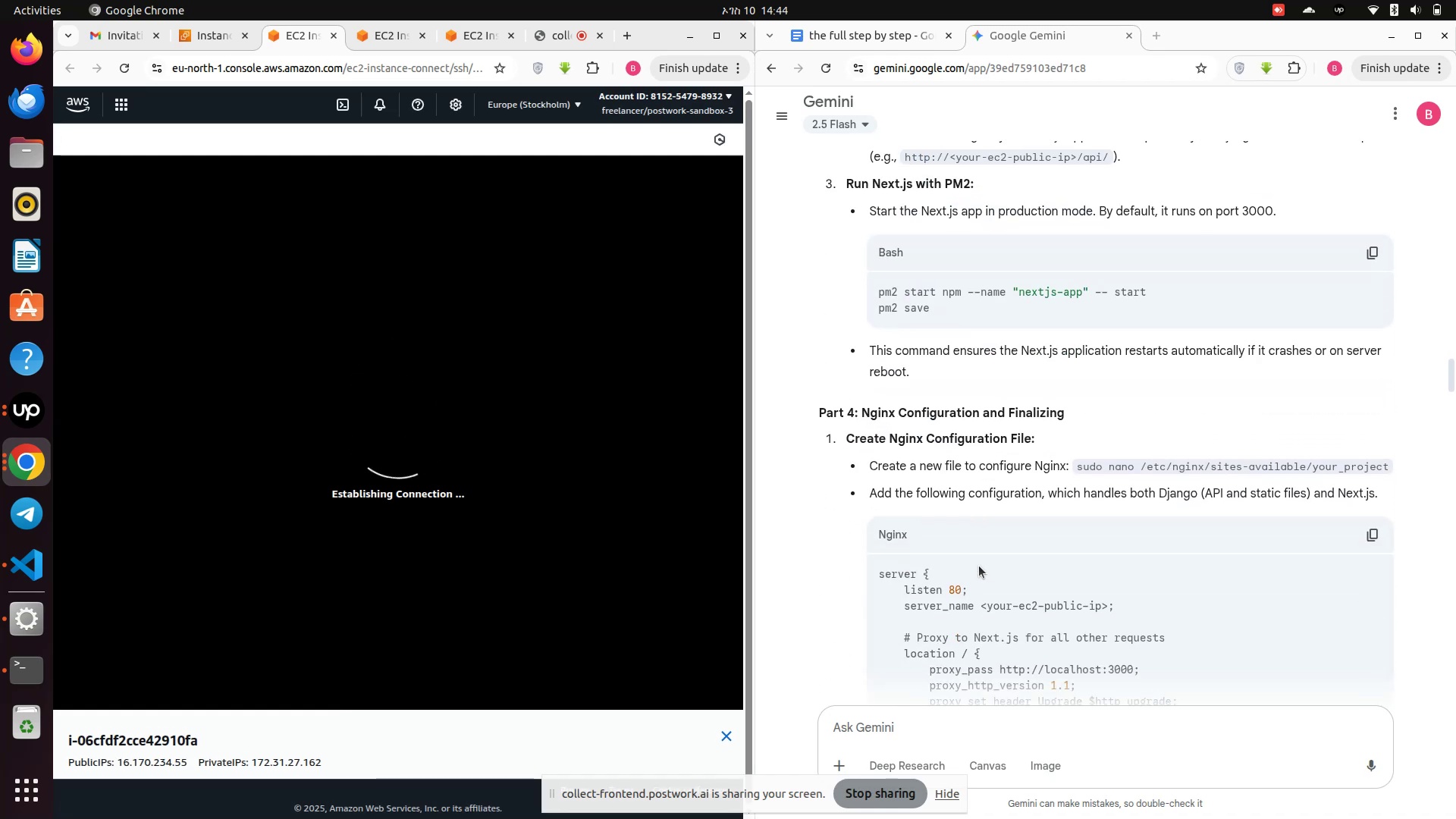 
scroll: coordinate [979, 566], scroll_direction: up, amount: 4.0
 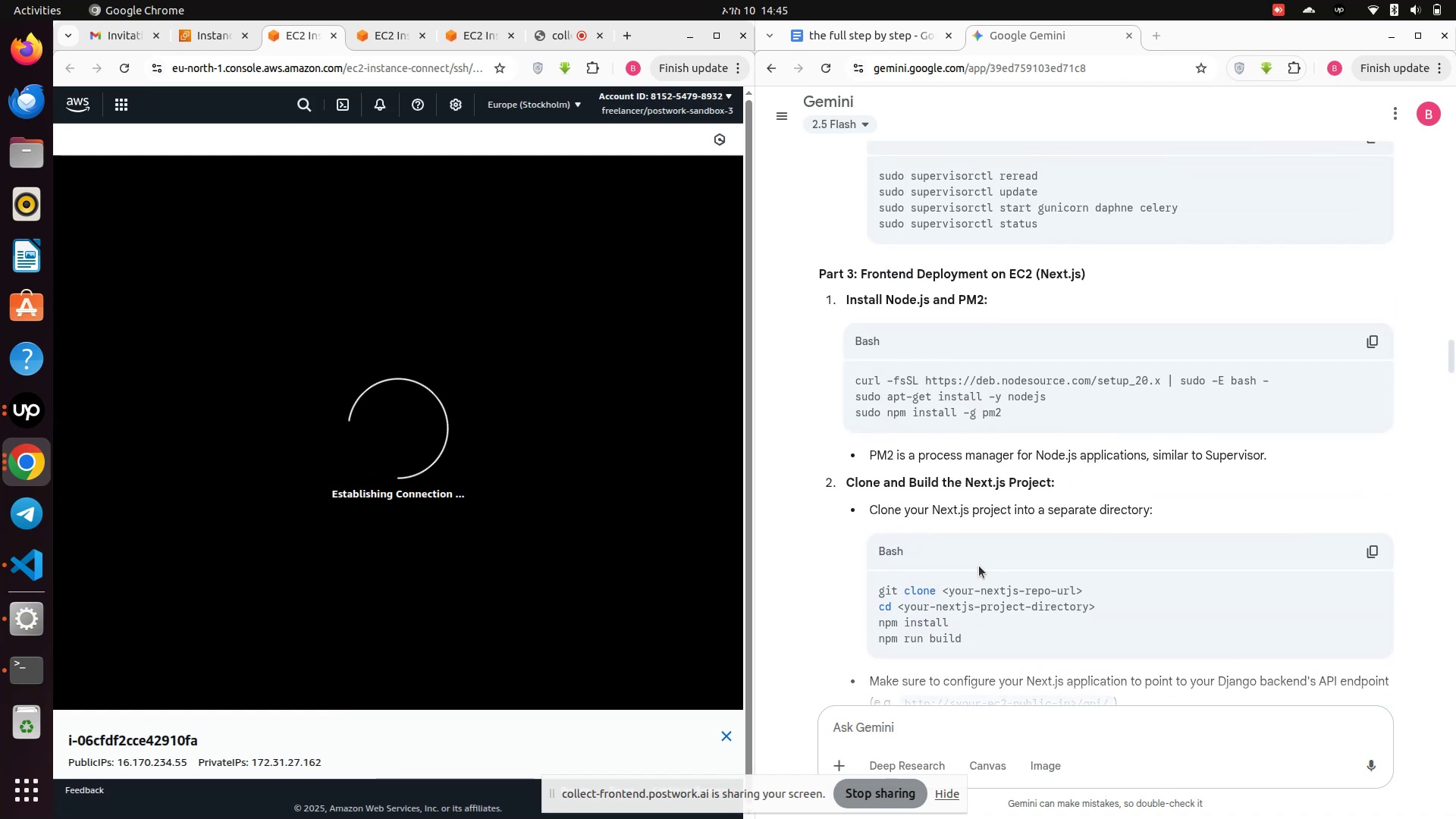 
scroll: coordinate [979, 566], scroll_direction: down, amount: 2.0
 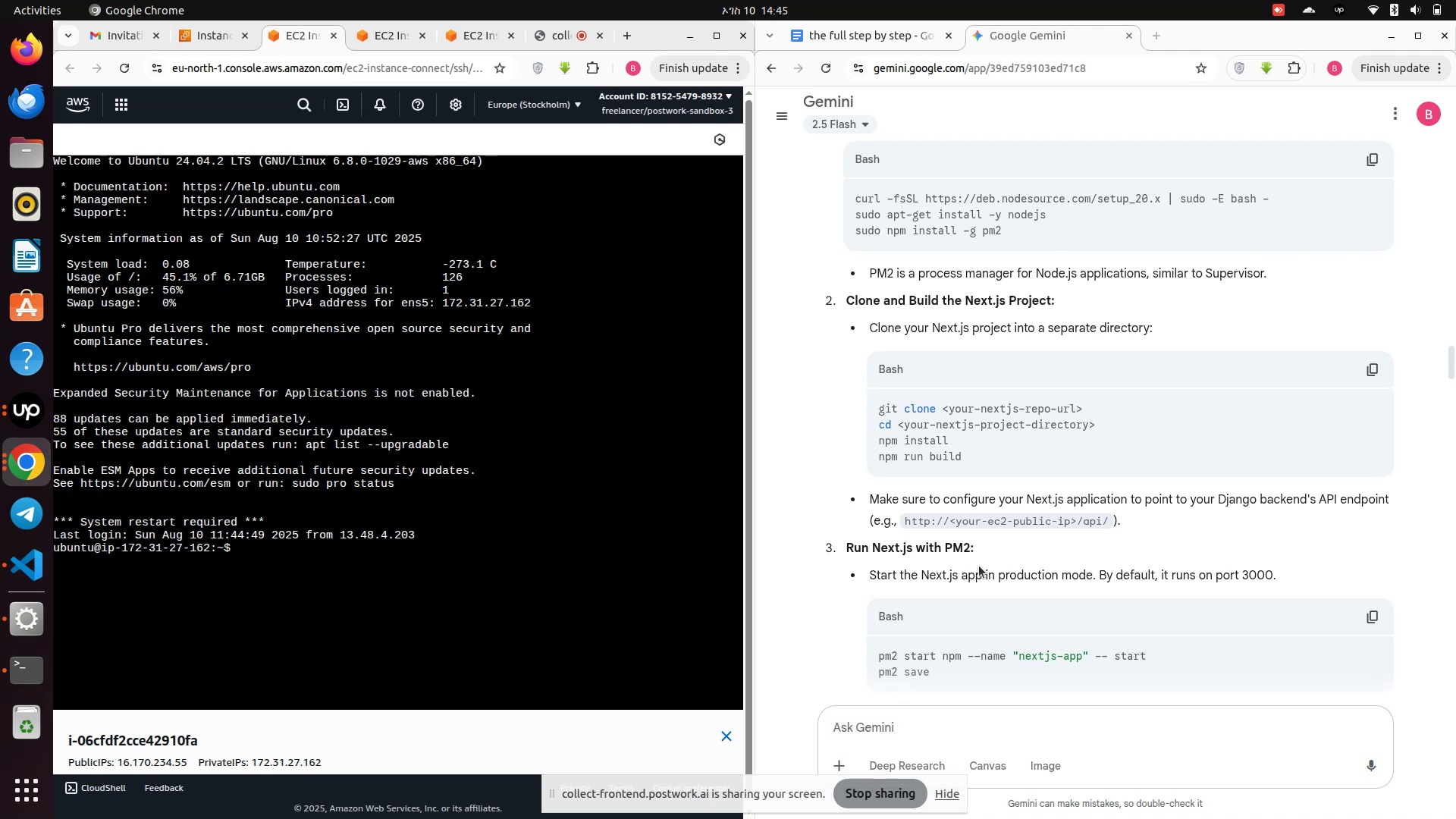 
wait(14.61)
 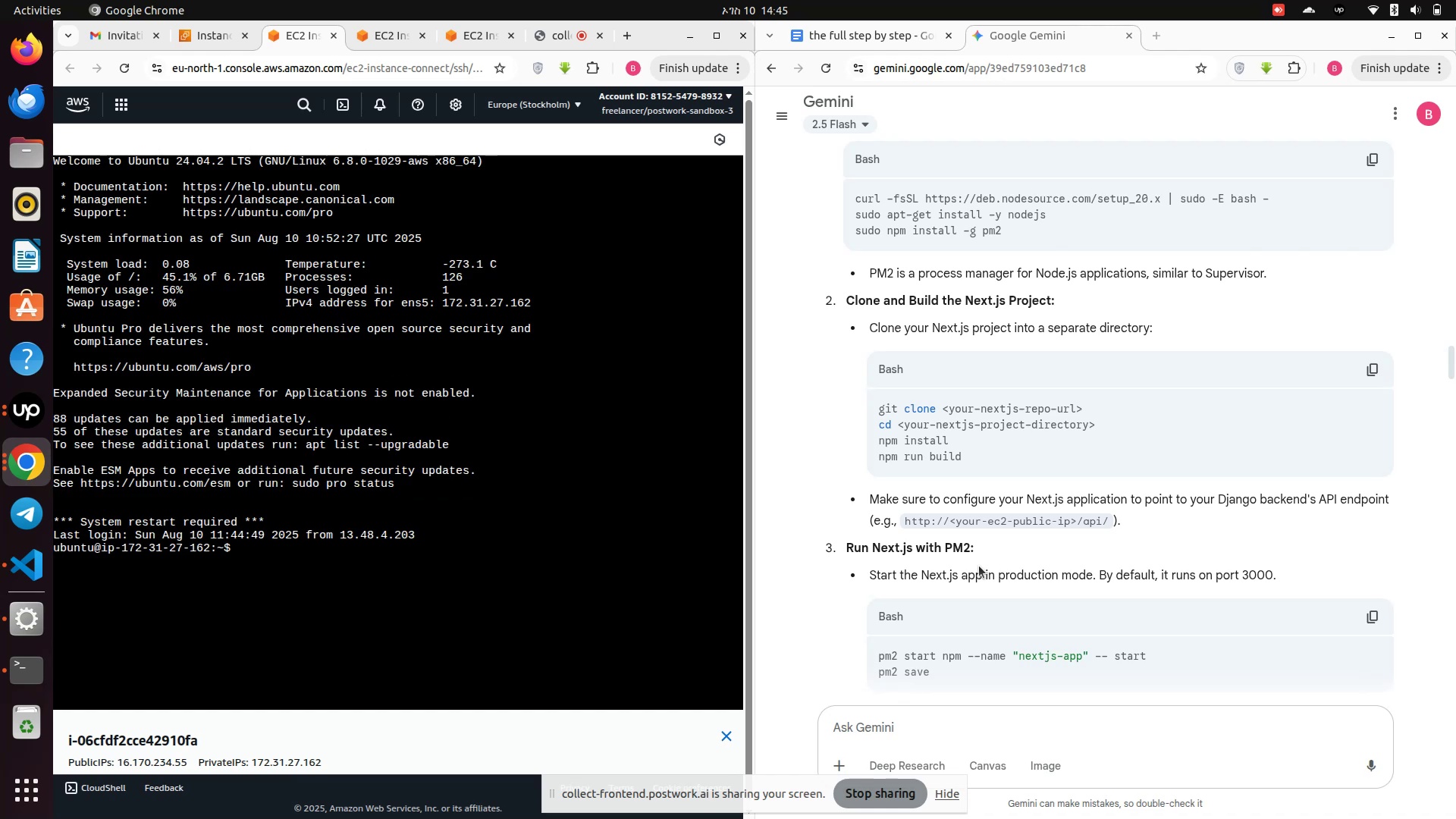 
scroll: coordinate [1010, 622], scroll_direction: down, amount: 4.0
 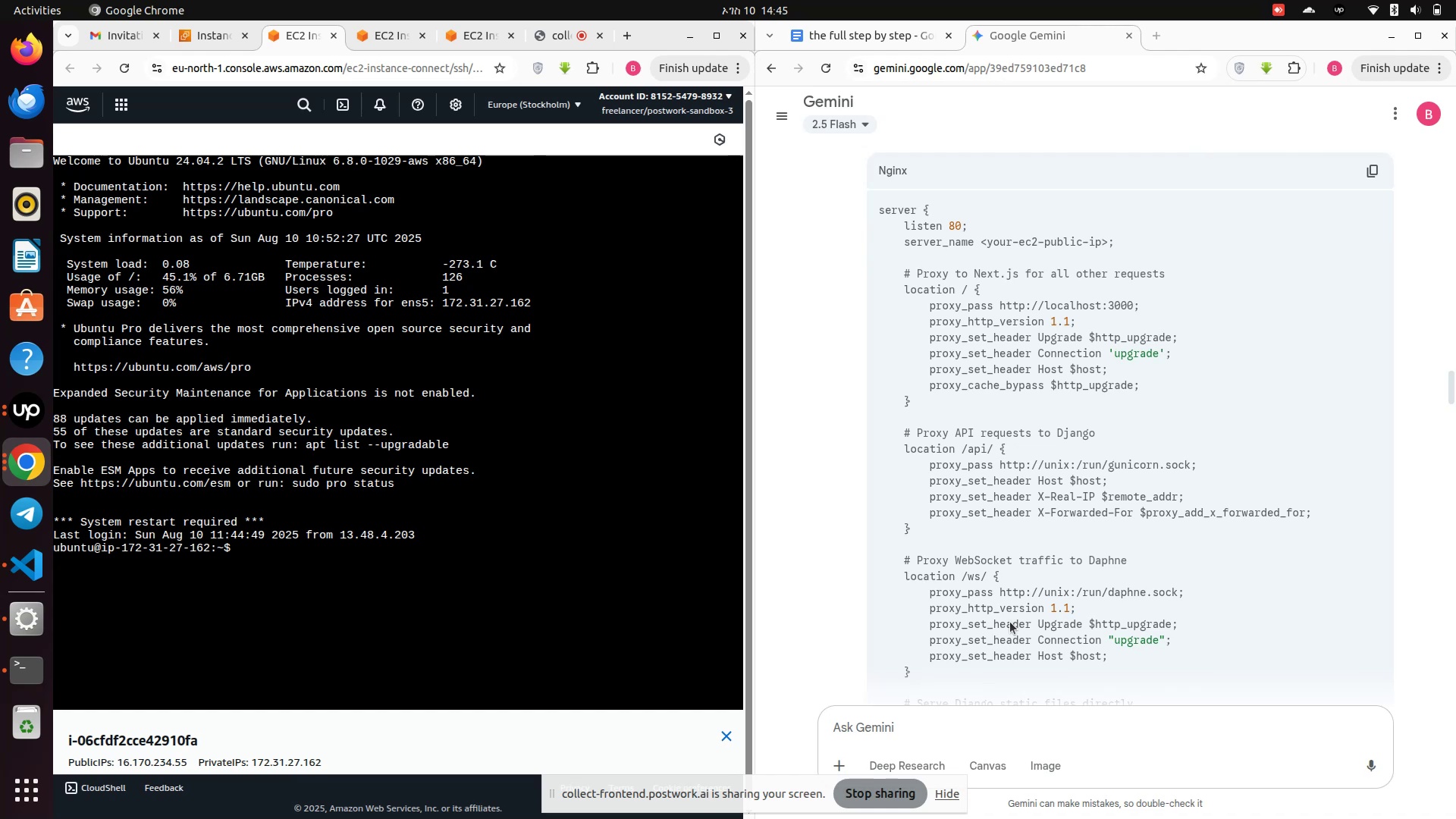 
wait(7.95)
 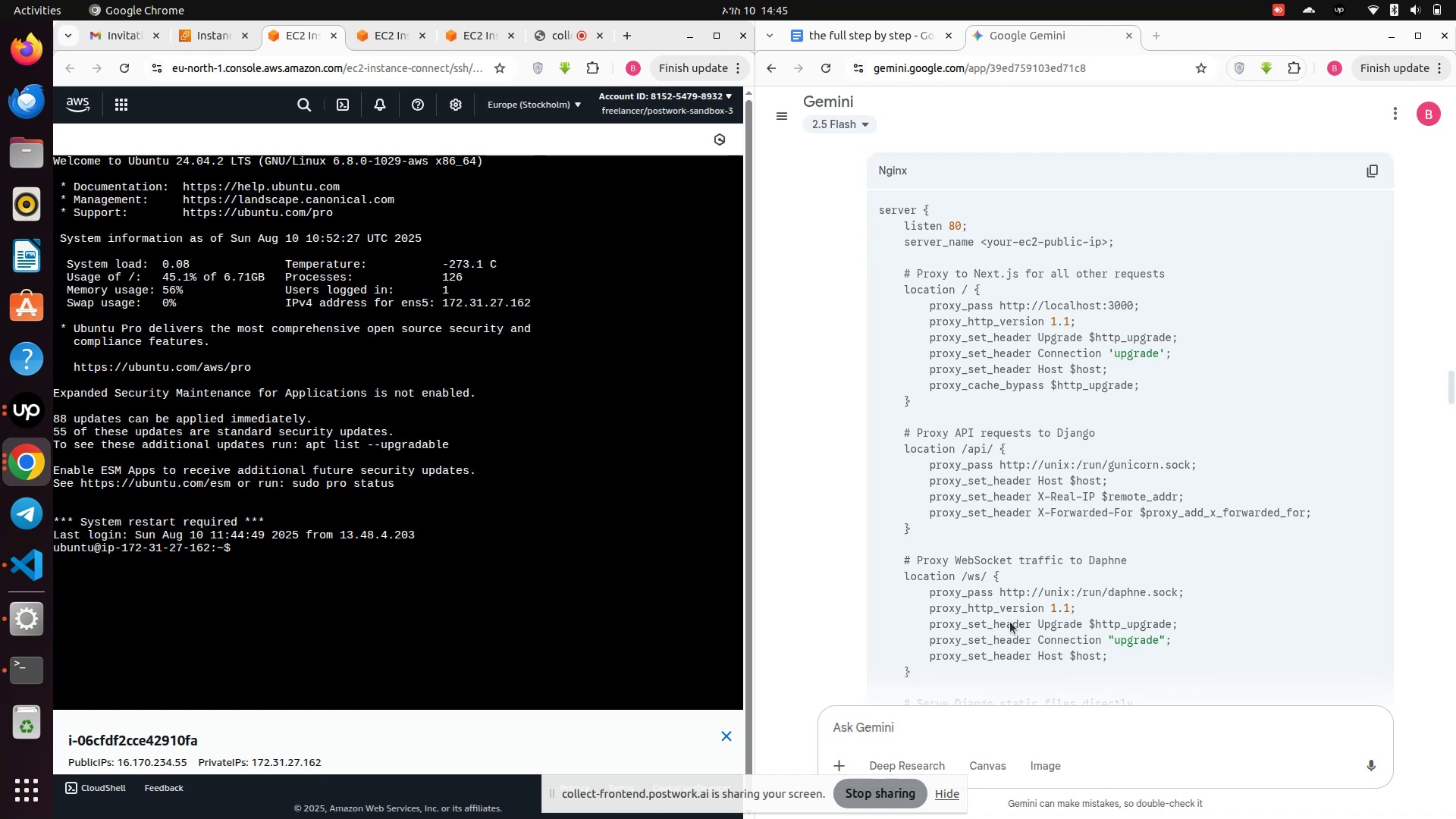 
scroll: coordinate [1010, 622], scroll_direction: down, amount: 1.0
 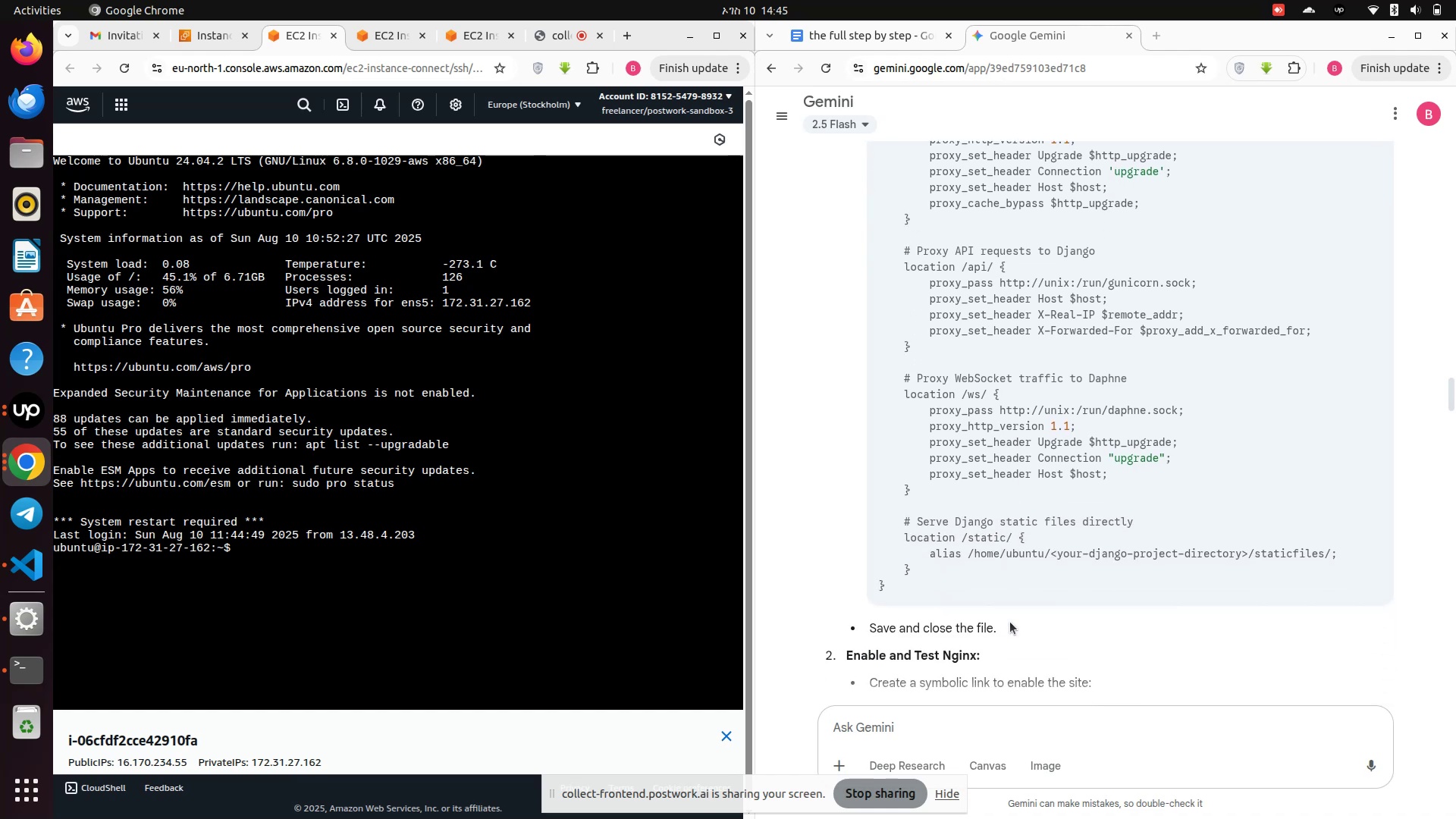 
scroll: coordinate [1010, 622], scroll_direction: up, amount: 1.0
 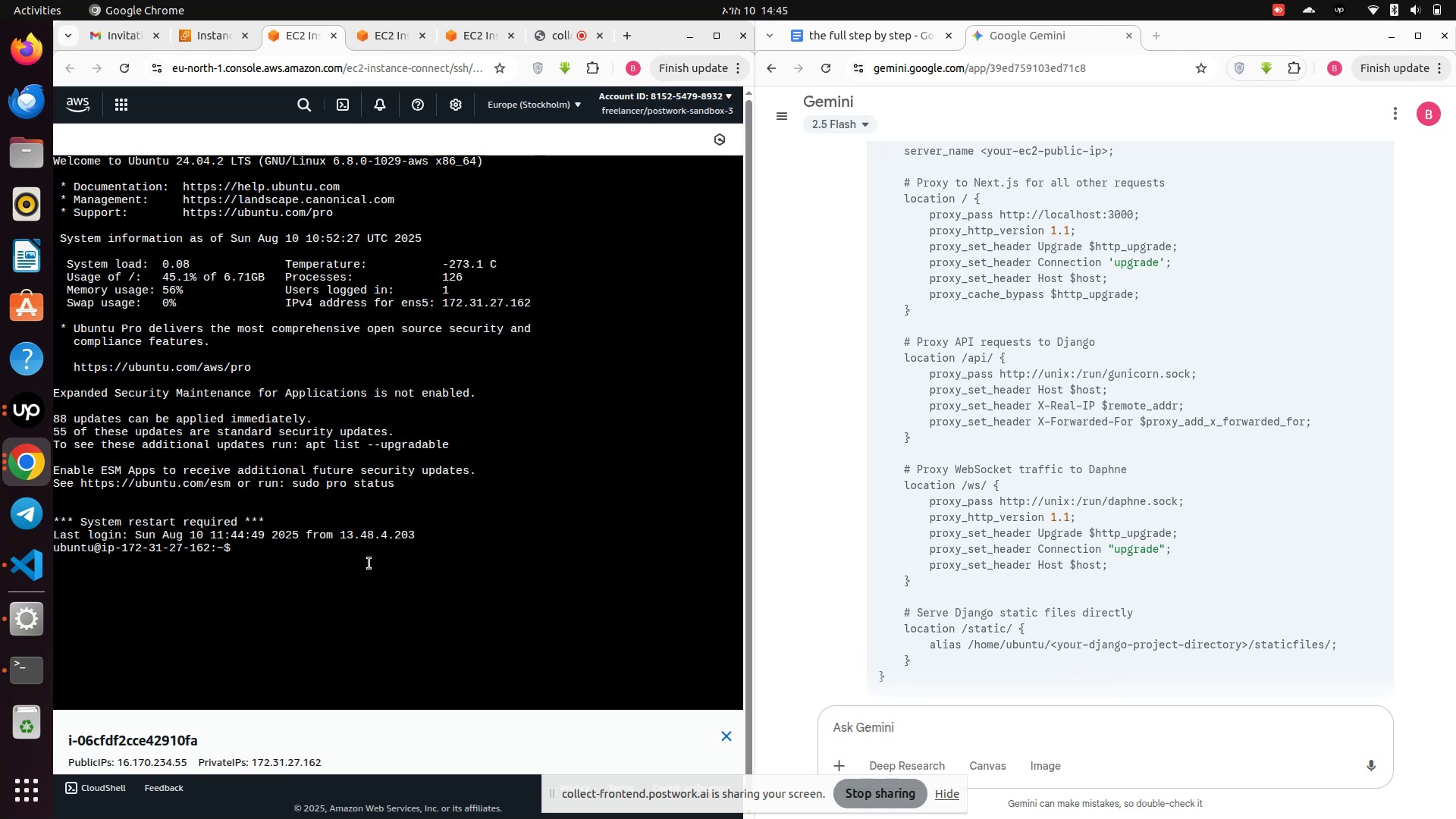 
left_click([368, 564])
 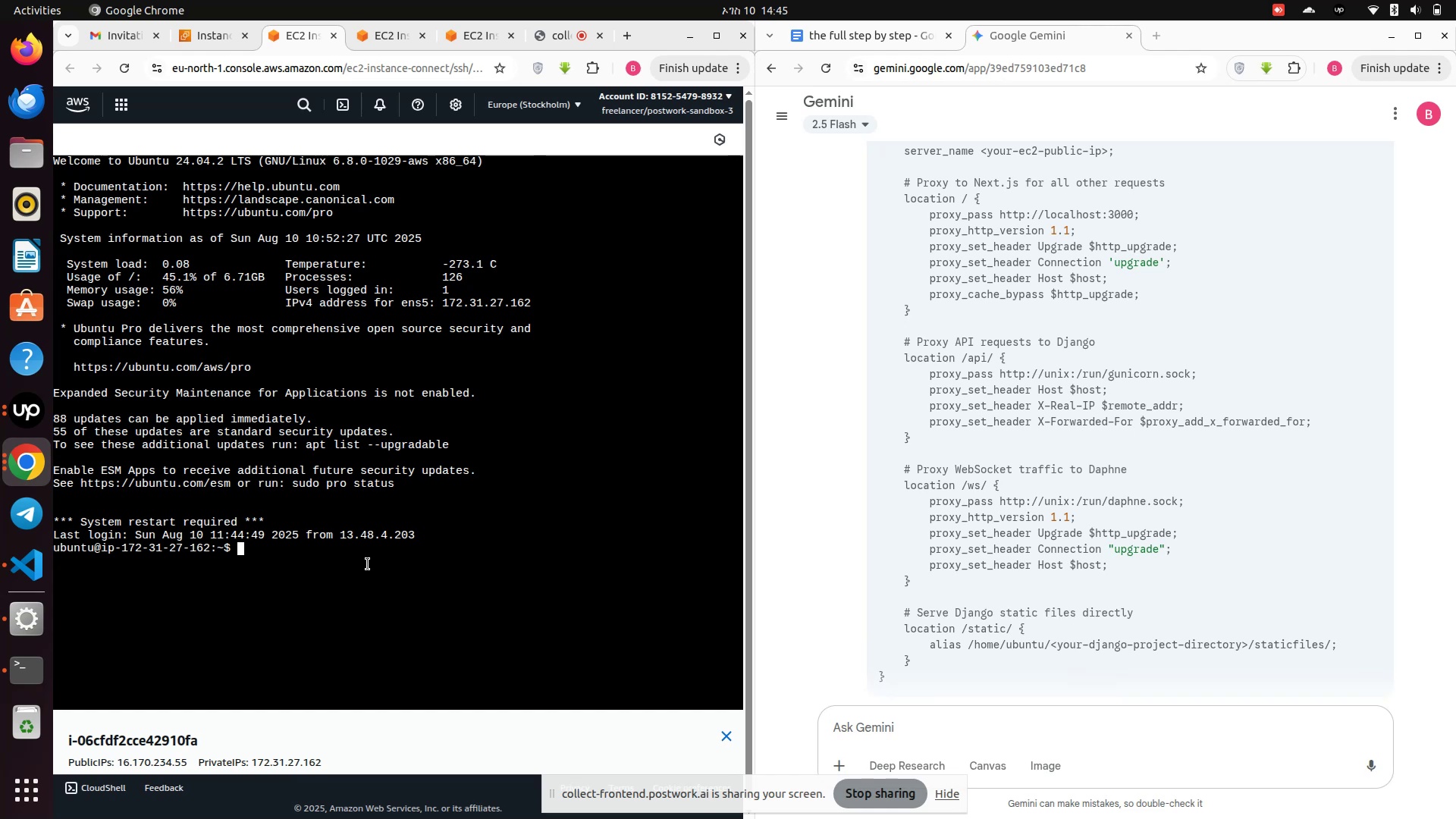 
type(ll)
 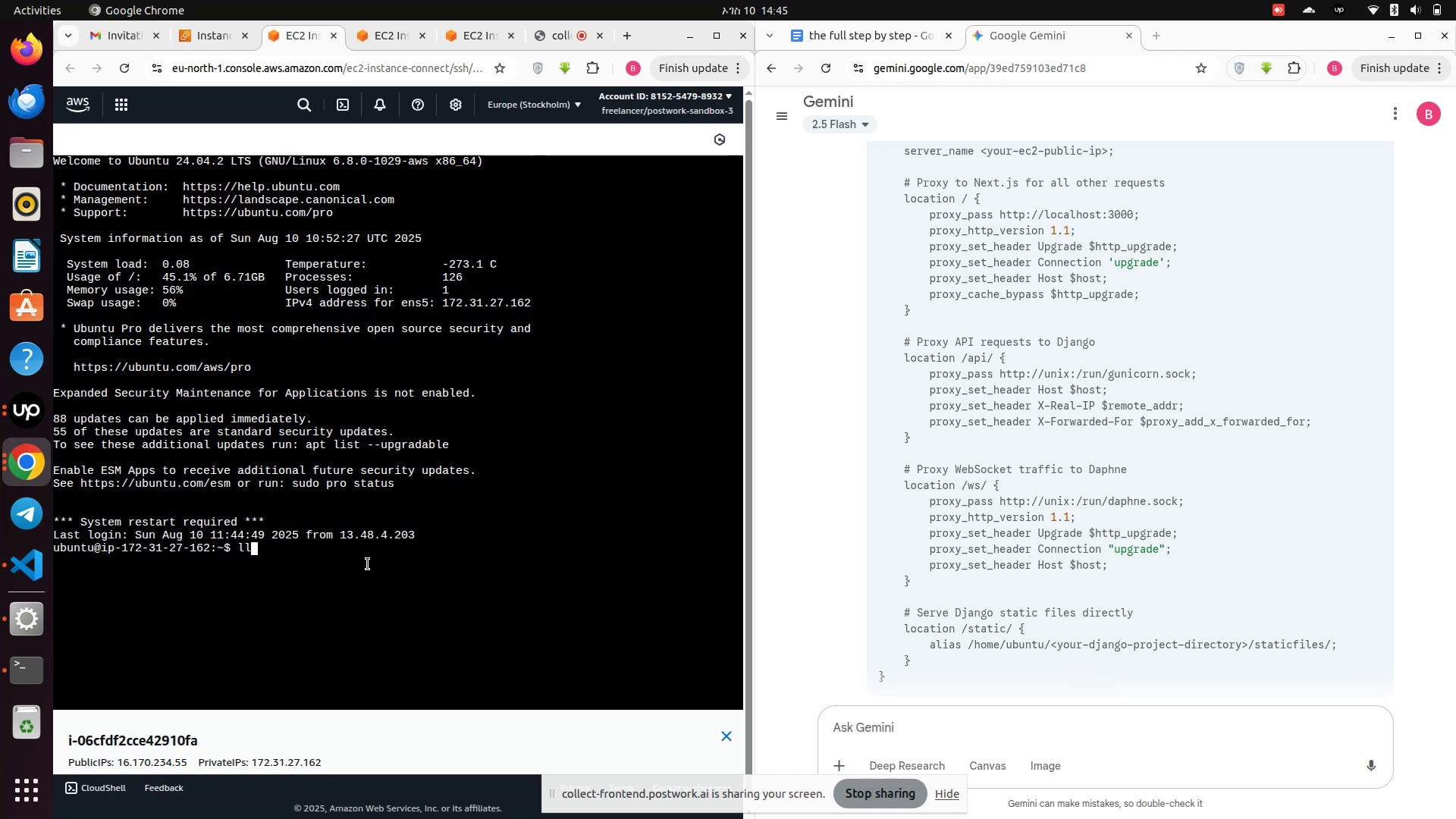 
key(Enter)
 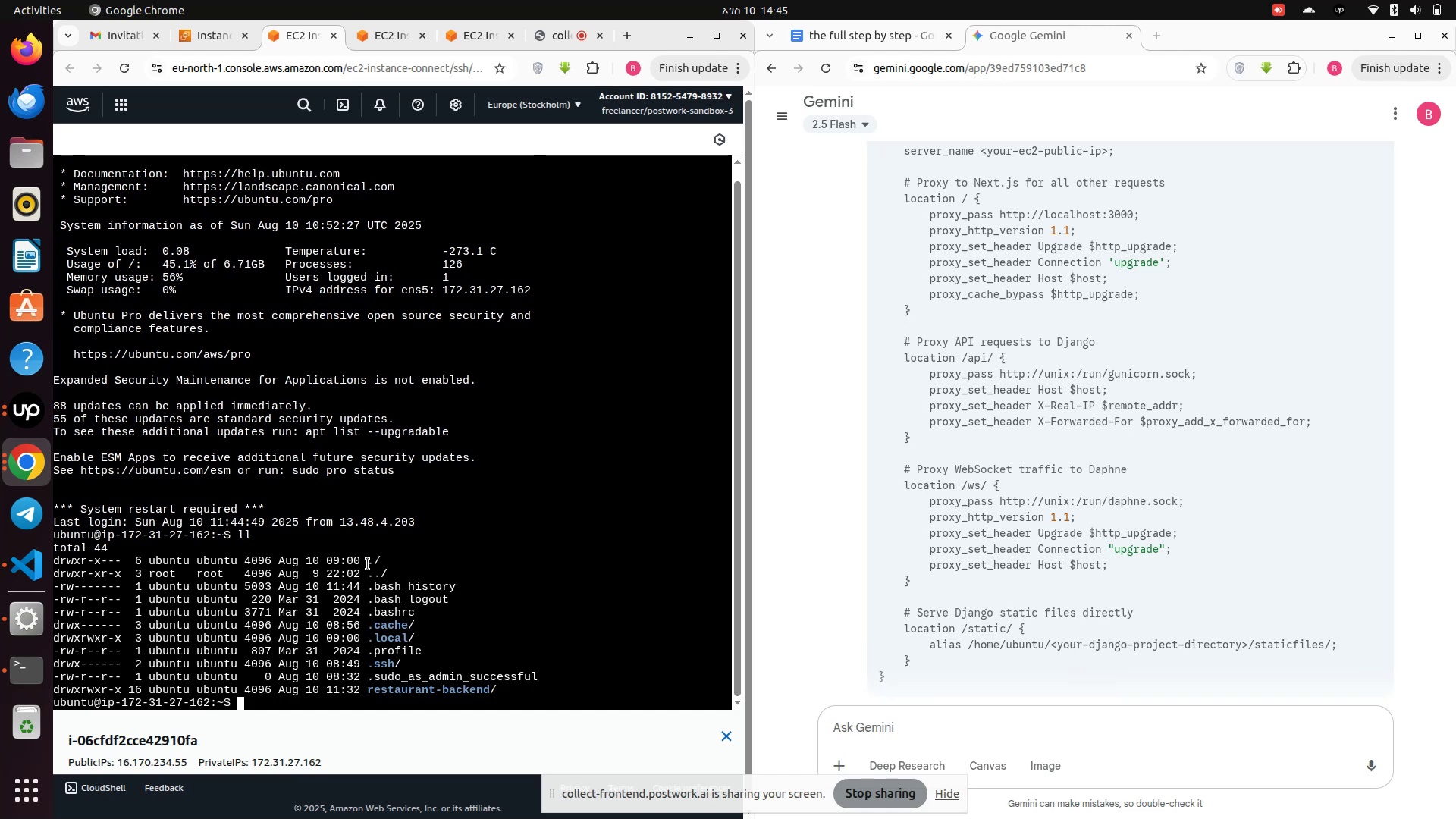 
scroll: coordinate [416, 453], scroll_direction: down, amount: 1.0
 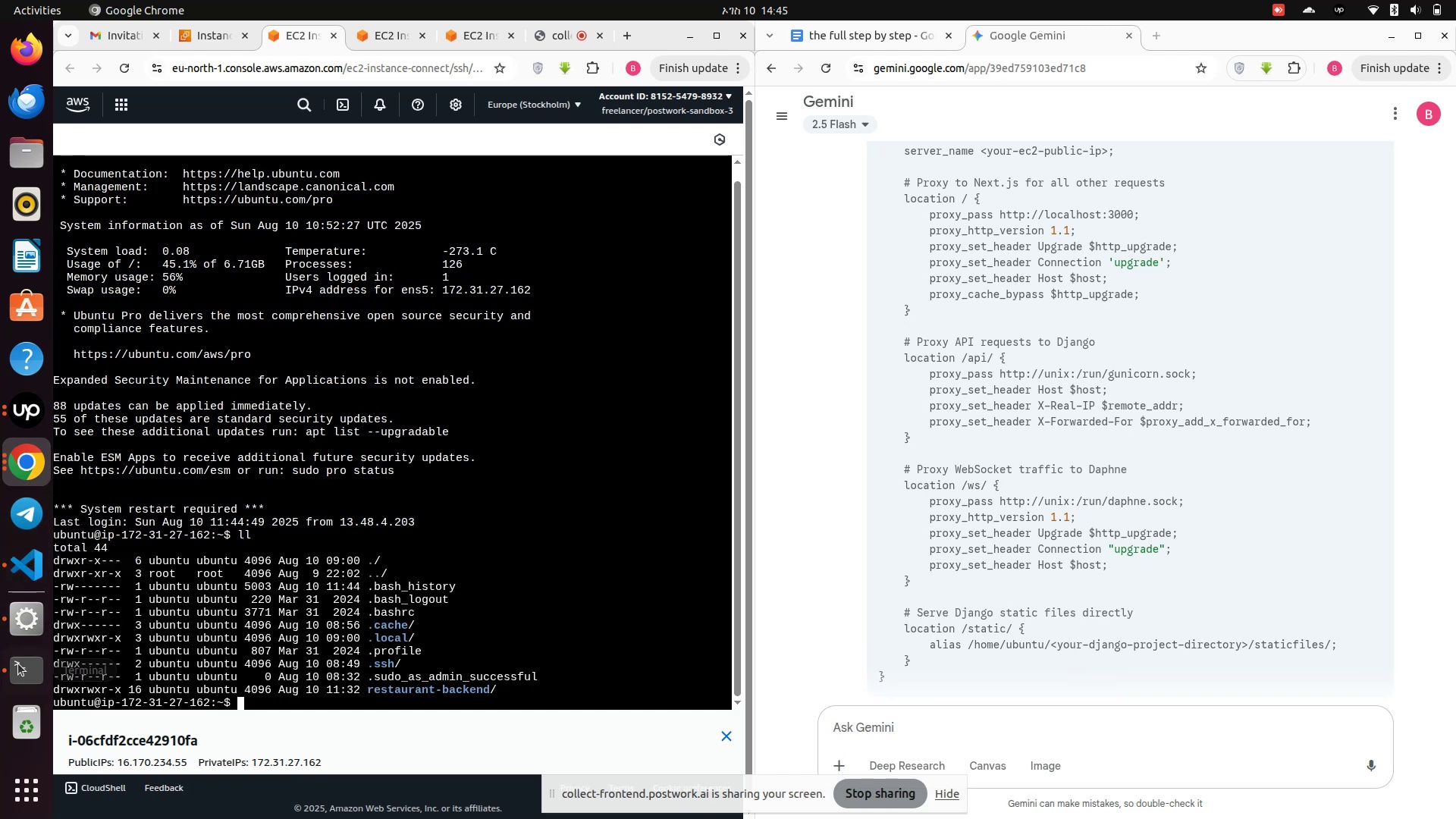 
left_click([21, 679])
 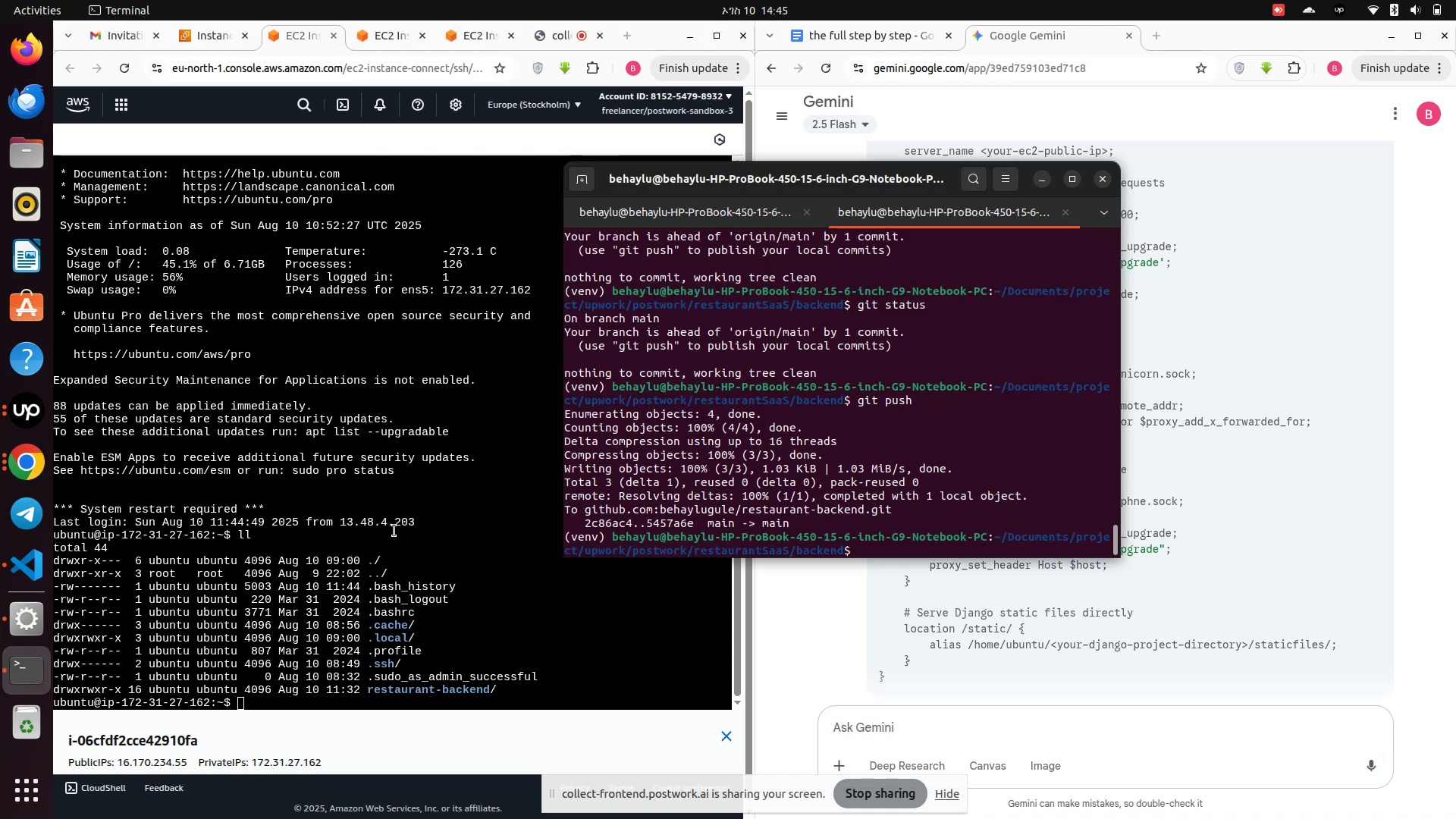 
left_click([414, 529])
 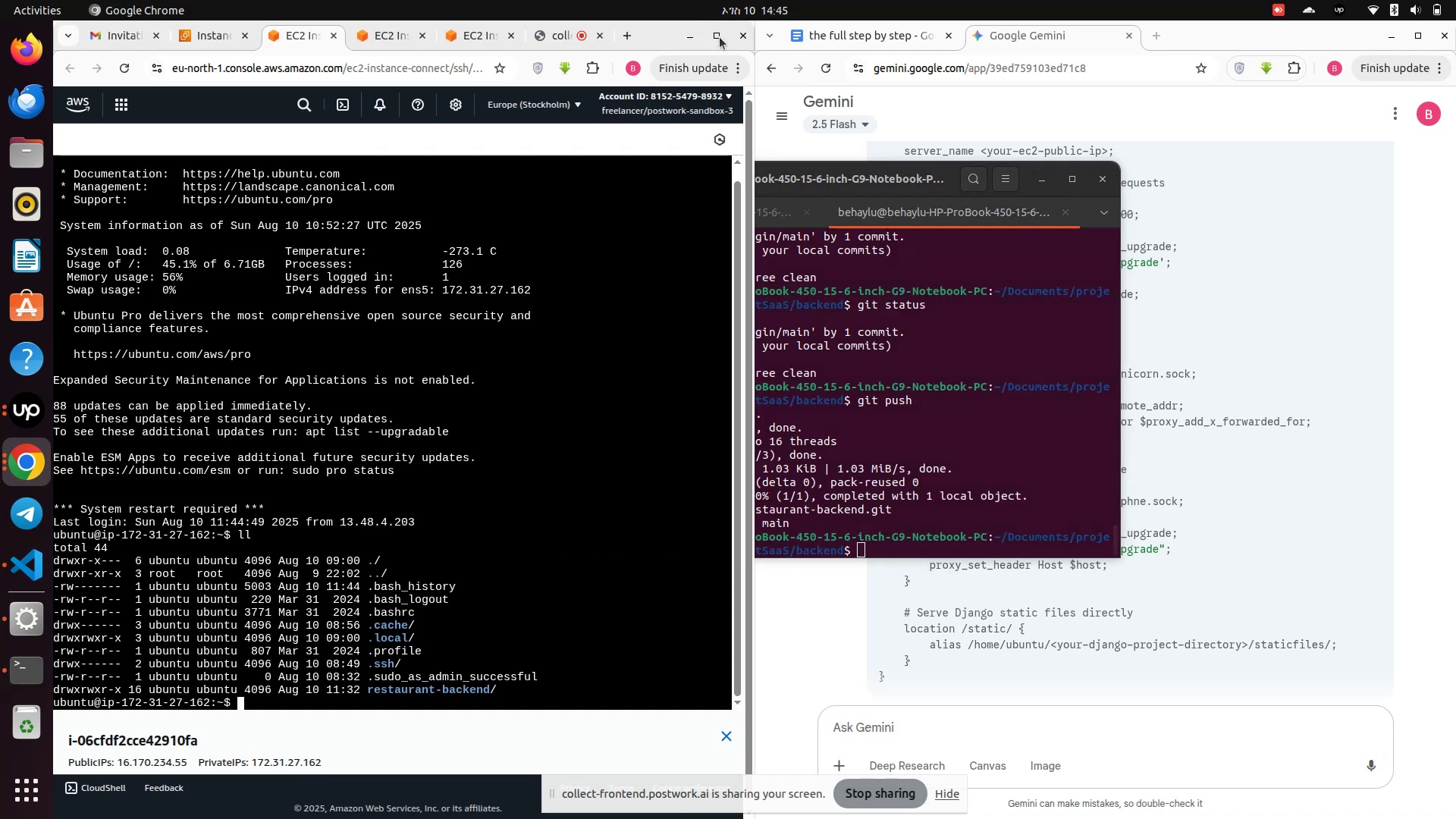 
left_click([719, 38])
 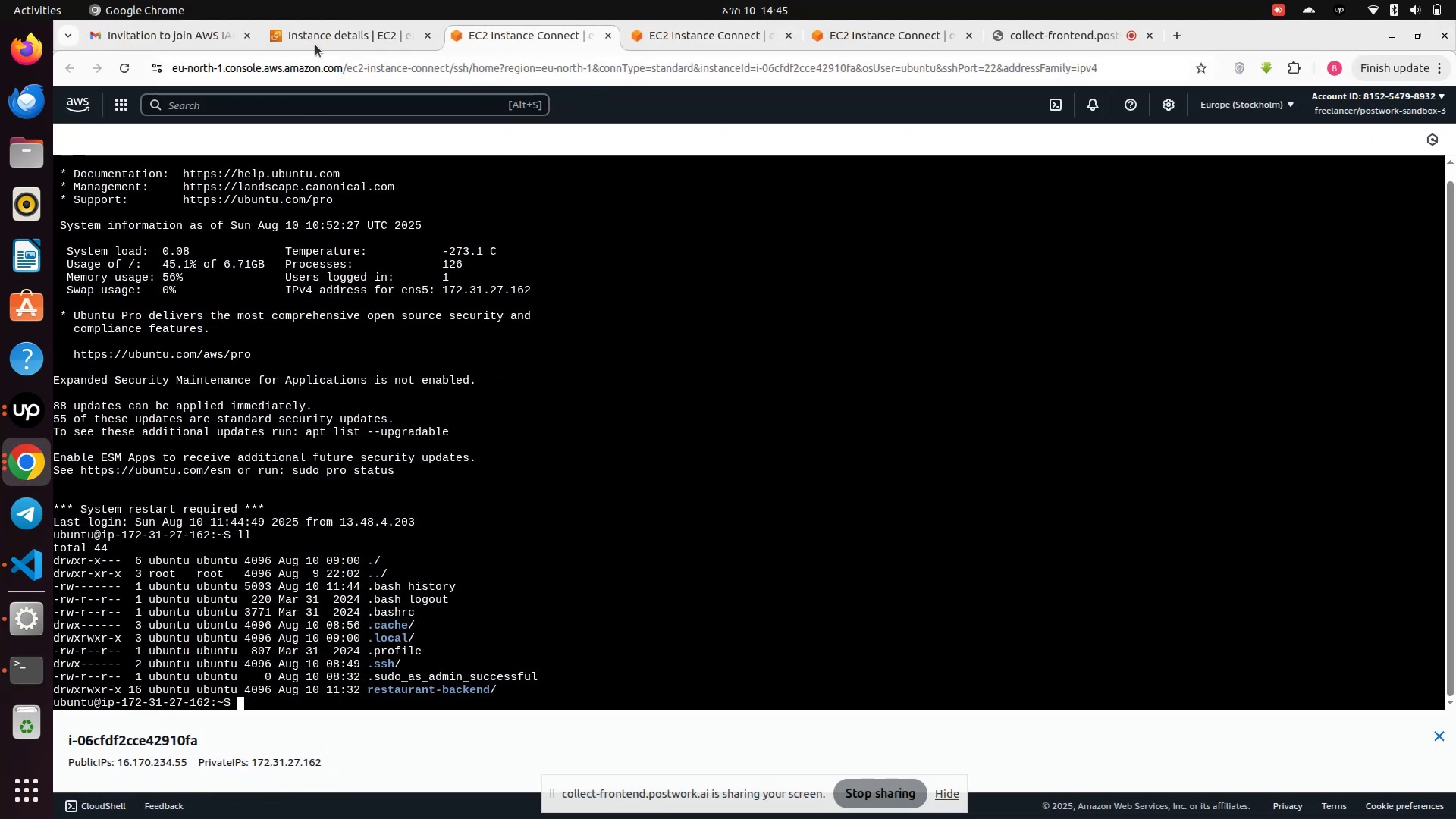 
left_click([310, 42])
 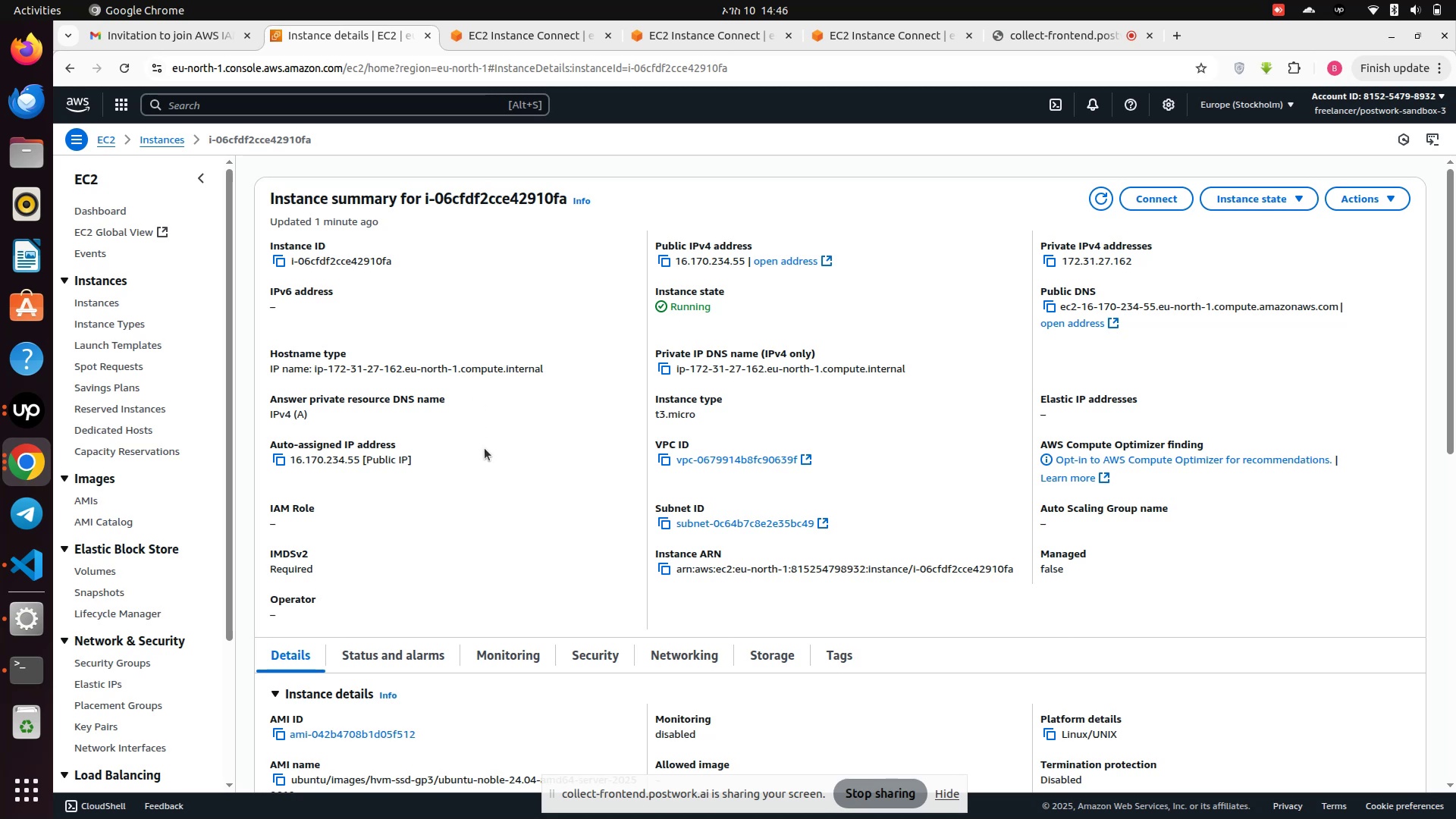 
wait(16.4)
 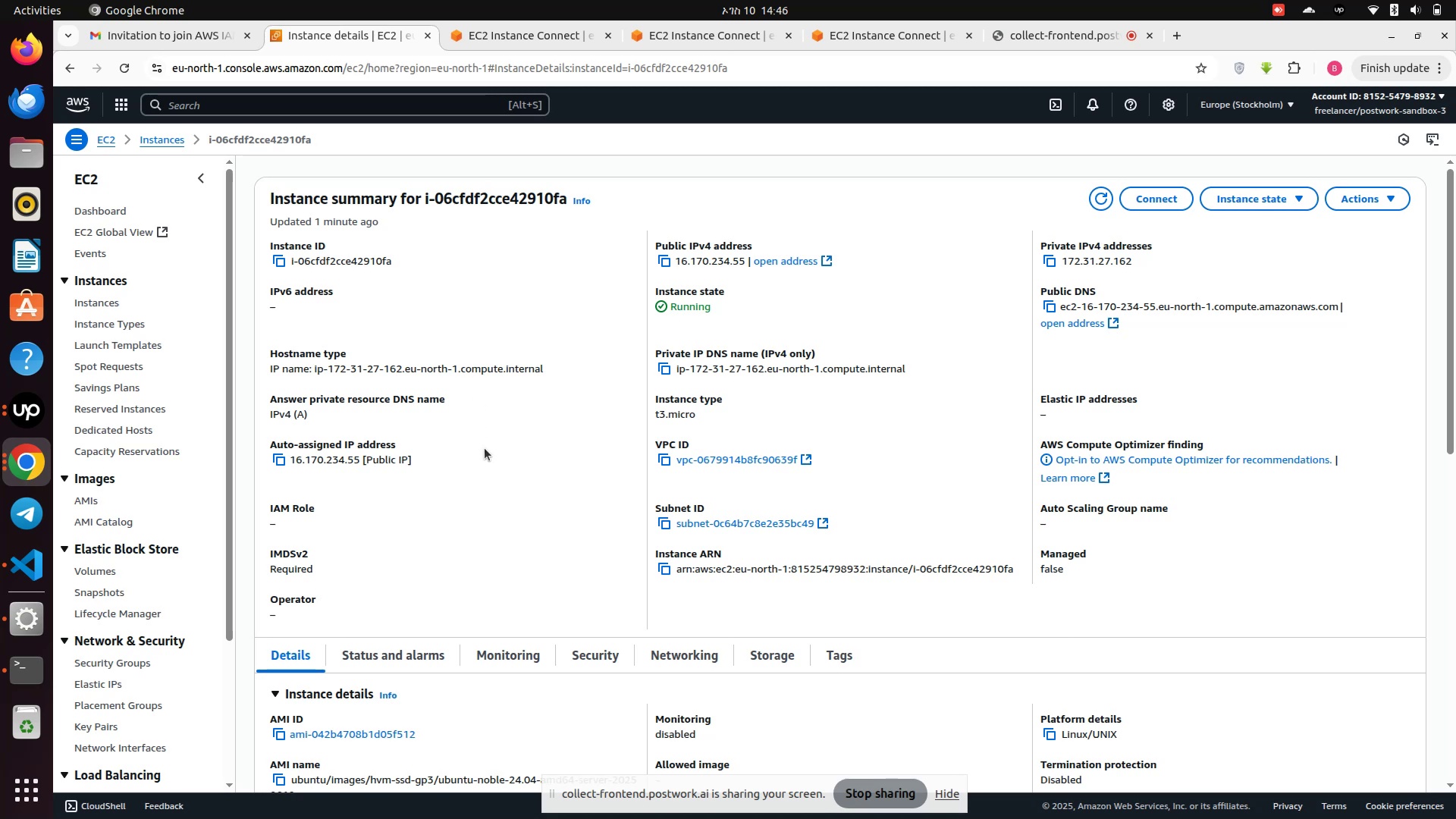 
scroll: coordinate [391, 390], scroll_direction: down, amount: 1.0
 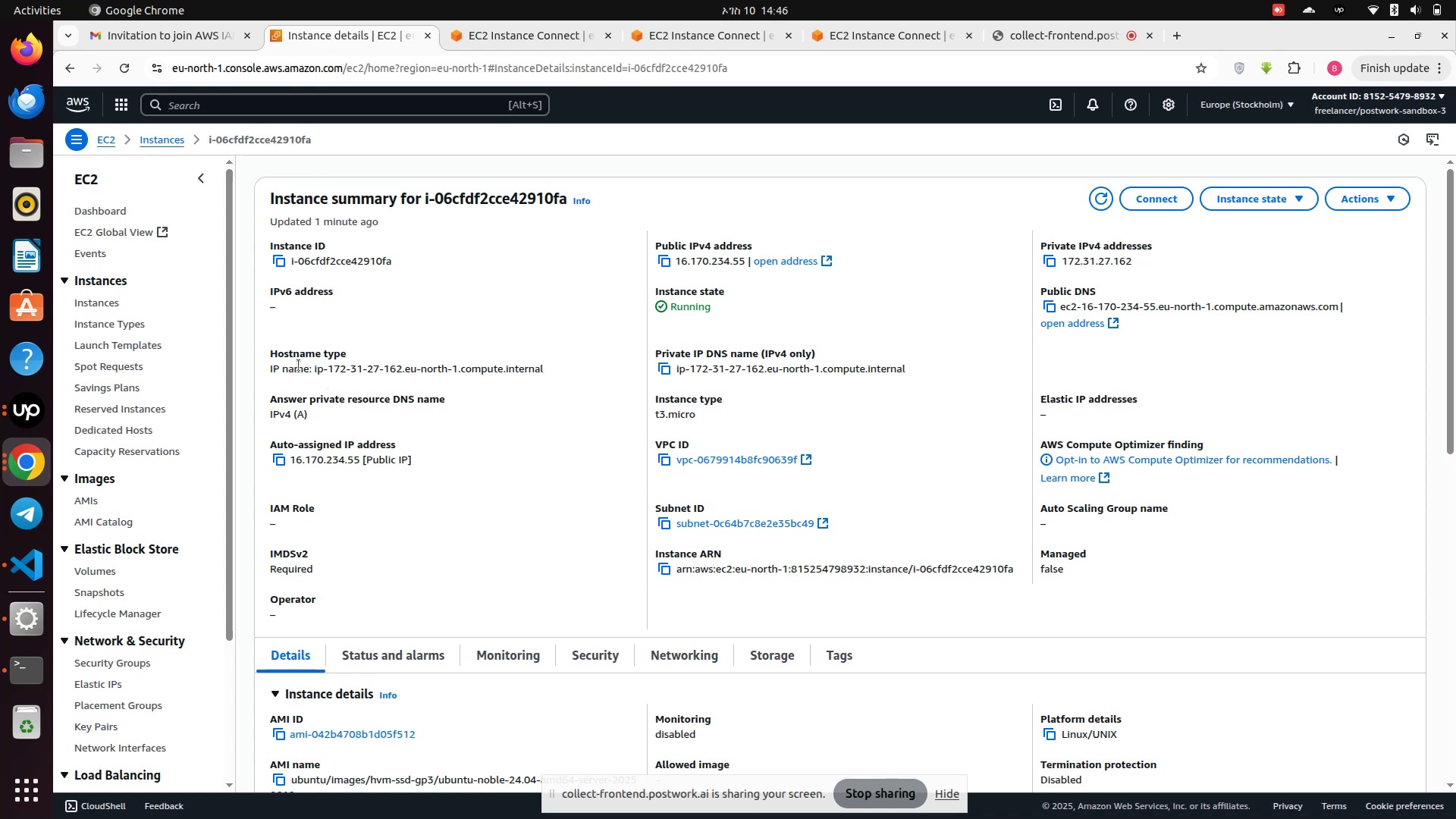 
wait(7.5)
 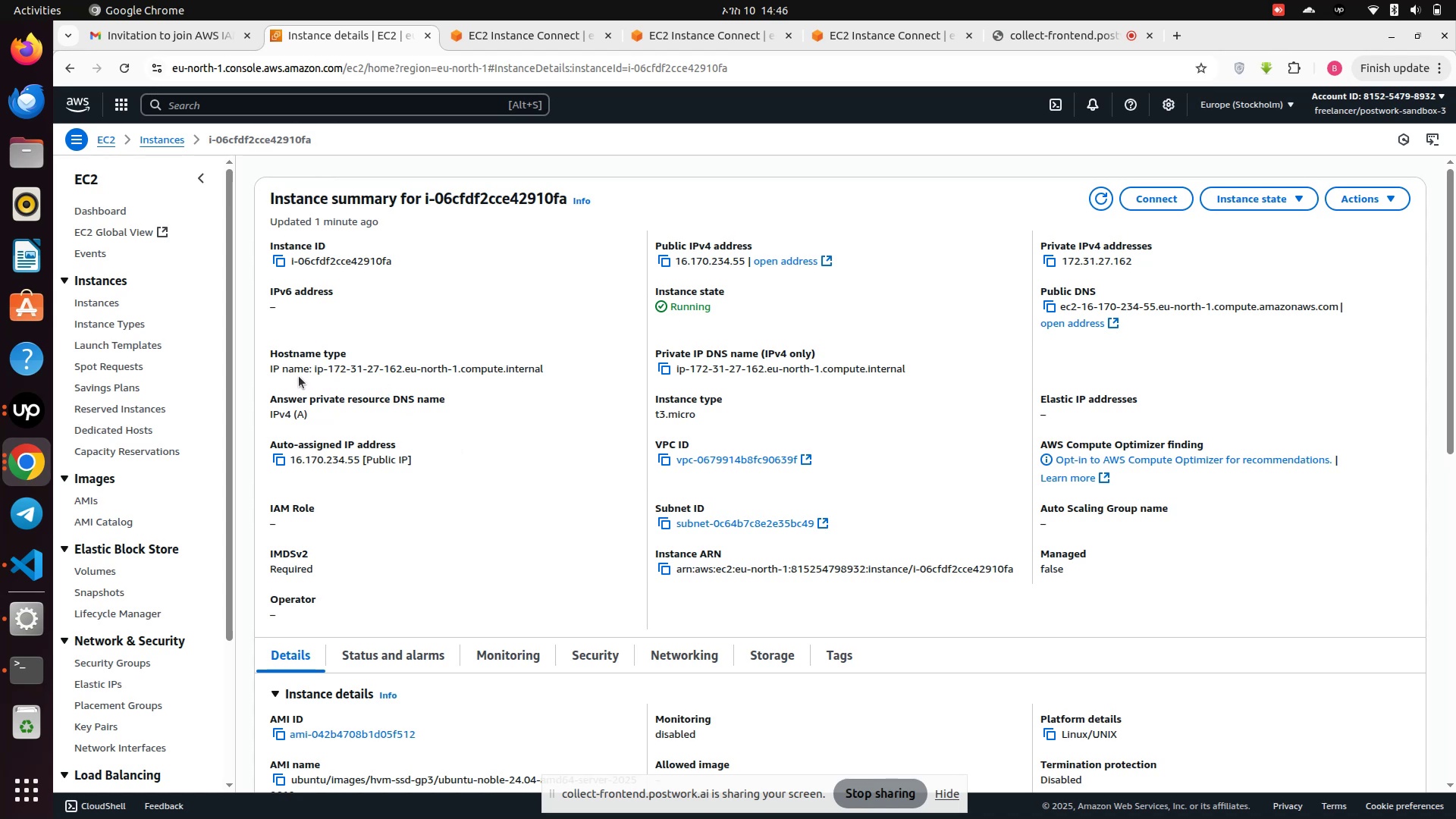 
key(PrintScreen)
 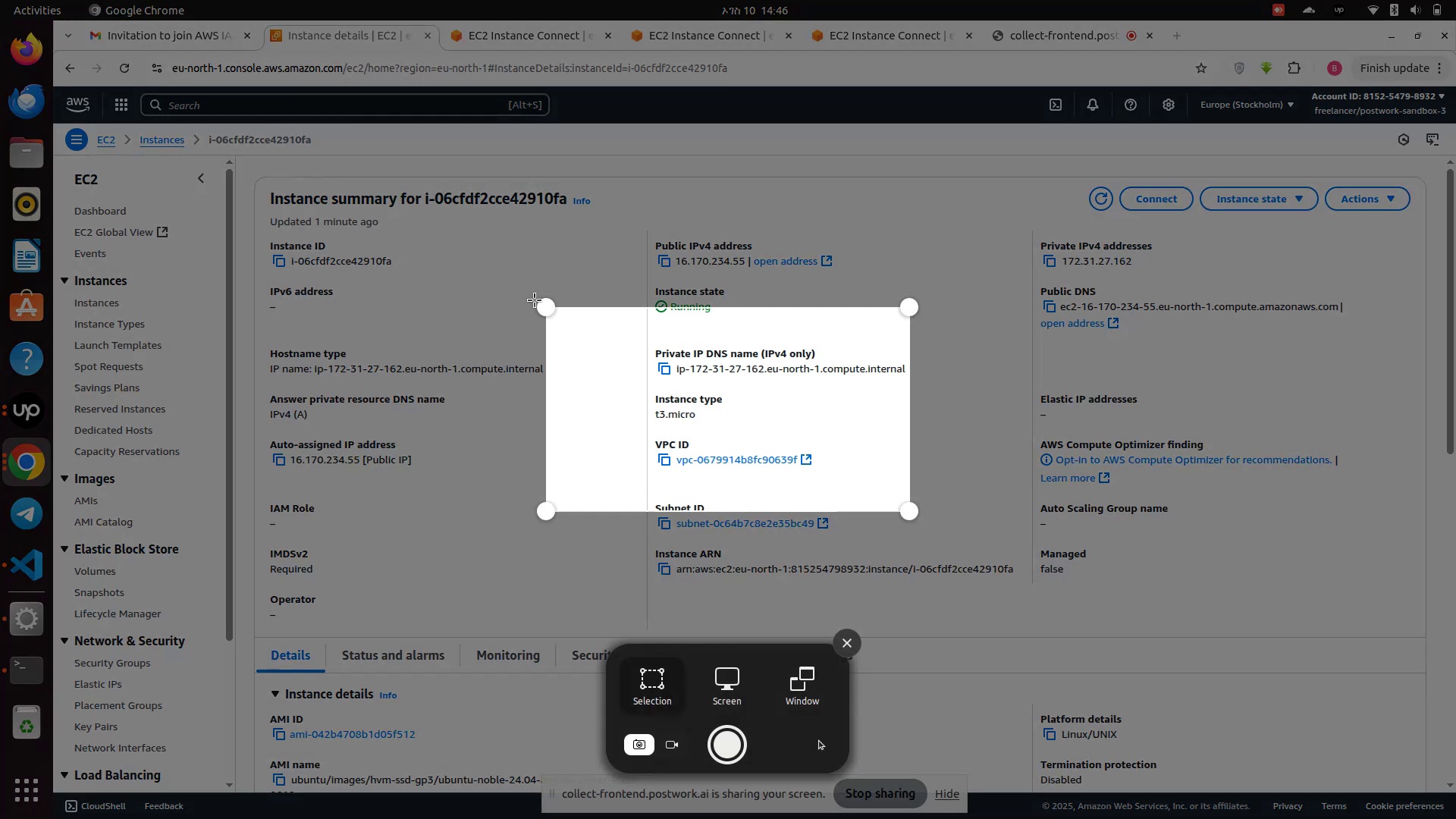 
left_click_drag(start_coordinate=[540, 311], to_coordinate=[234, 179])
 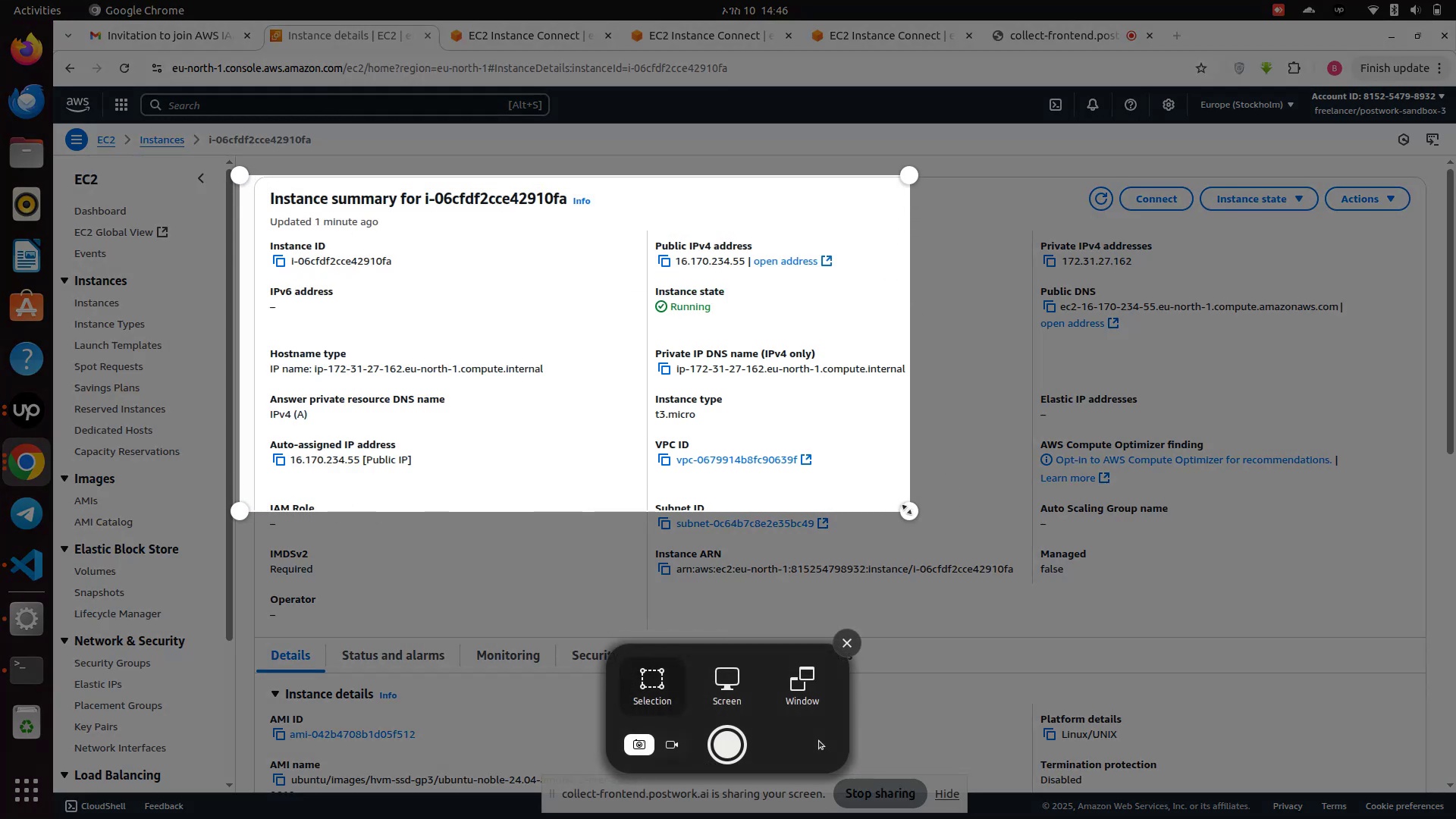 
left_click_drag(start_coordinate=[905, 512], to_coordinate=[1418, 794])
 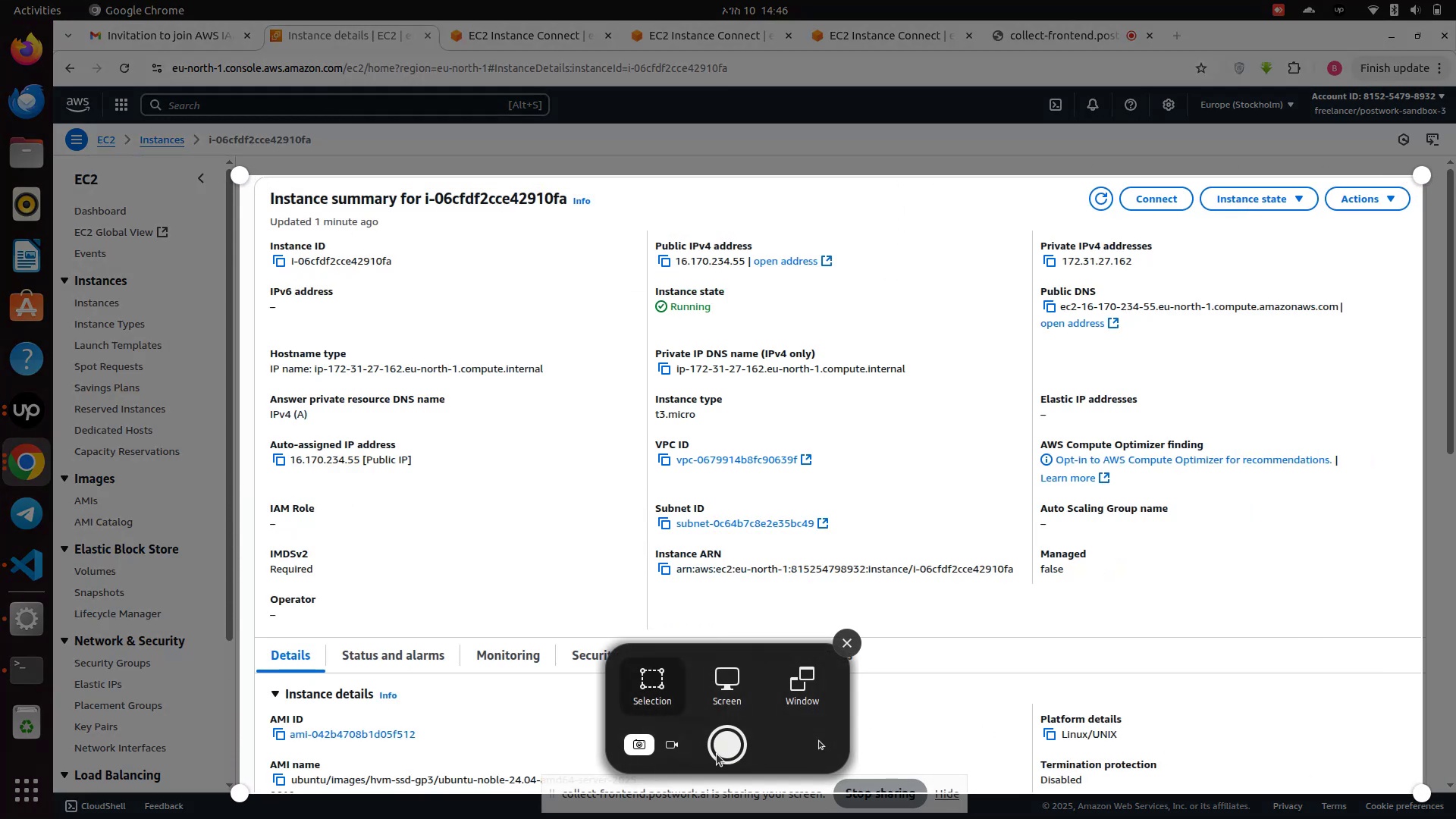 
left_click([719, 754])
 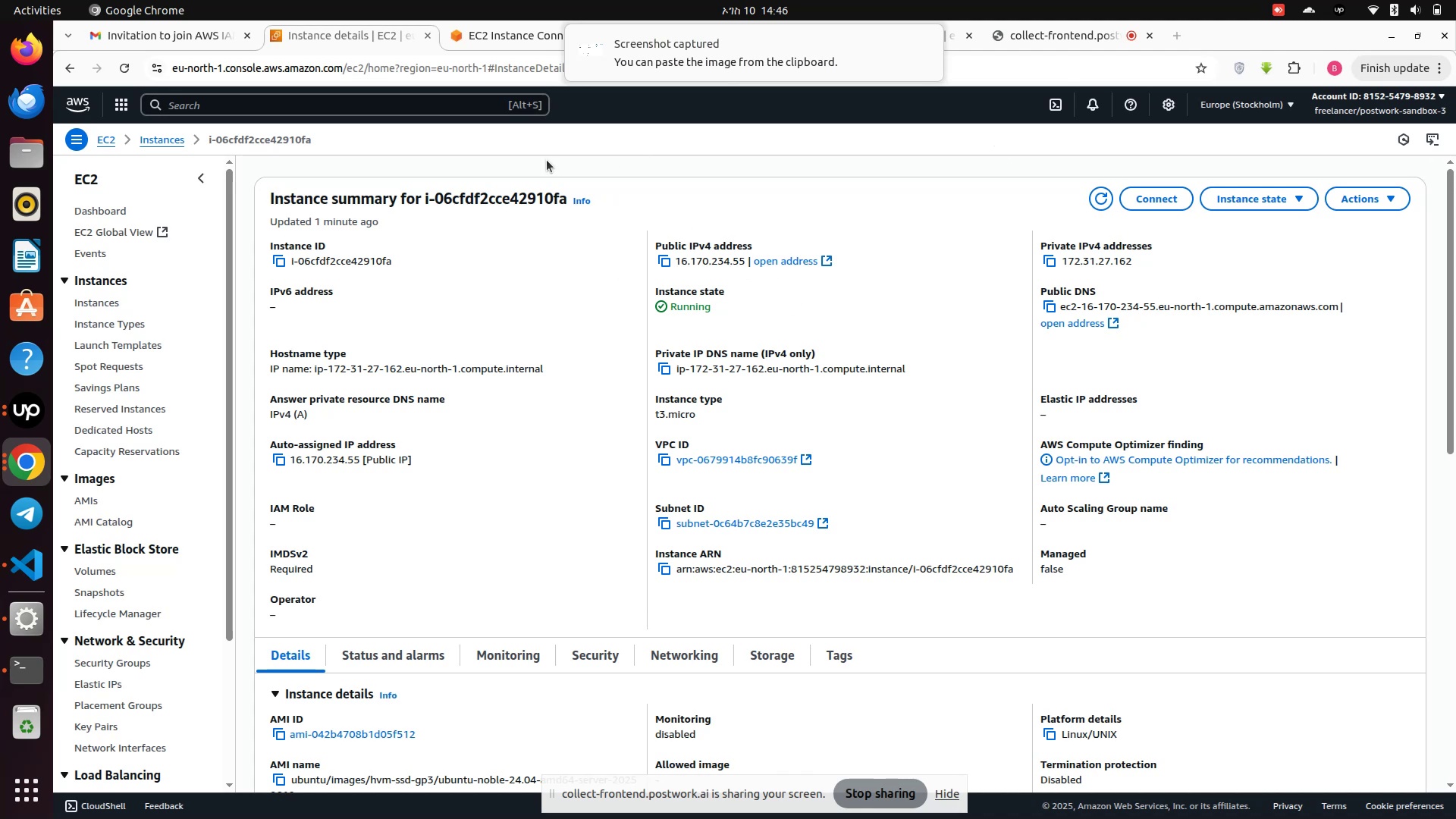 
left_click([652, 193])
 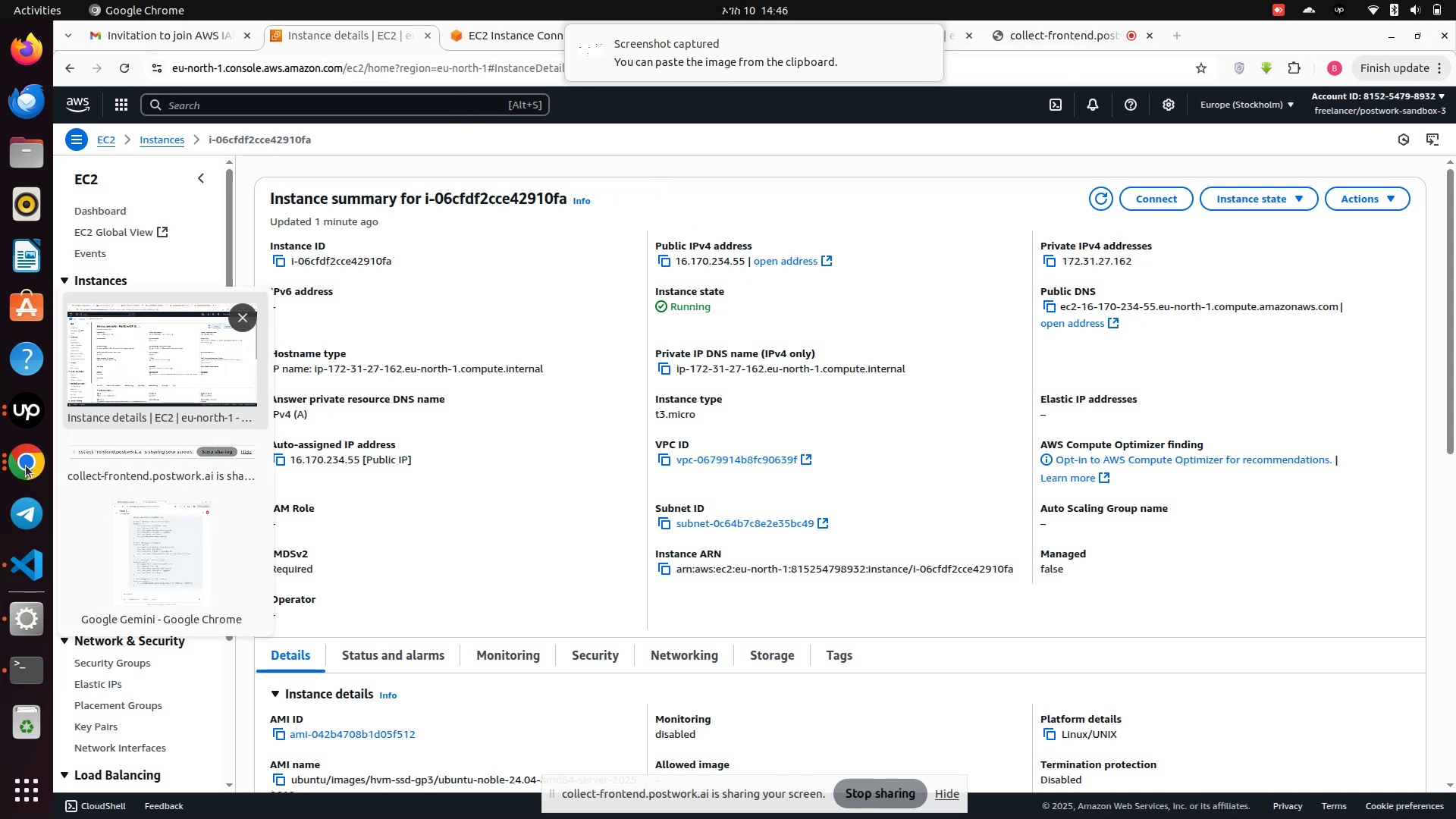 
left_click([136, 597])
 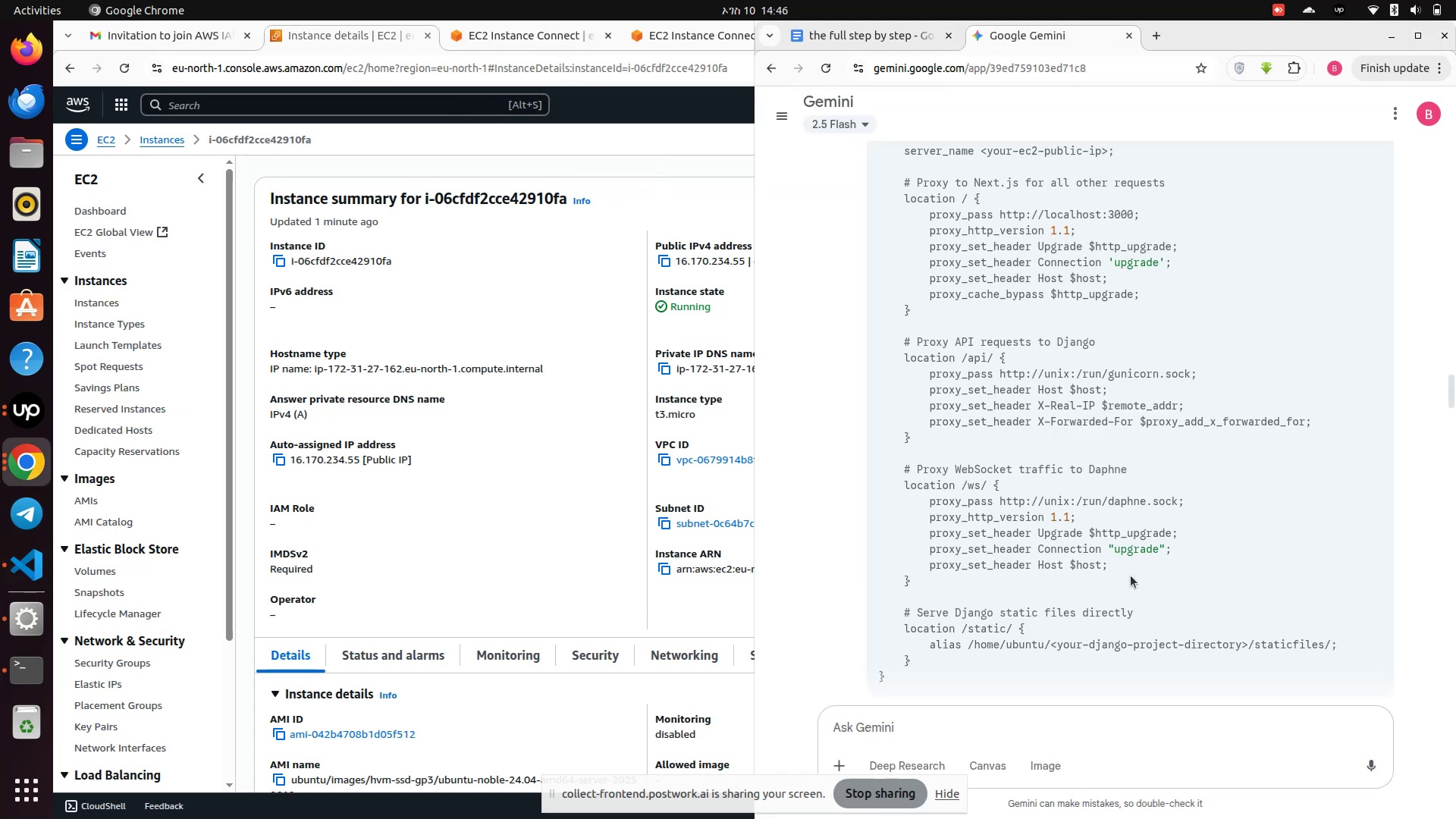 
scroll: coordinate [1128, 610], scroll_direction: down, amount: 116.0
 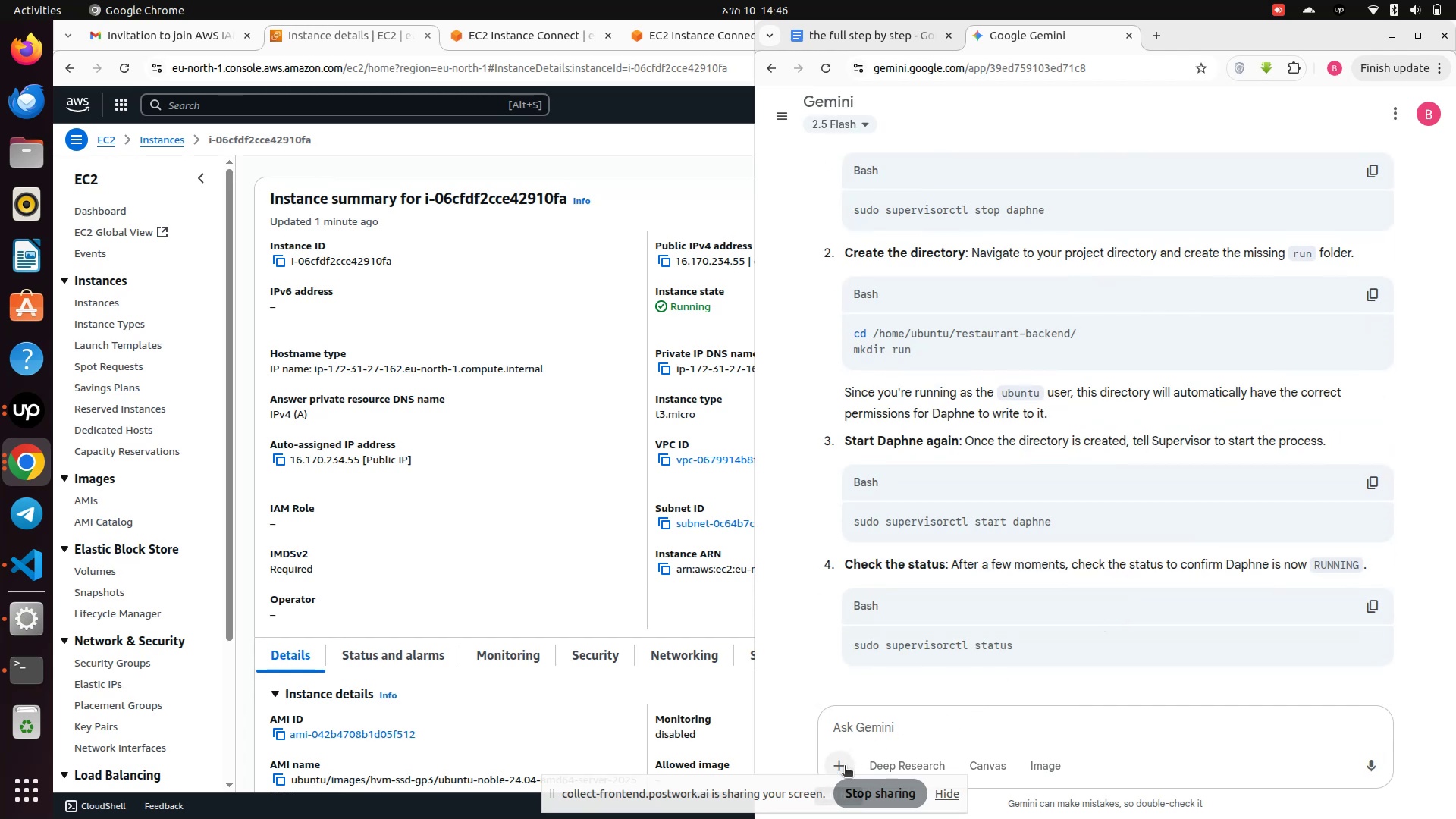 
left_click([845, 767])
 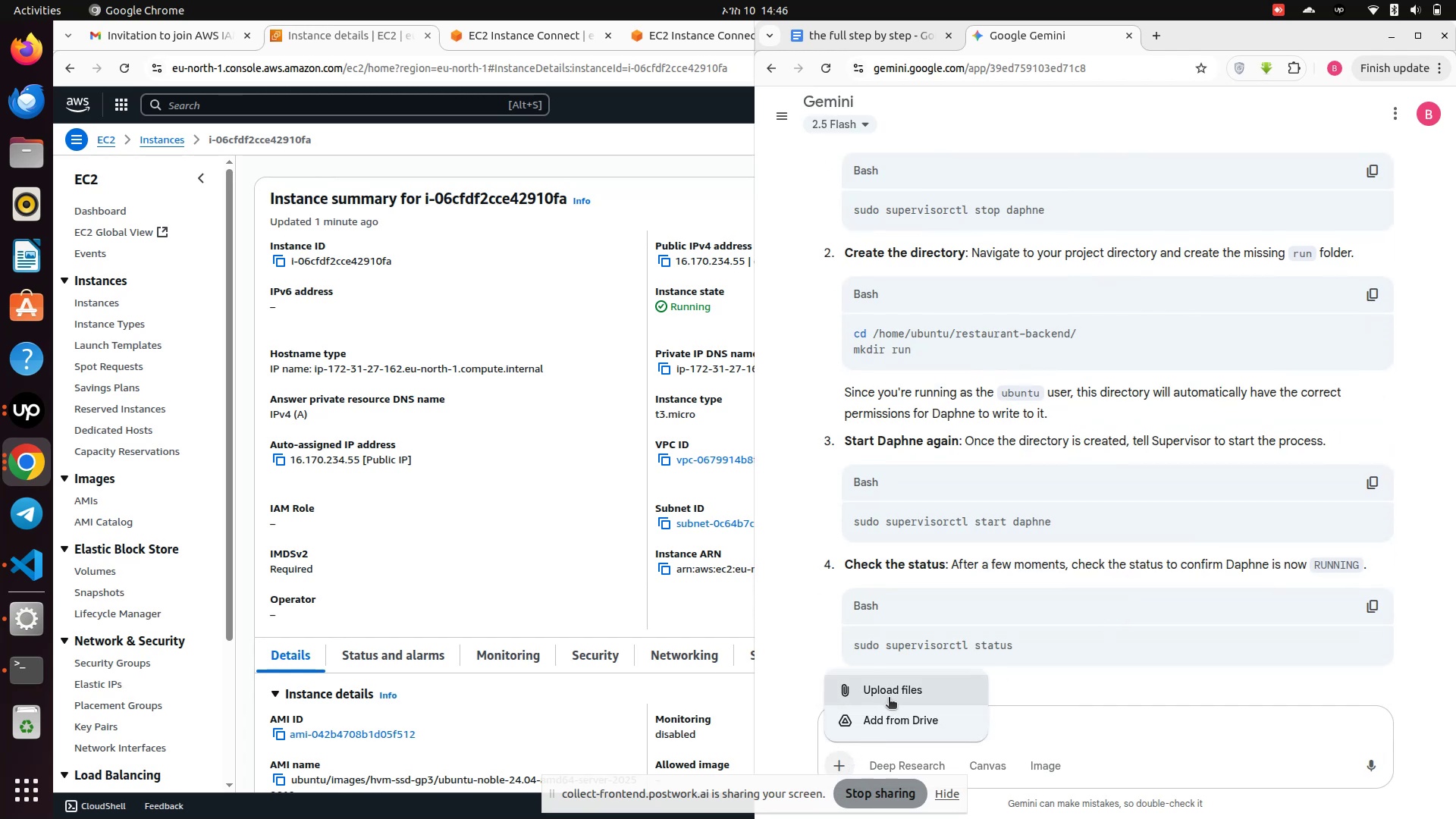 
left_click([889, 698])
 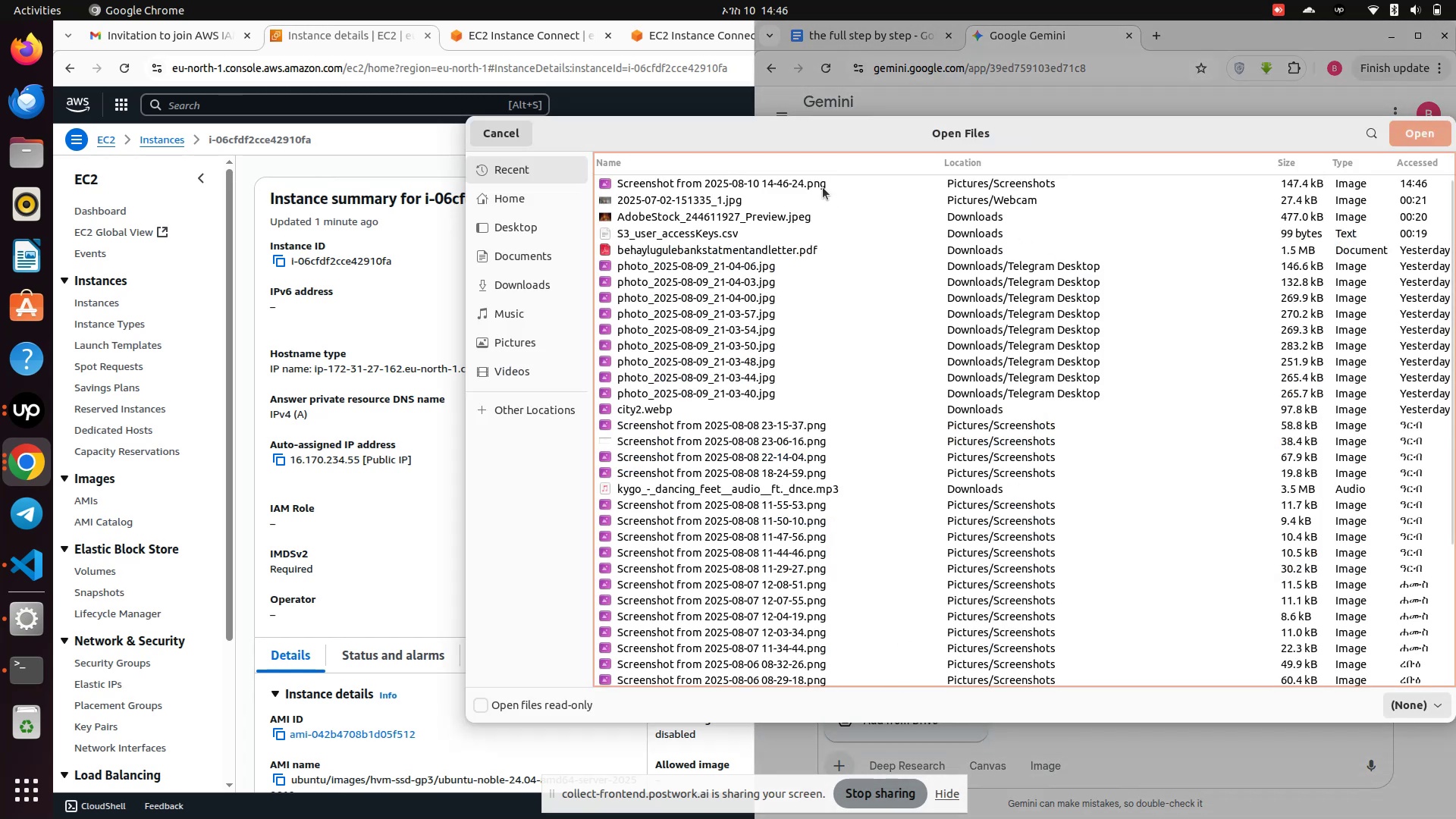 
double_click([817, 183])
 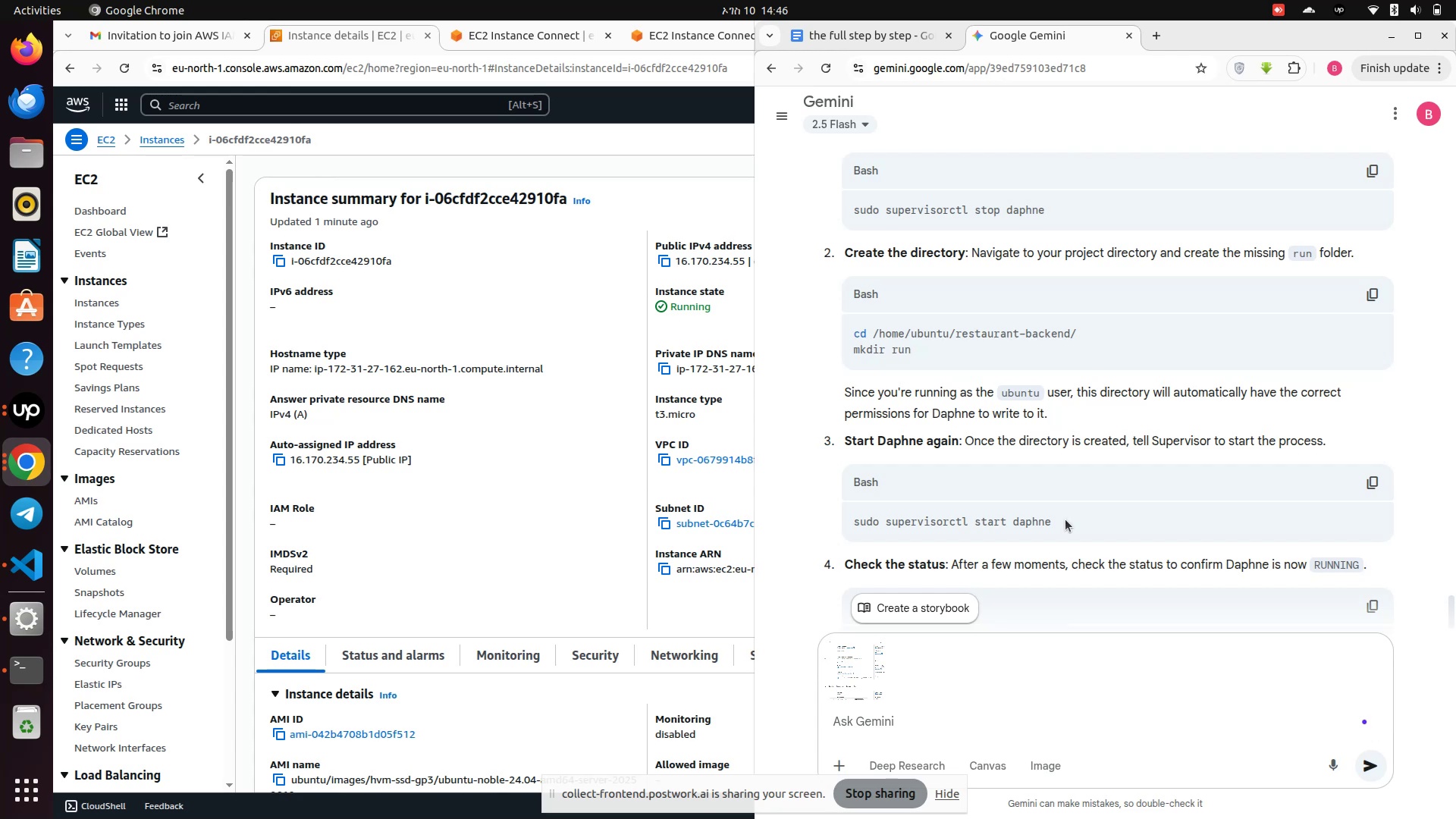 
type(what is the backend url)
 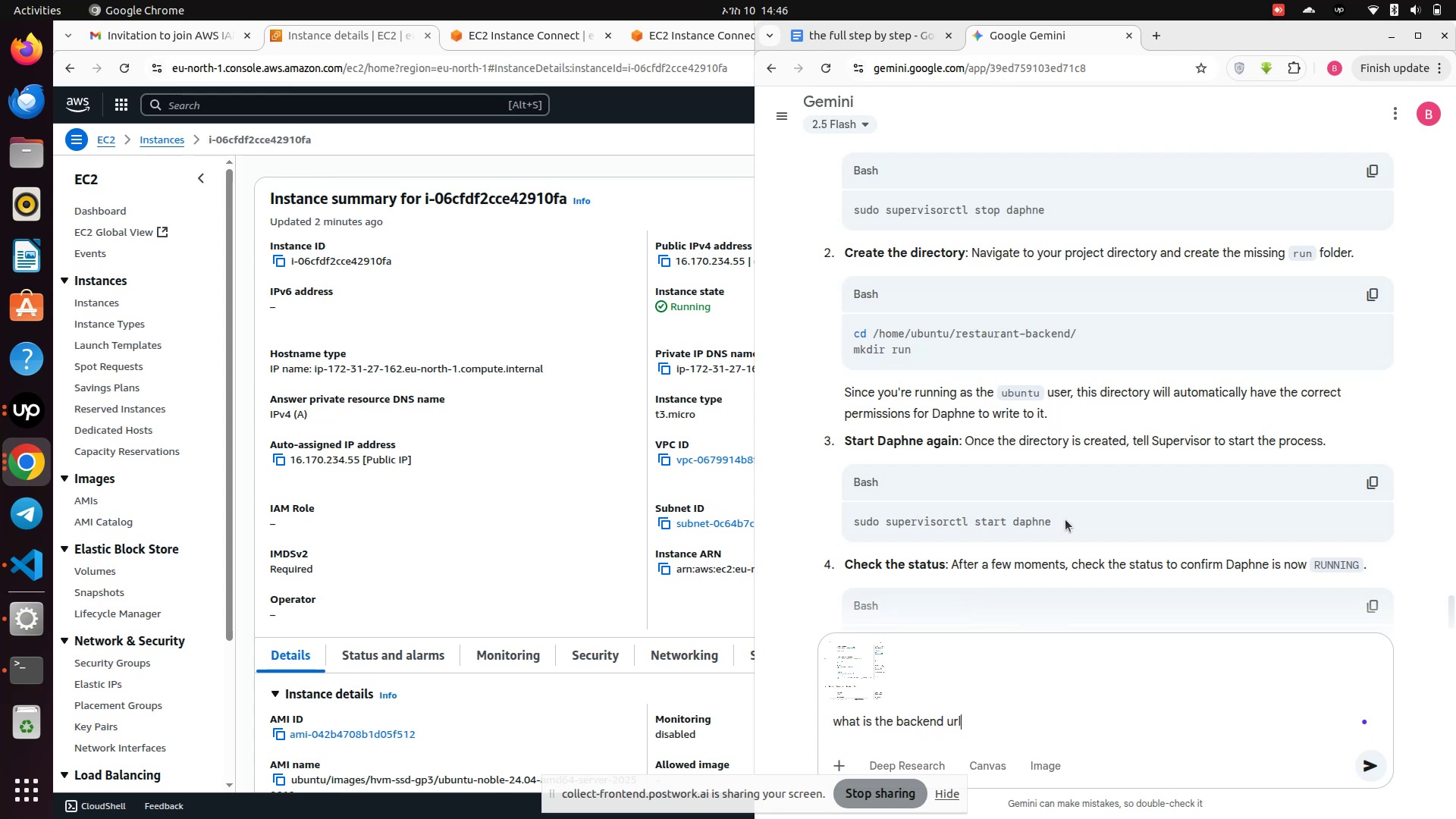 
key(Enter)
 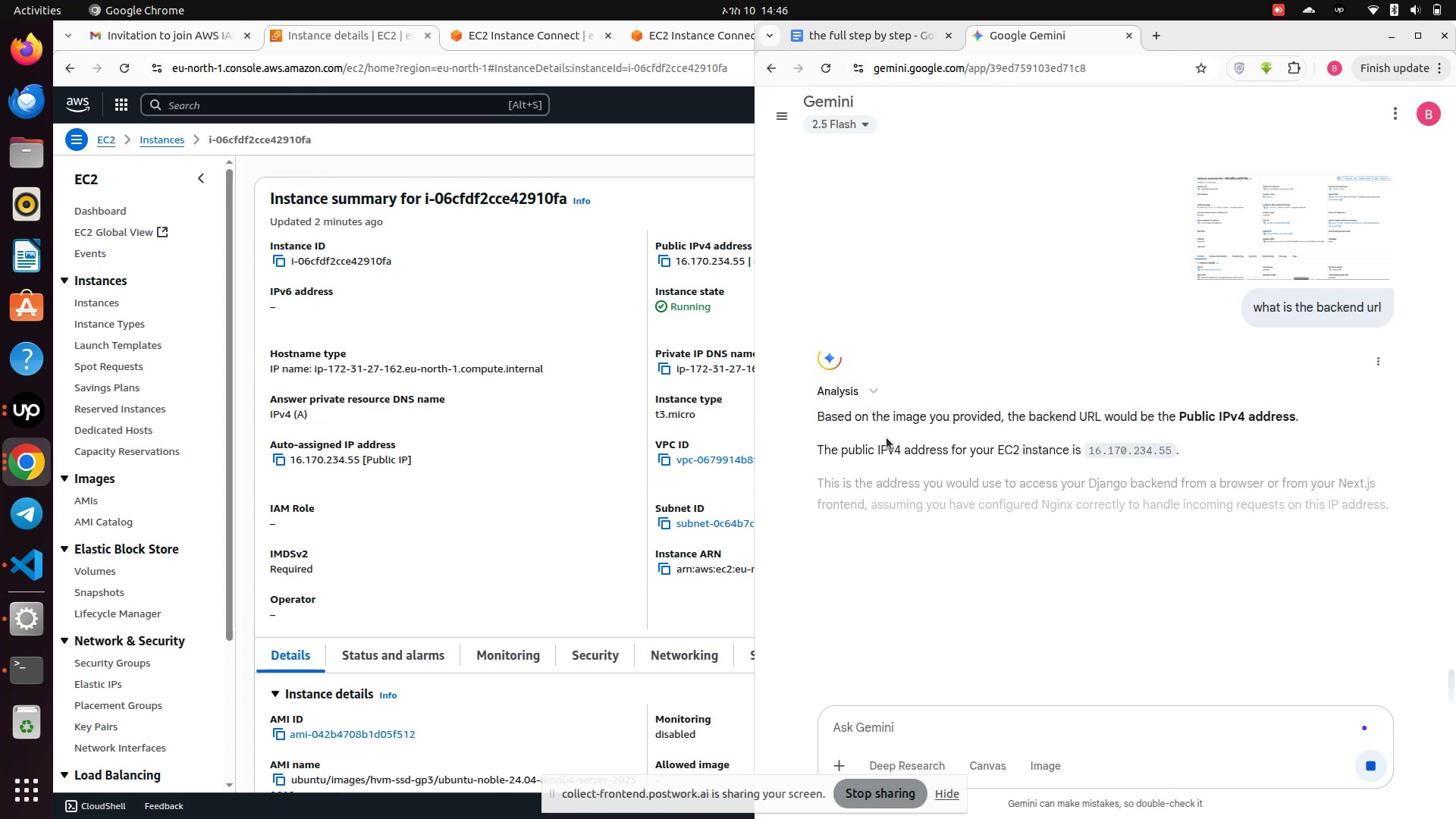 
wait(5.99)
 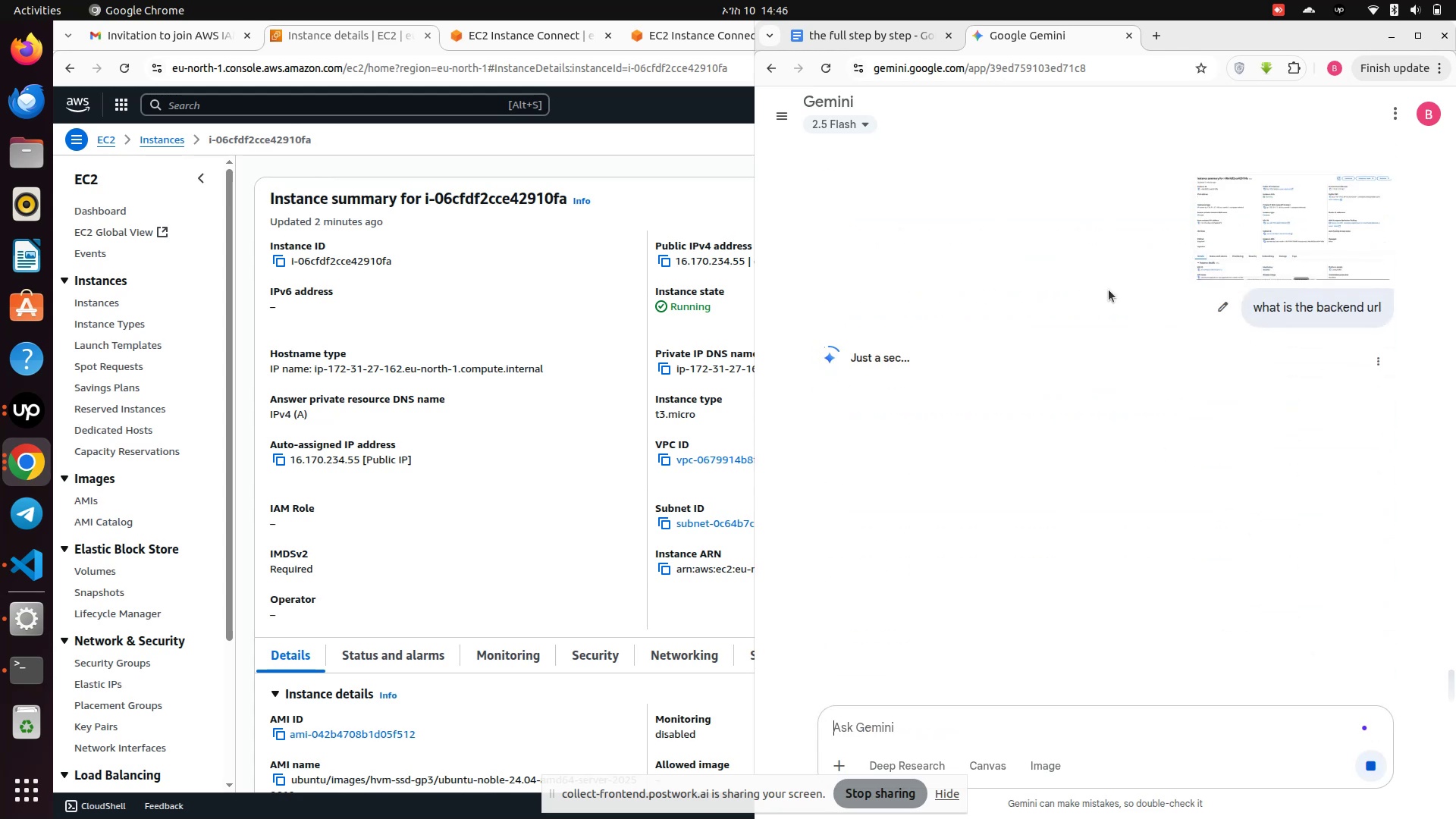 
scroll: coordinate [904, 471], scroll_direction: down, amount: 6.0
 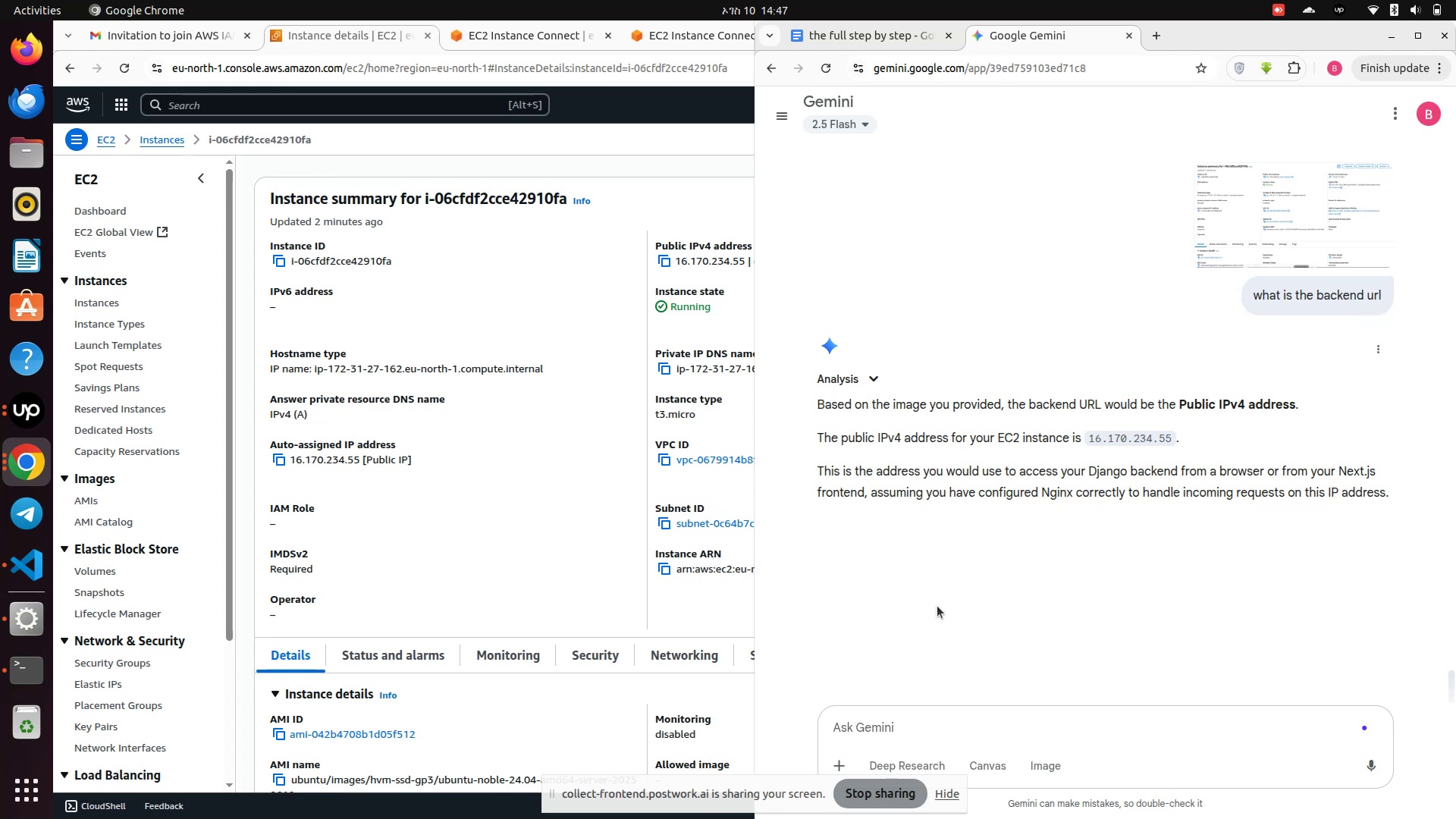 
wait(12.93)
 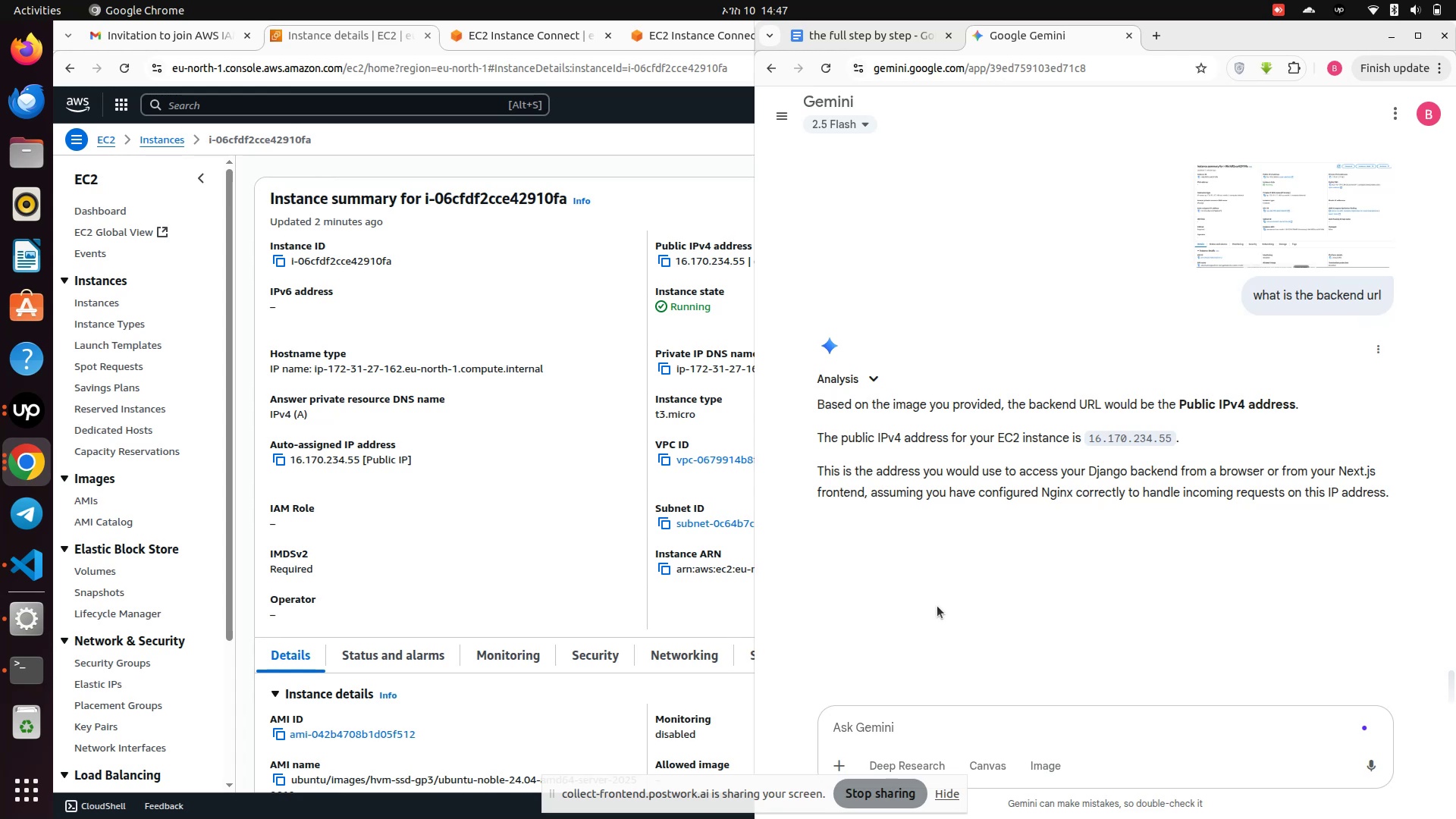 
type(so it is)
 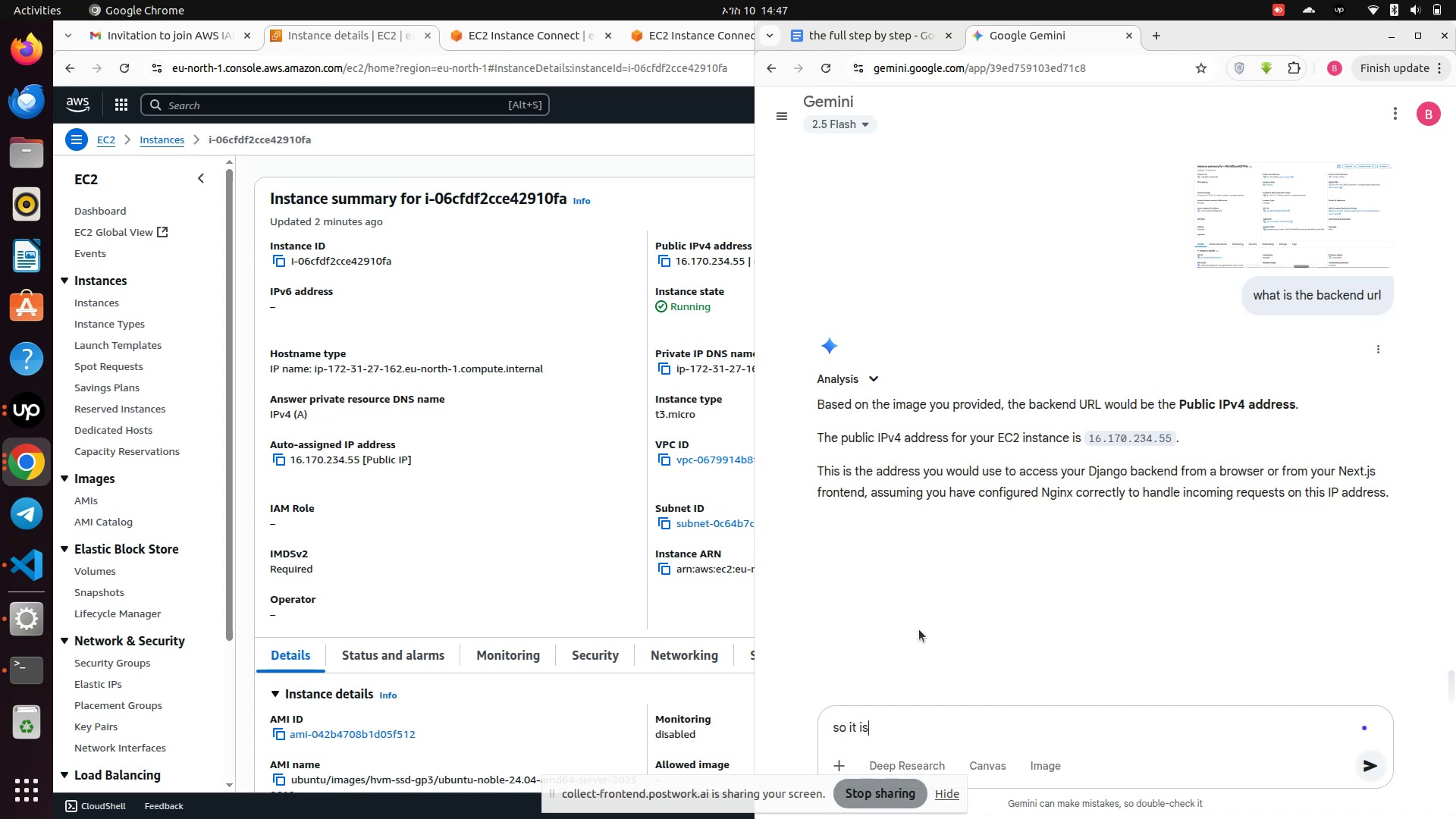 
wait(11.37)
 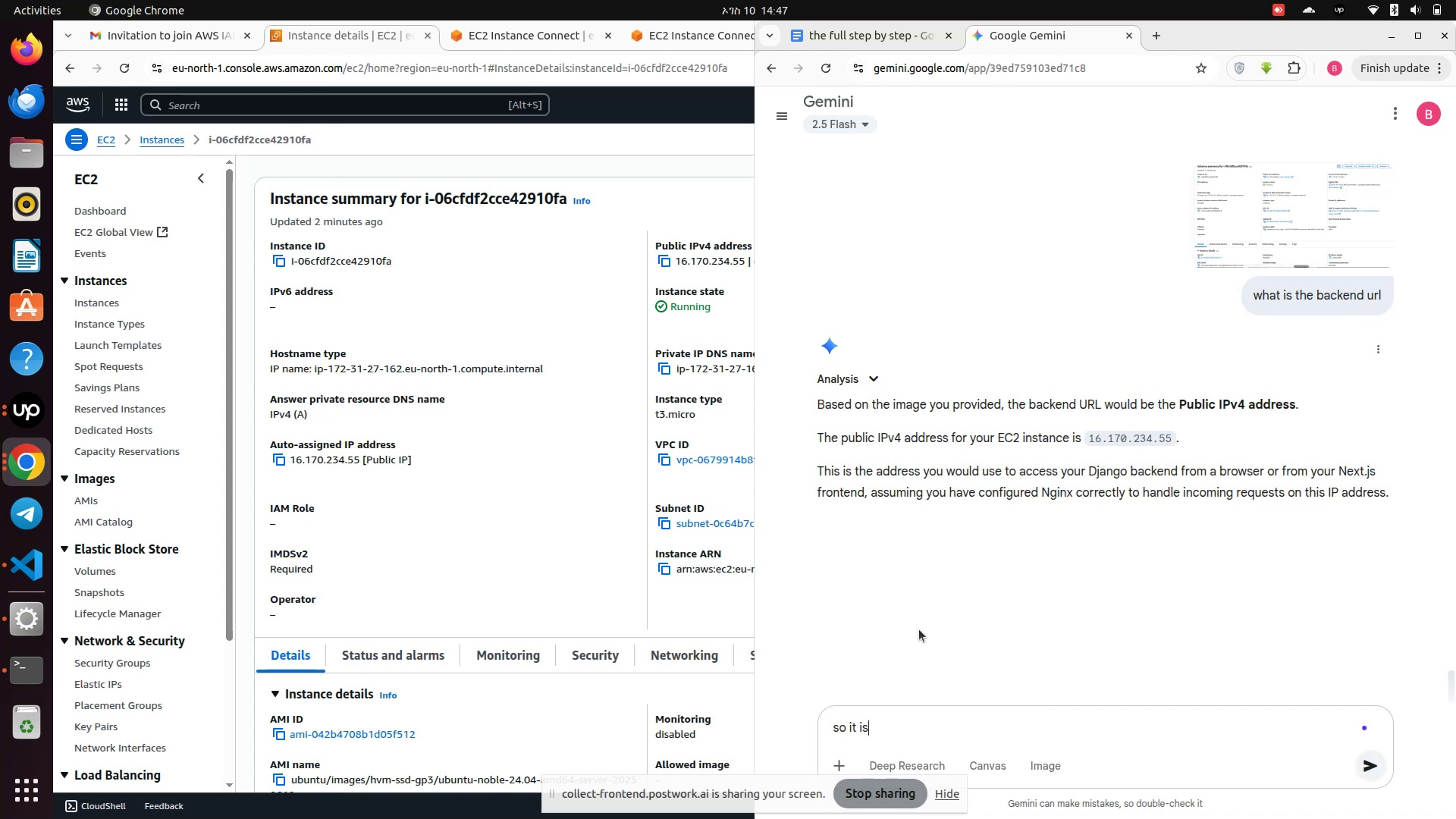 
type( http://16.170.234.55/api)
 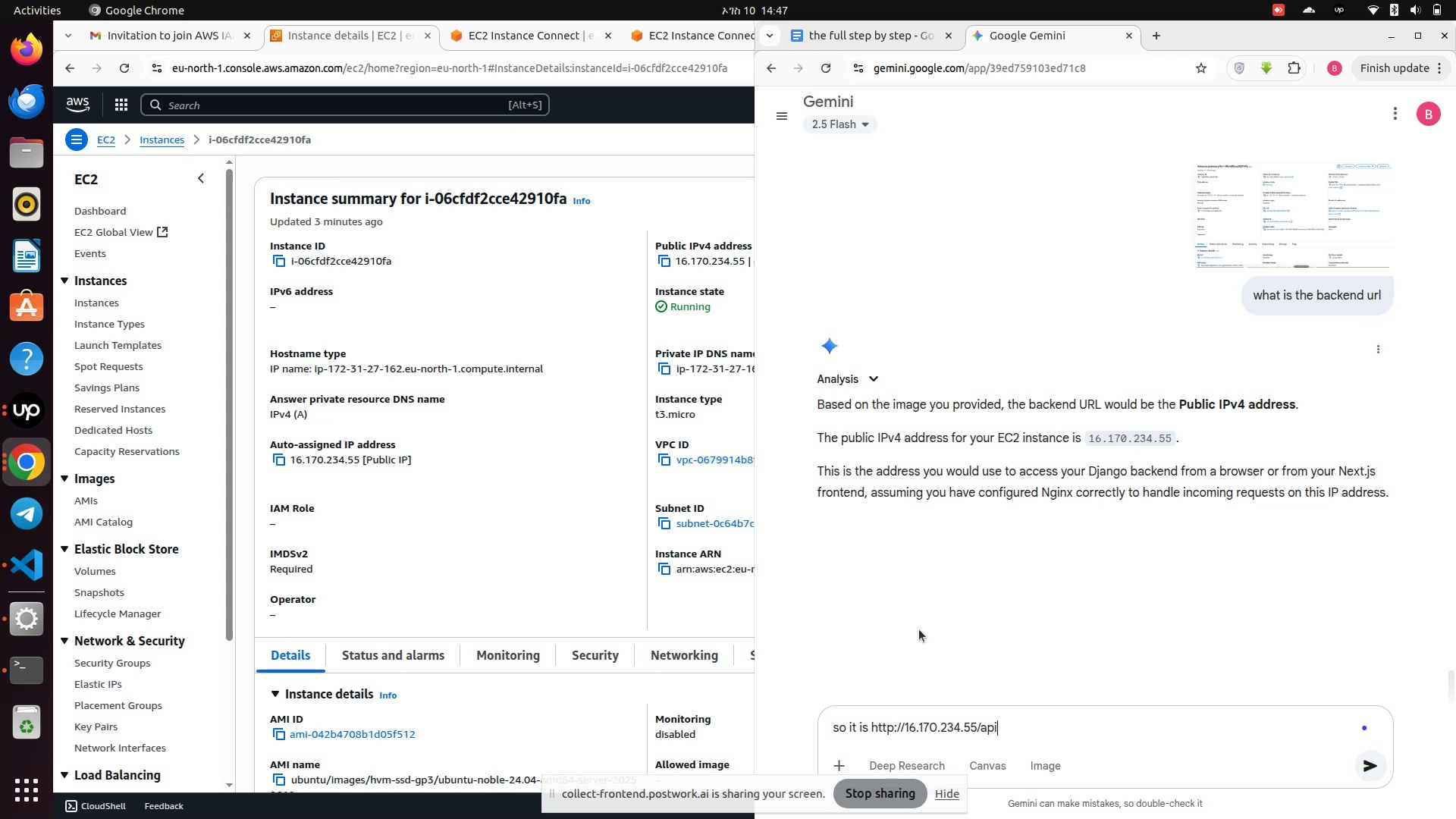 
key(Enter)
 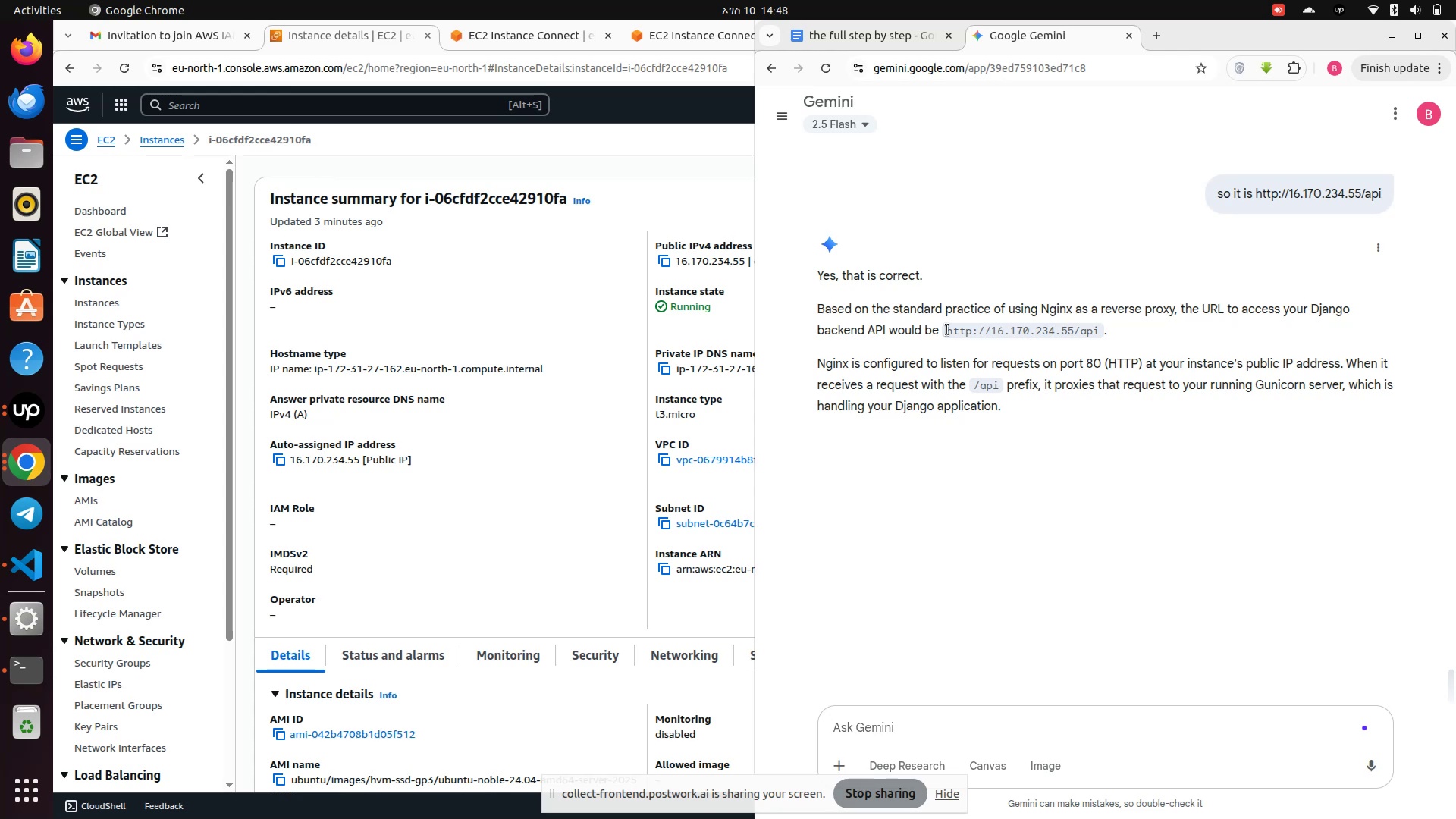 
wait(21.48)
 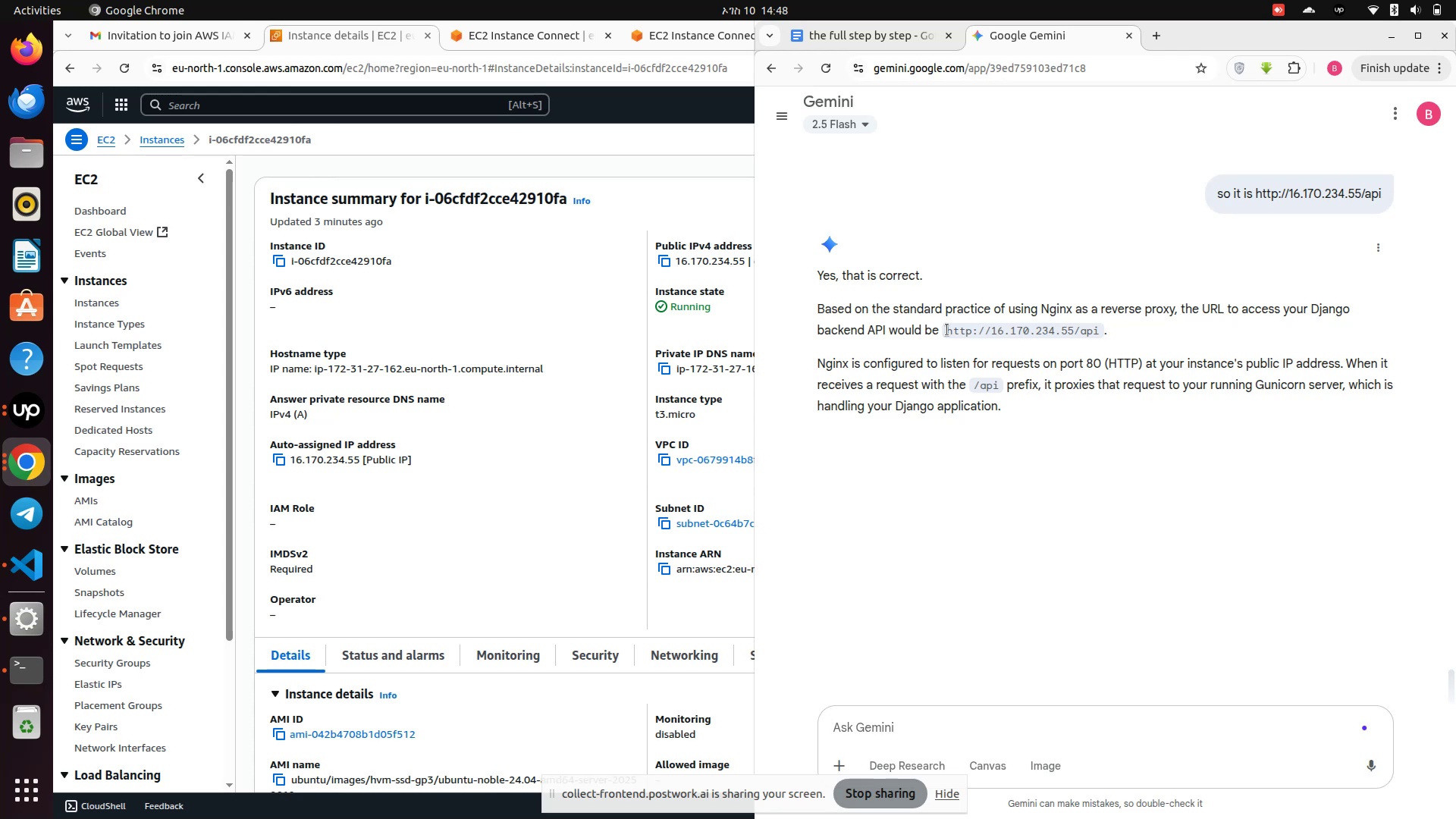 
left_click_drag(start_coordinate=[947, 330], to_coordinate=[1101, 331])
 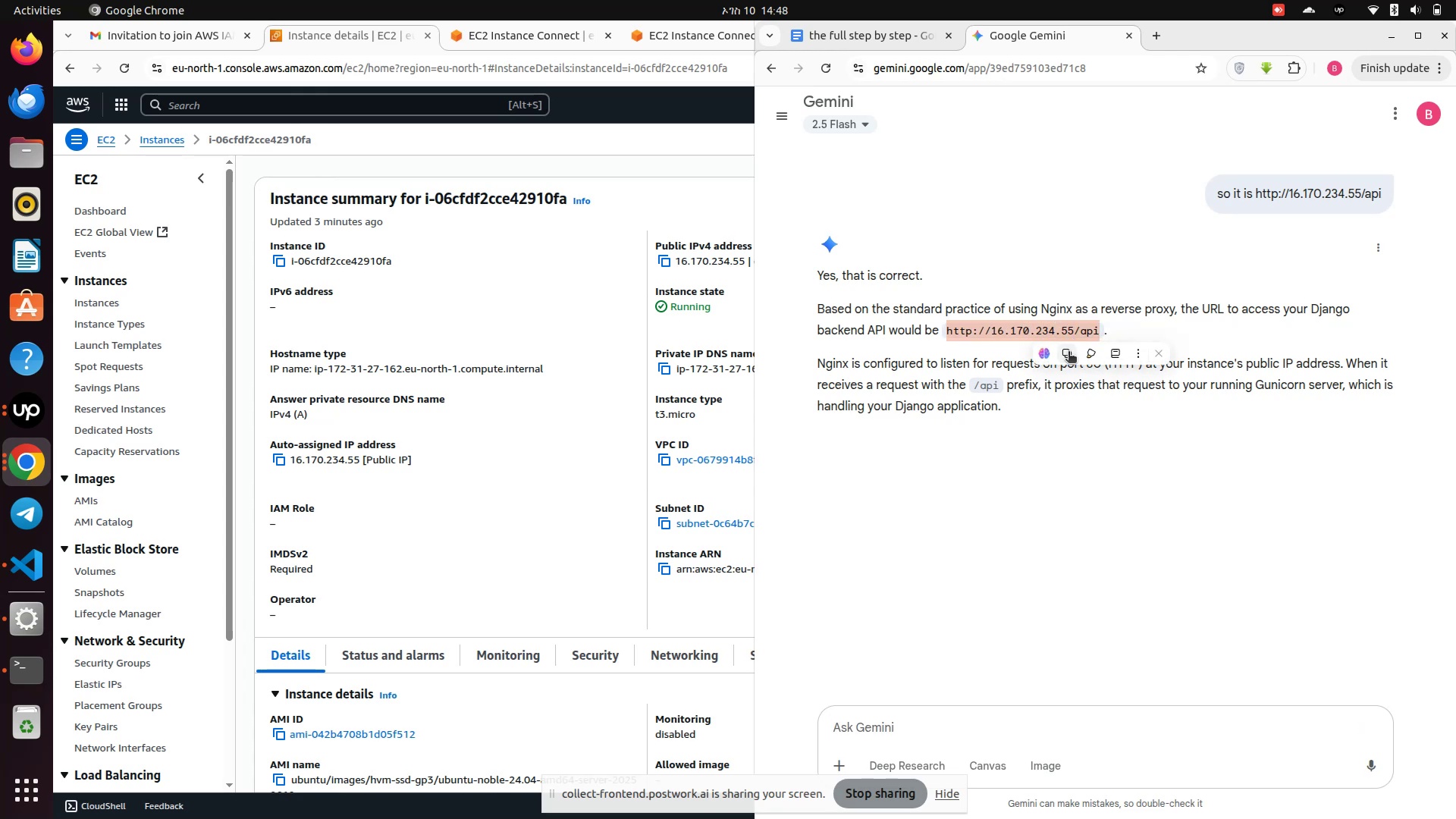 
left_click([1068, 354])
 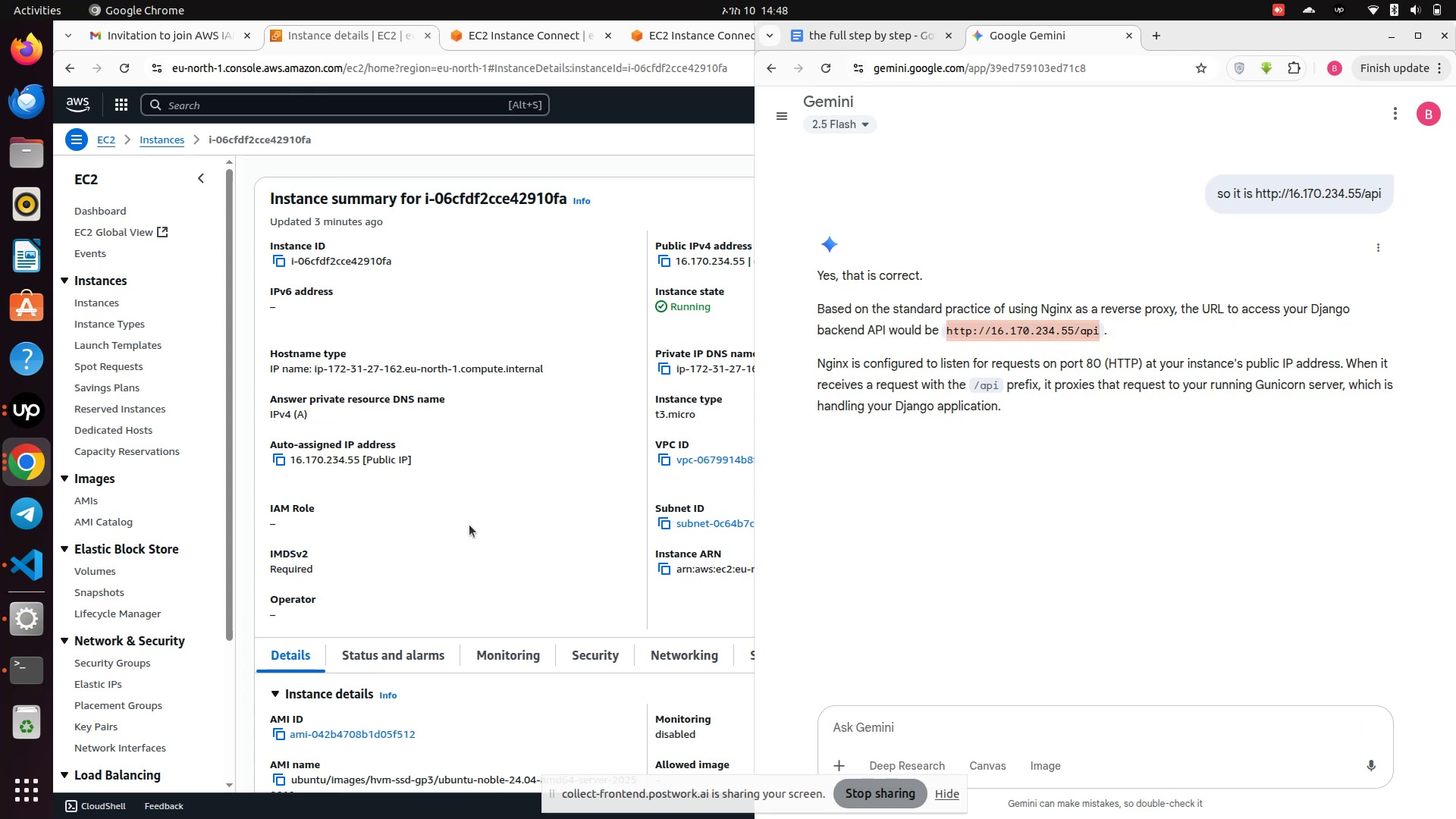 
scroll: coordinate [469, 525], scroll_direction: down, amount: 1.0
 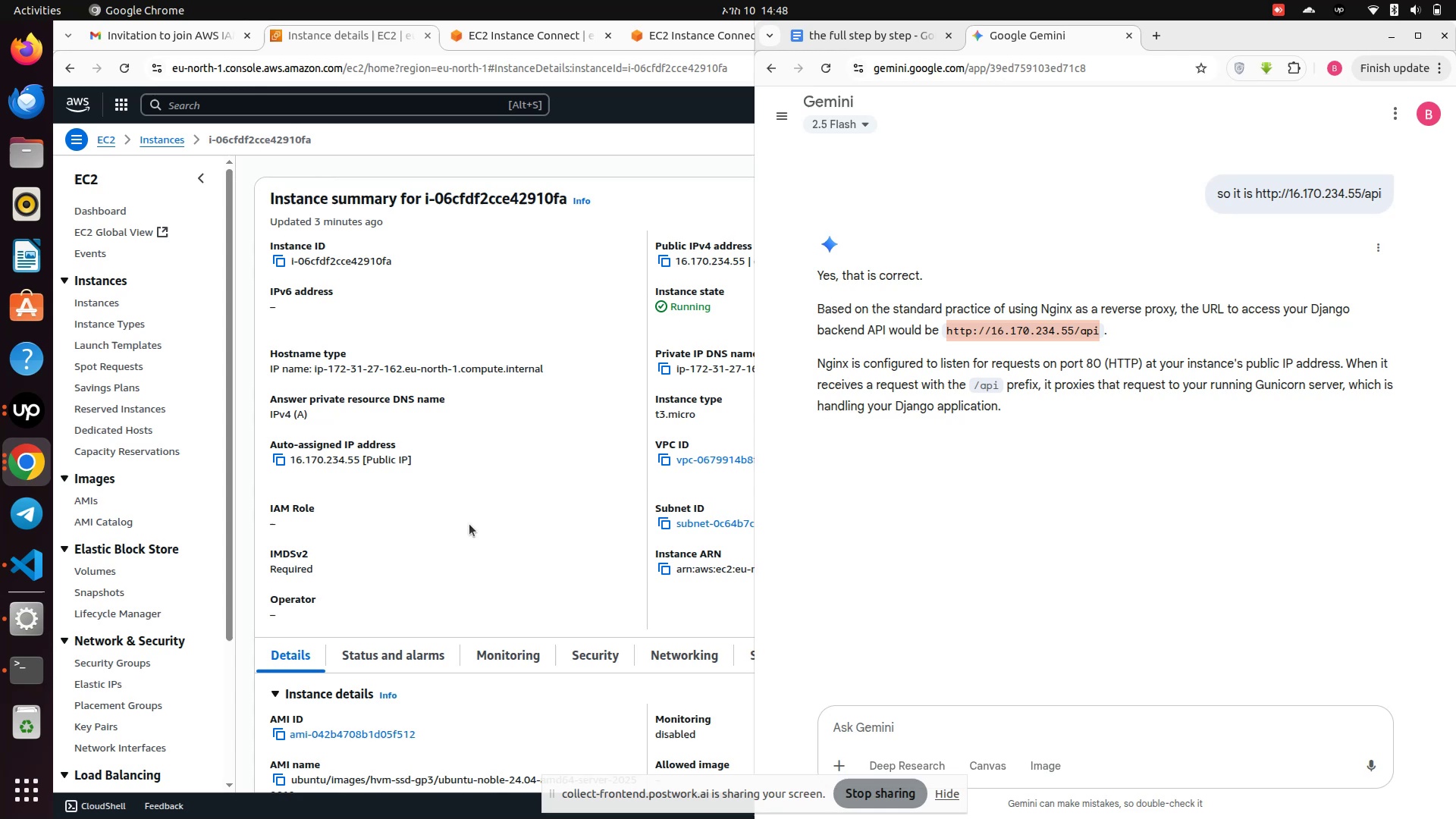 
left_click([469, 524])
 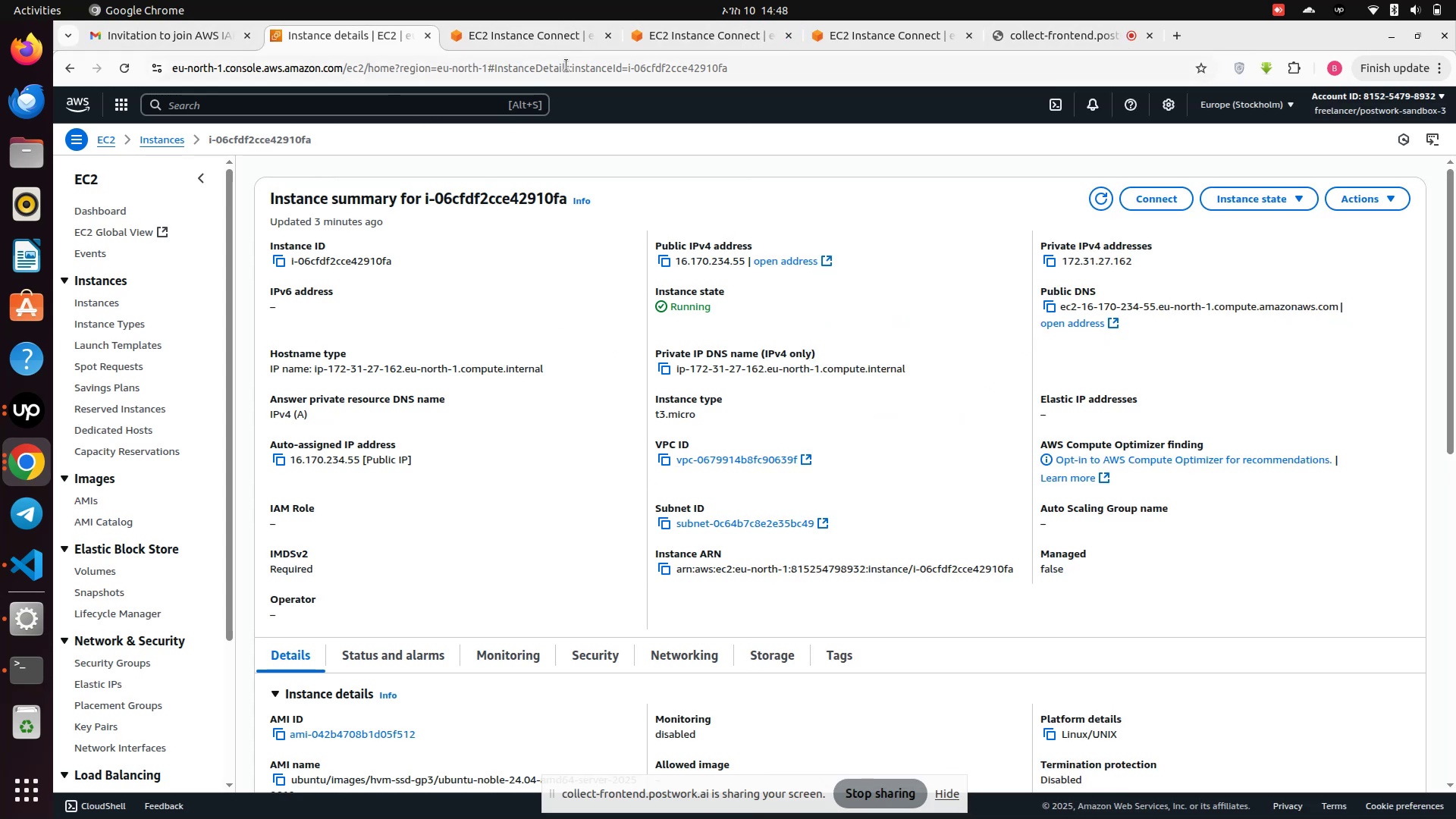 
left_click([516, 42])
 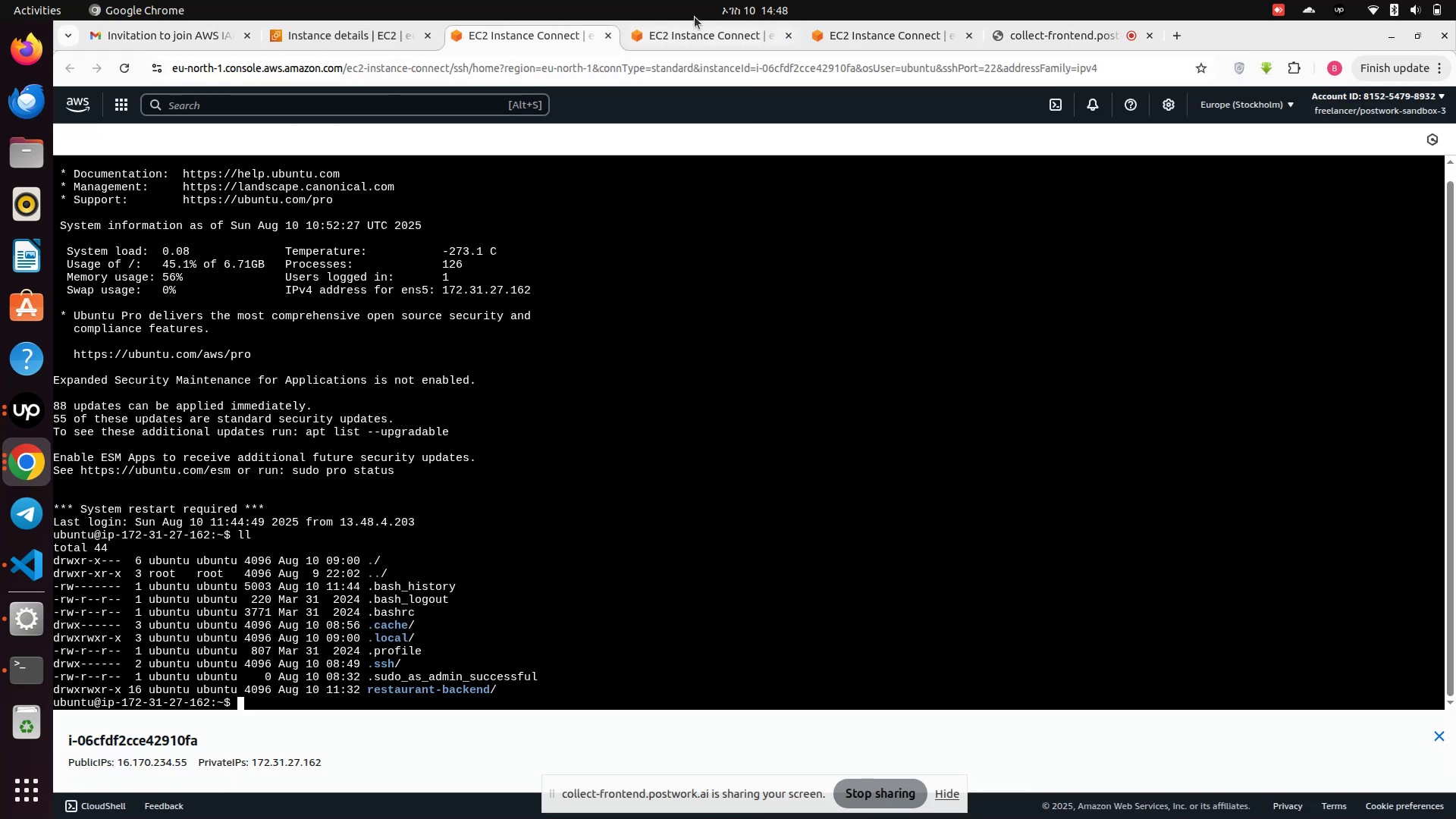 
left_click([673, 39])
 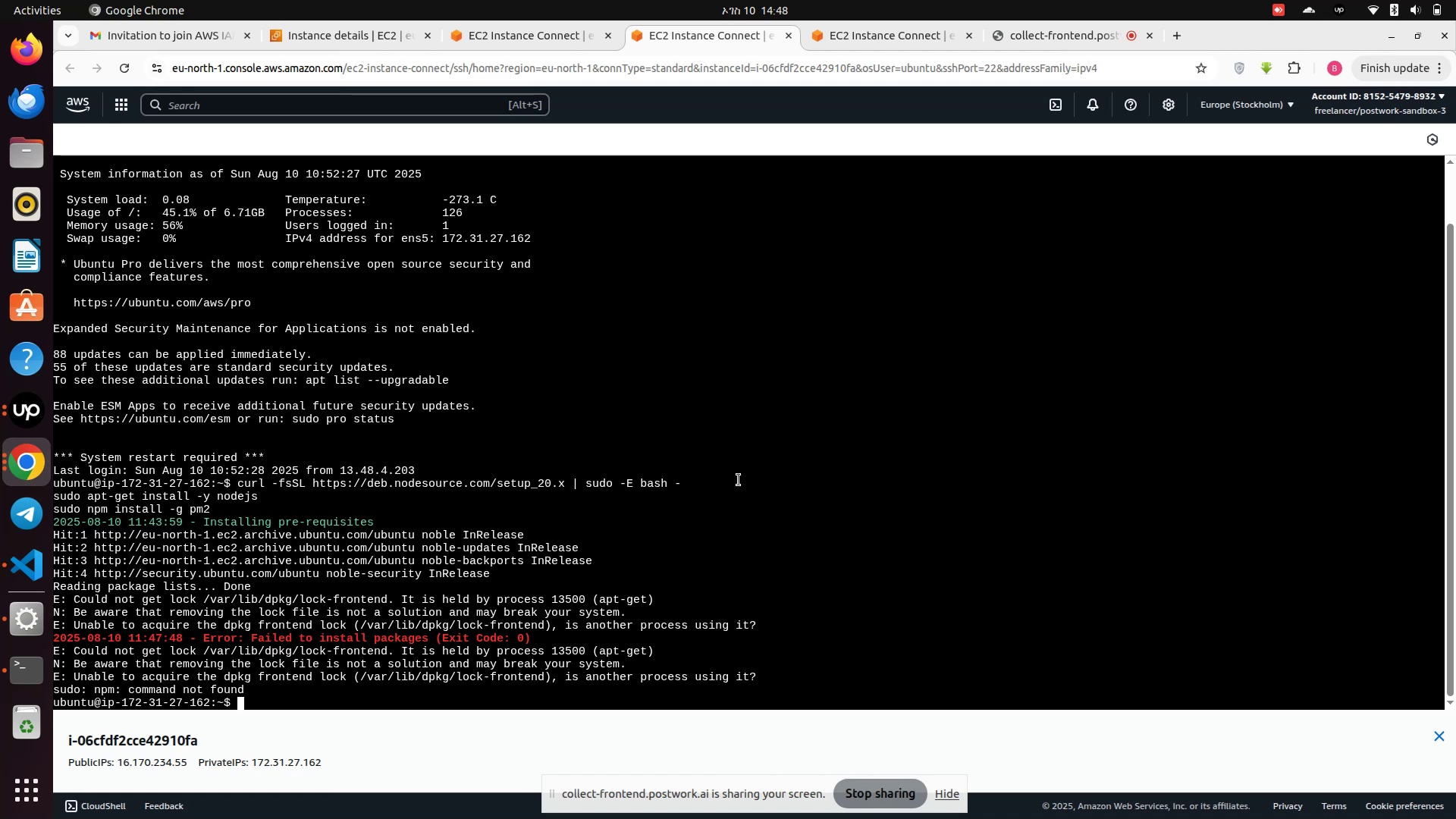 
wait(19.95)
 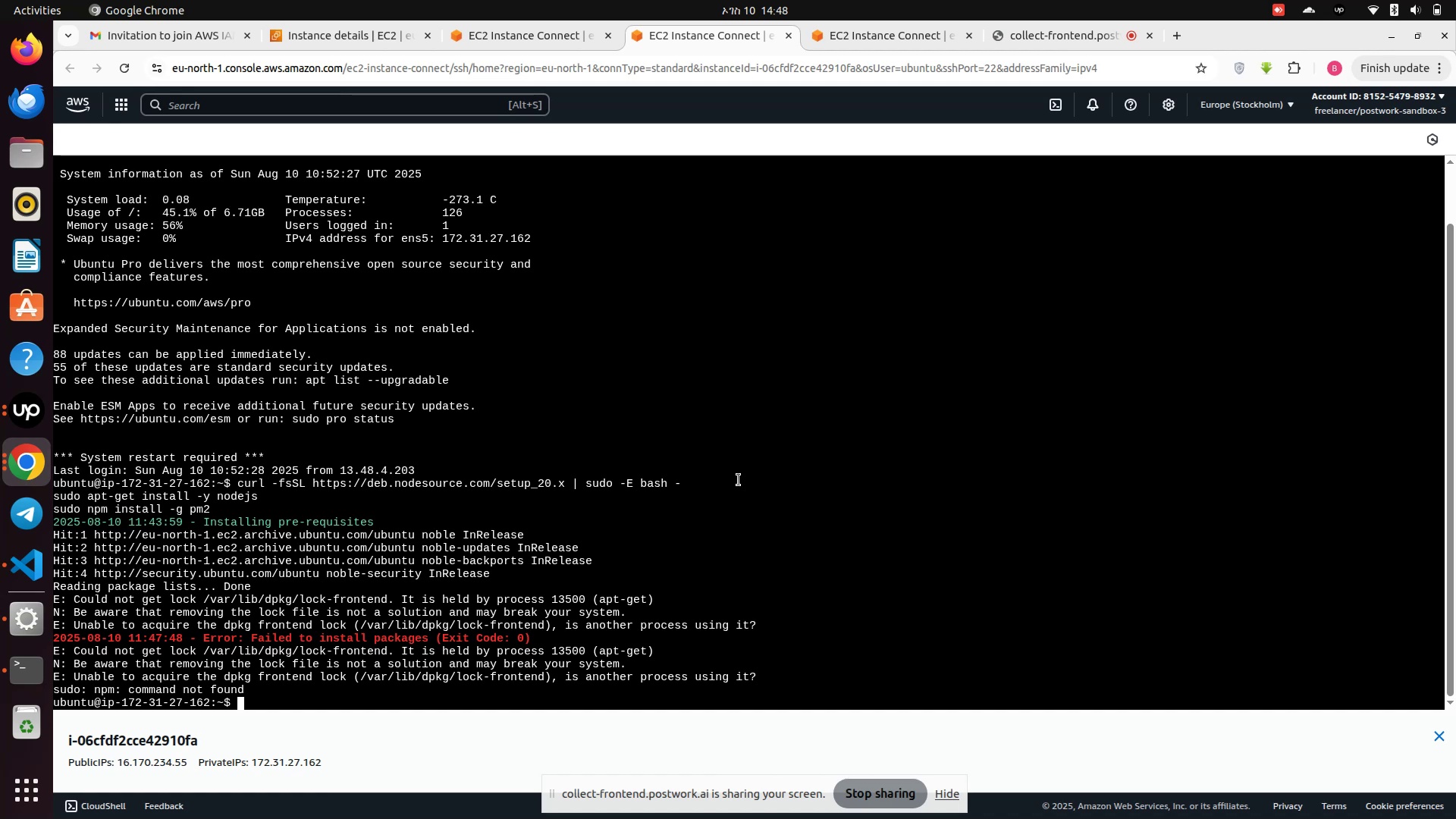 
key(ArrowUp)
 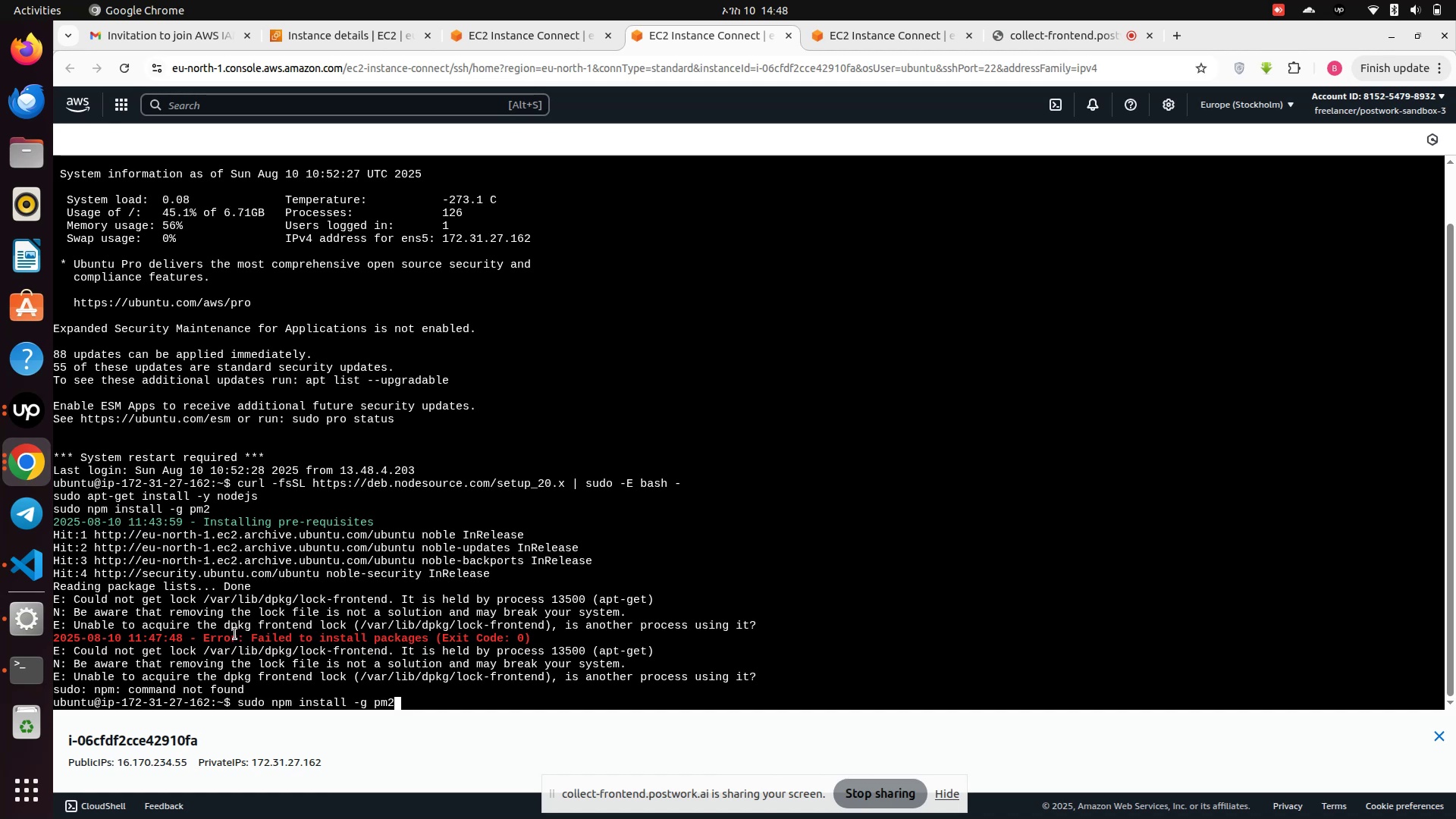 
key(ArrowUp)
 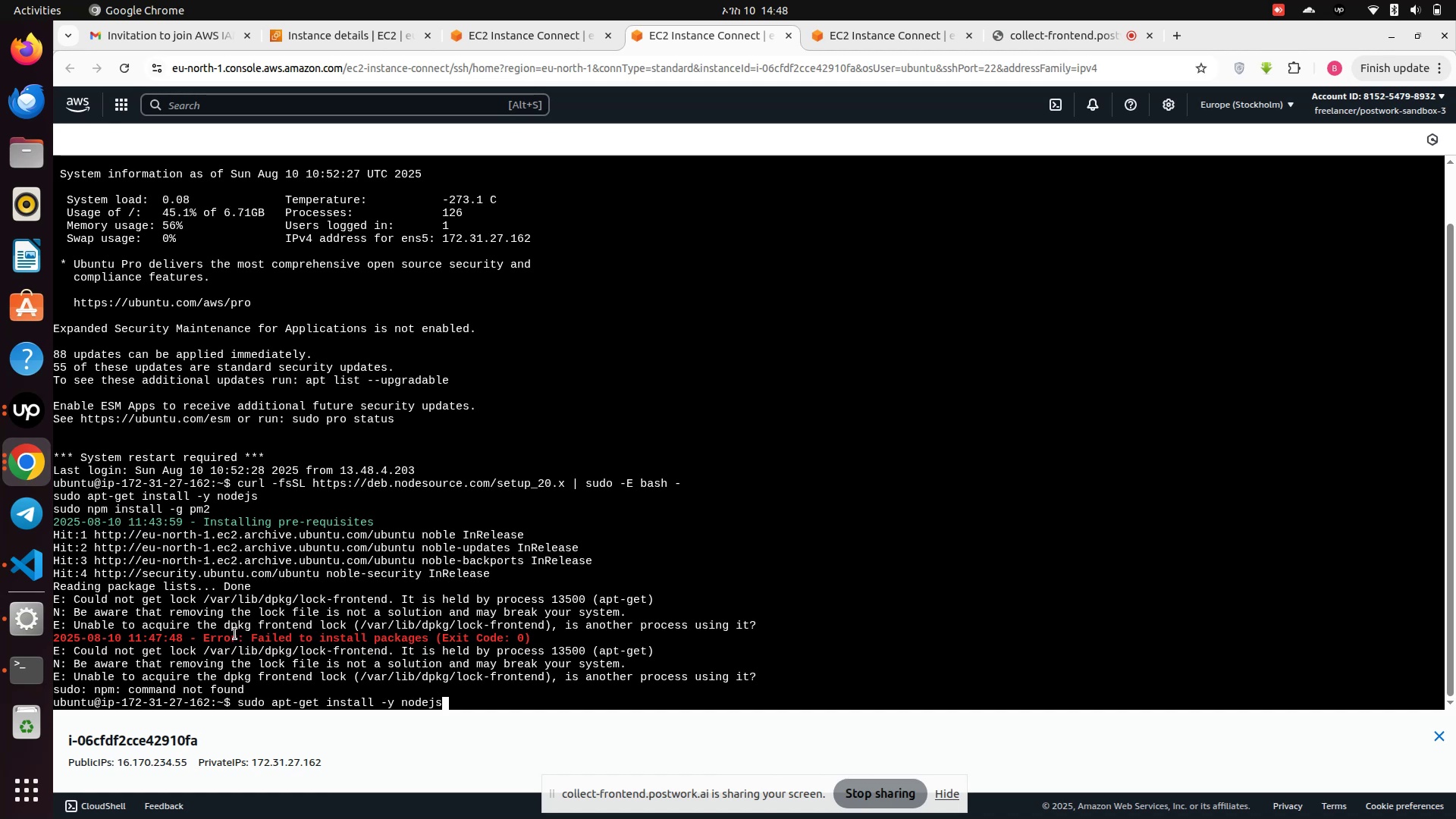 
key(Enter)
 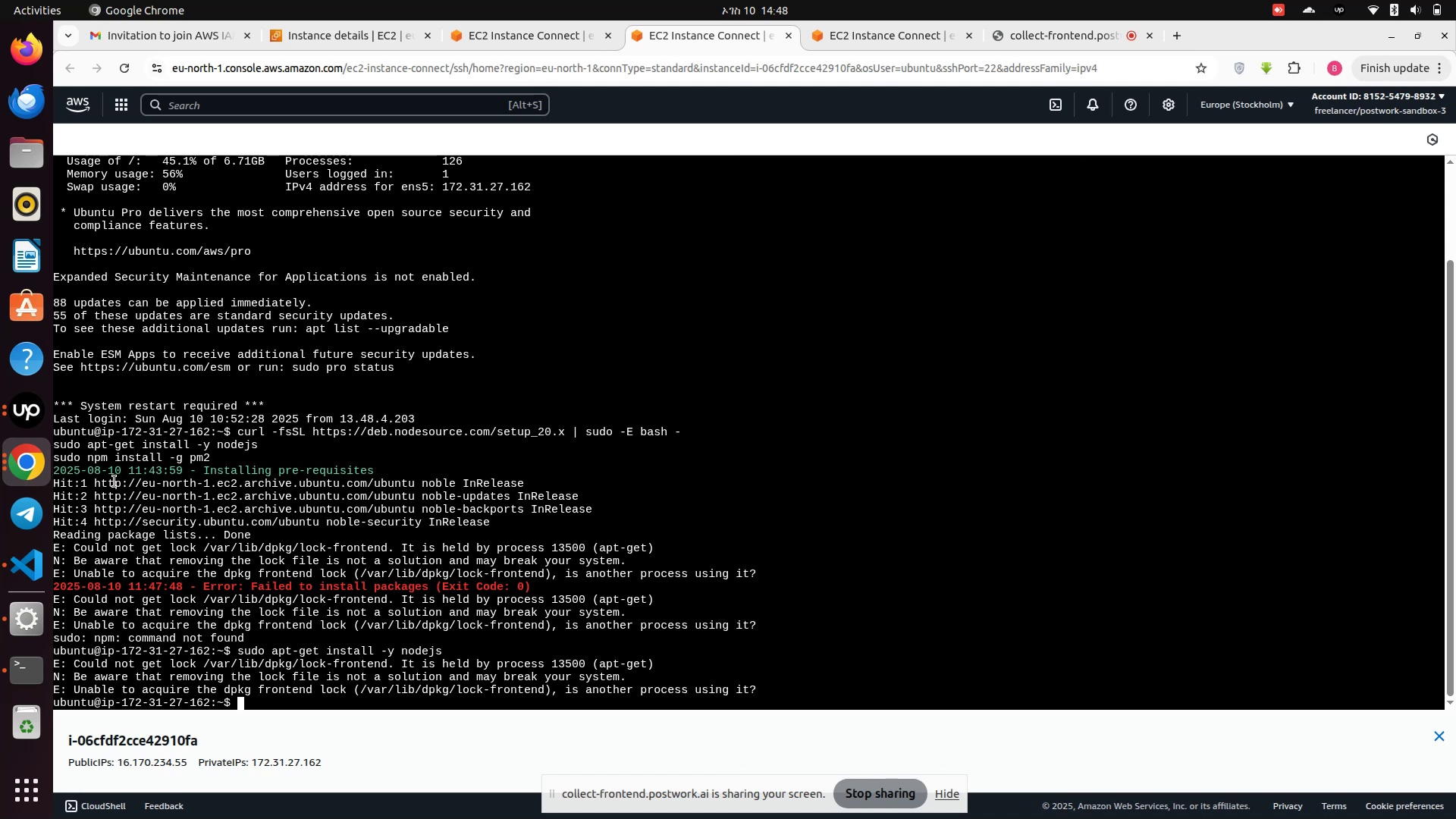 
wait(7.27)
 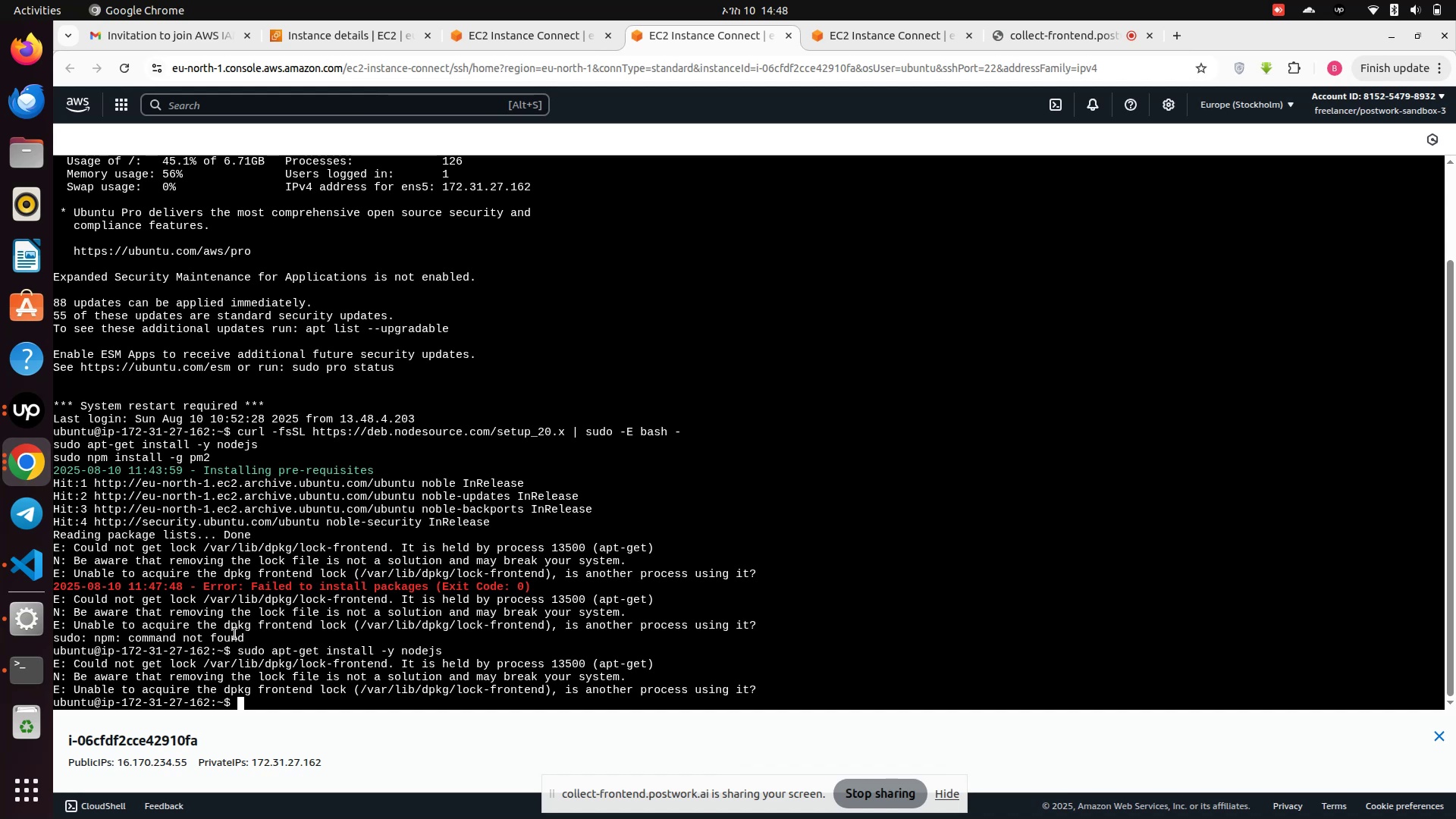 
left_click_drag(start_coordinate=[55, 437], to_coordinate=[246, 710])
 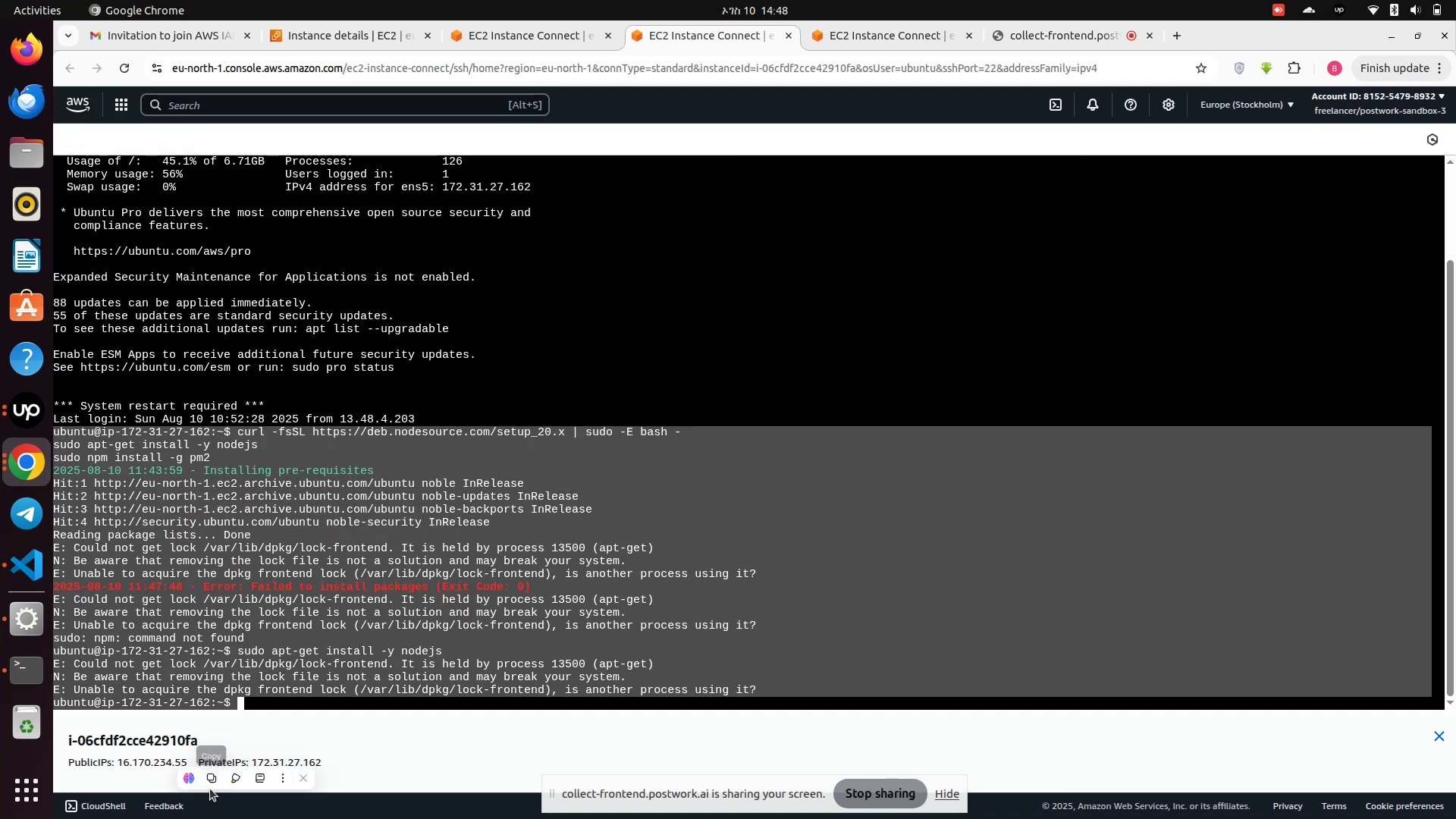 
left_click([210, 777])
 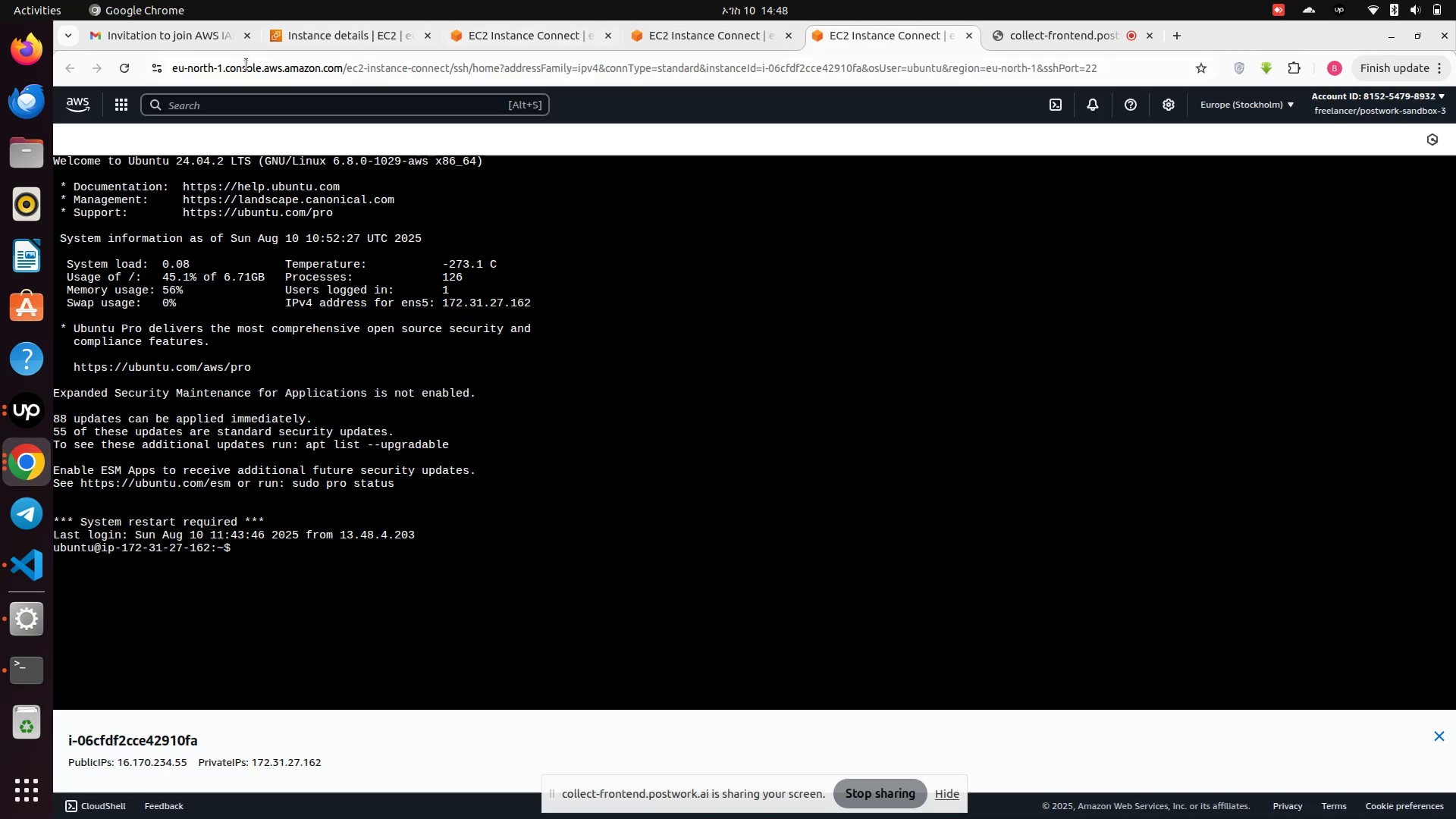 
wait(5.82)
 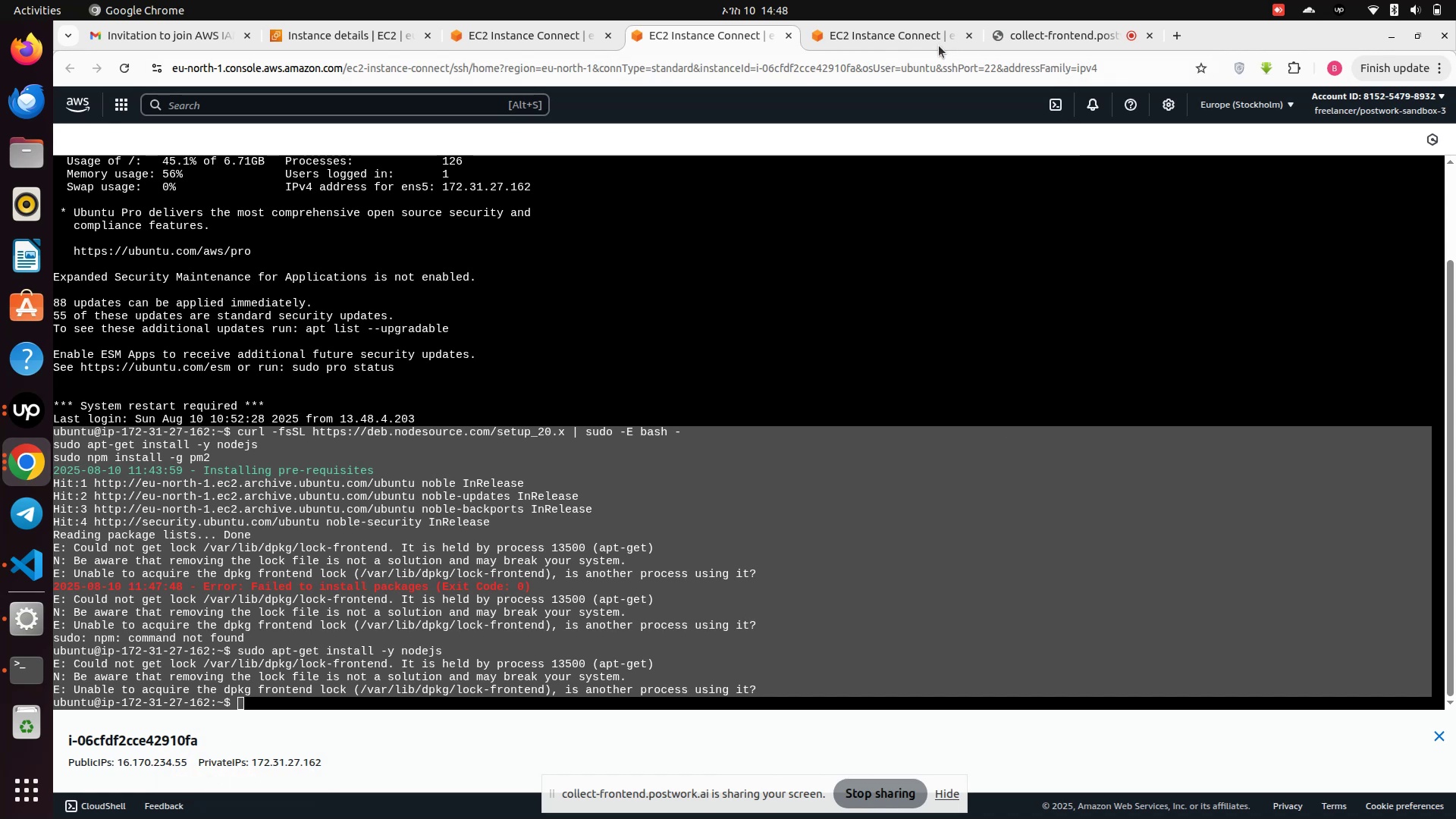 
left_click([30, 472])
 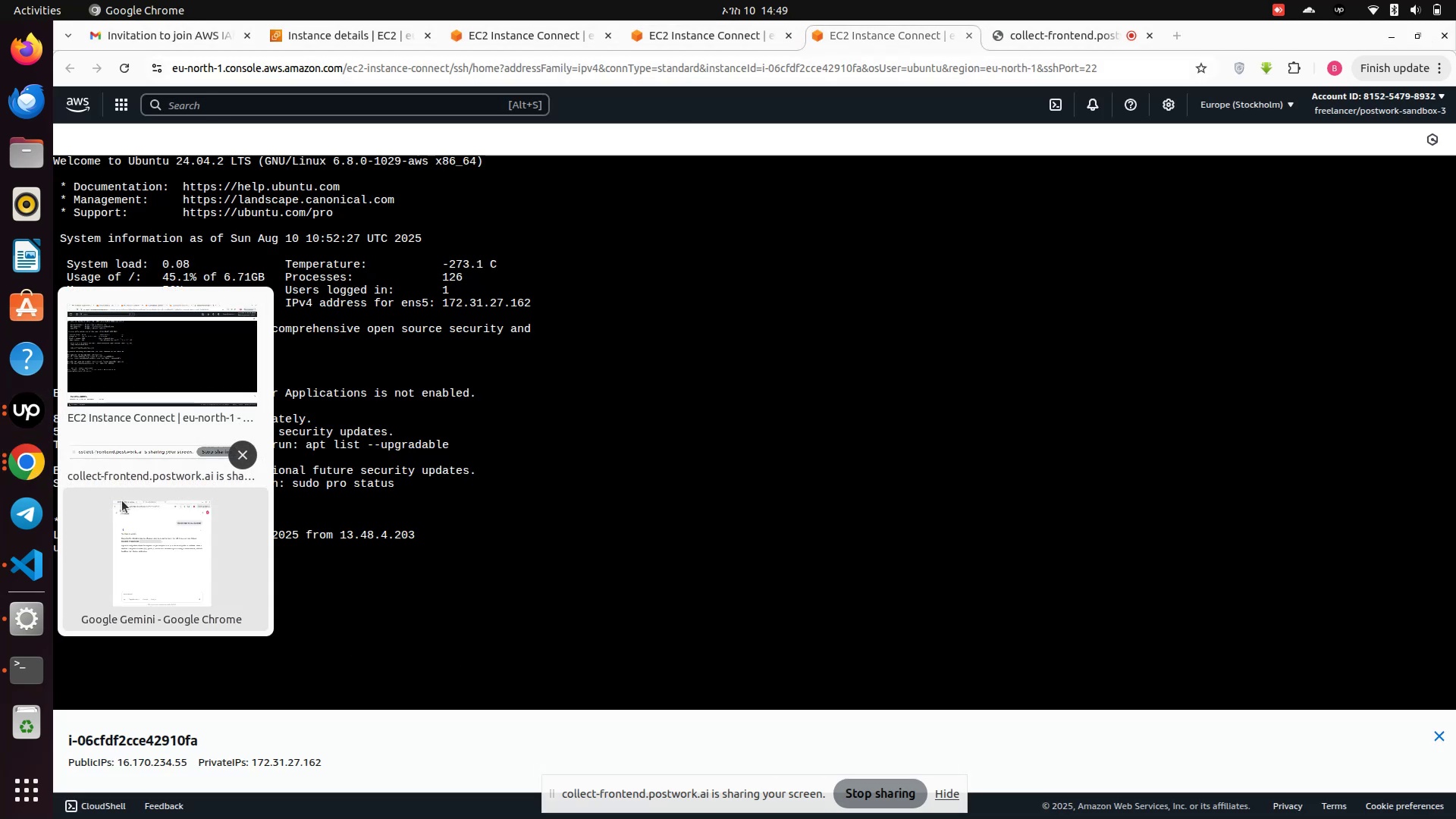 
left_click([124, 523])
 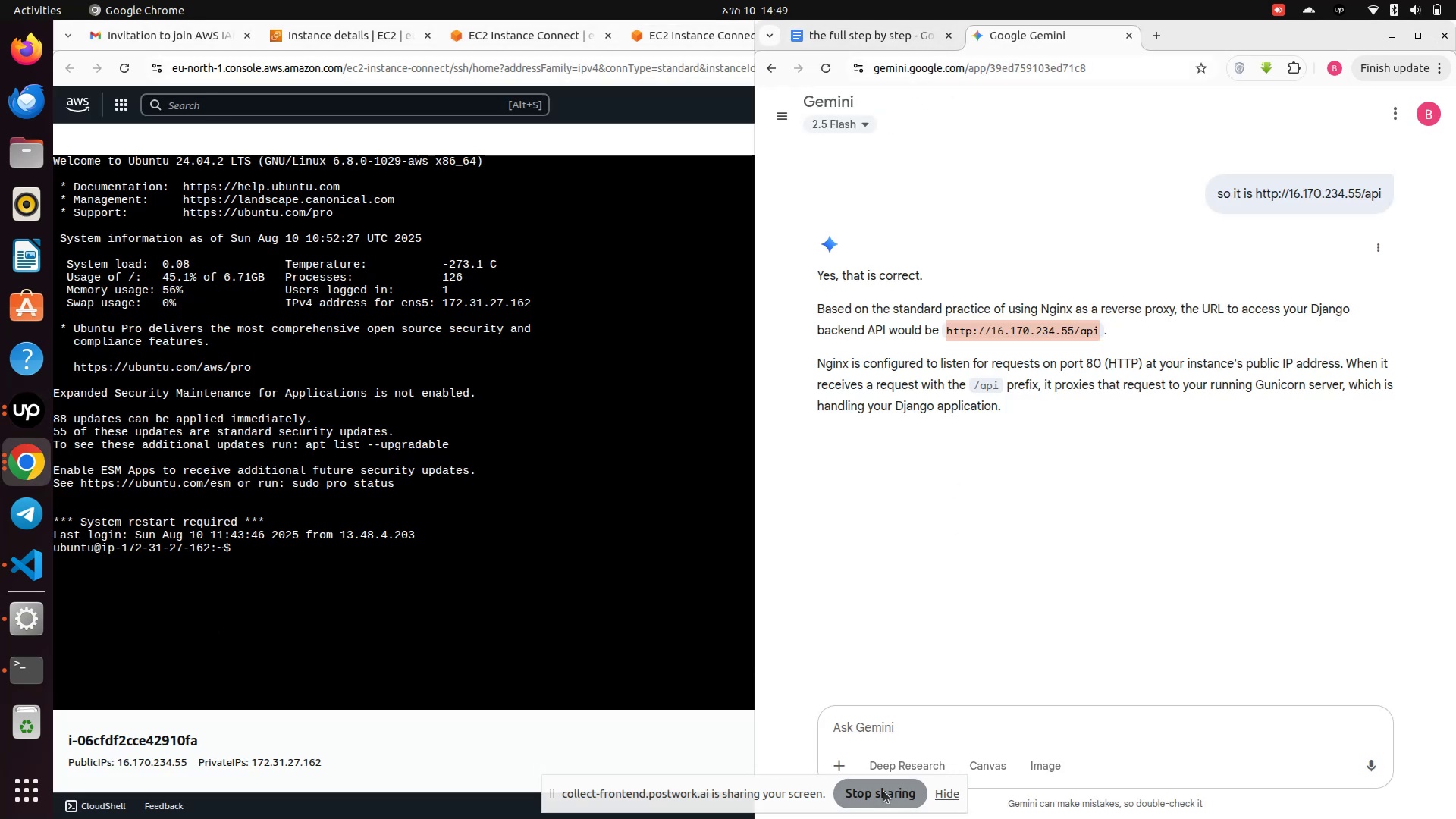 
left_click([878, 731])
 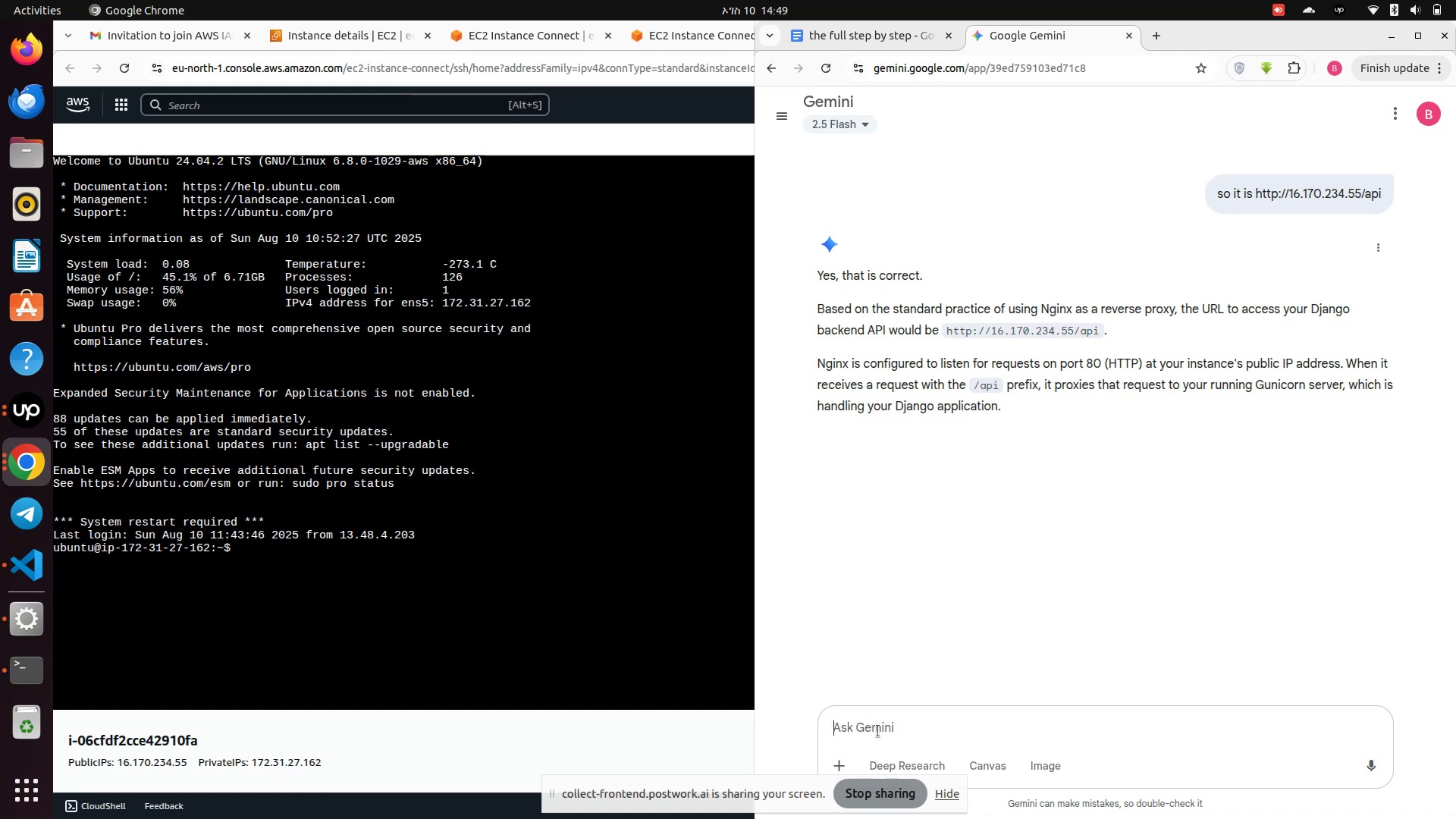 
key(Control+V)
 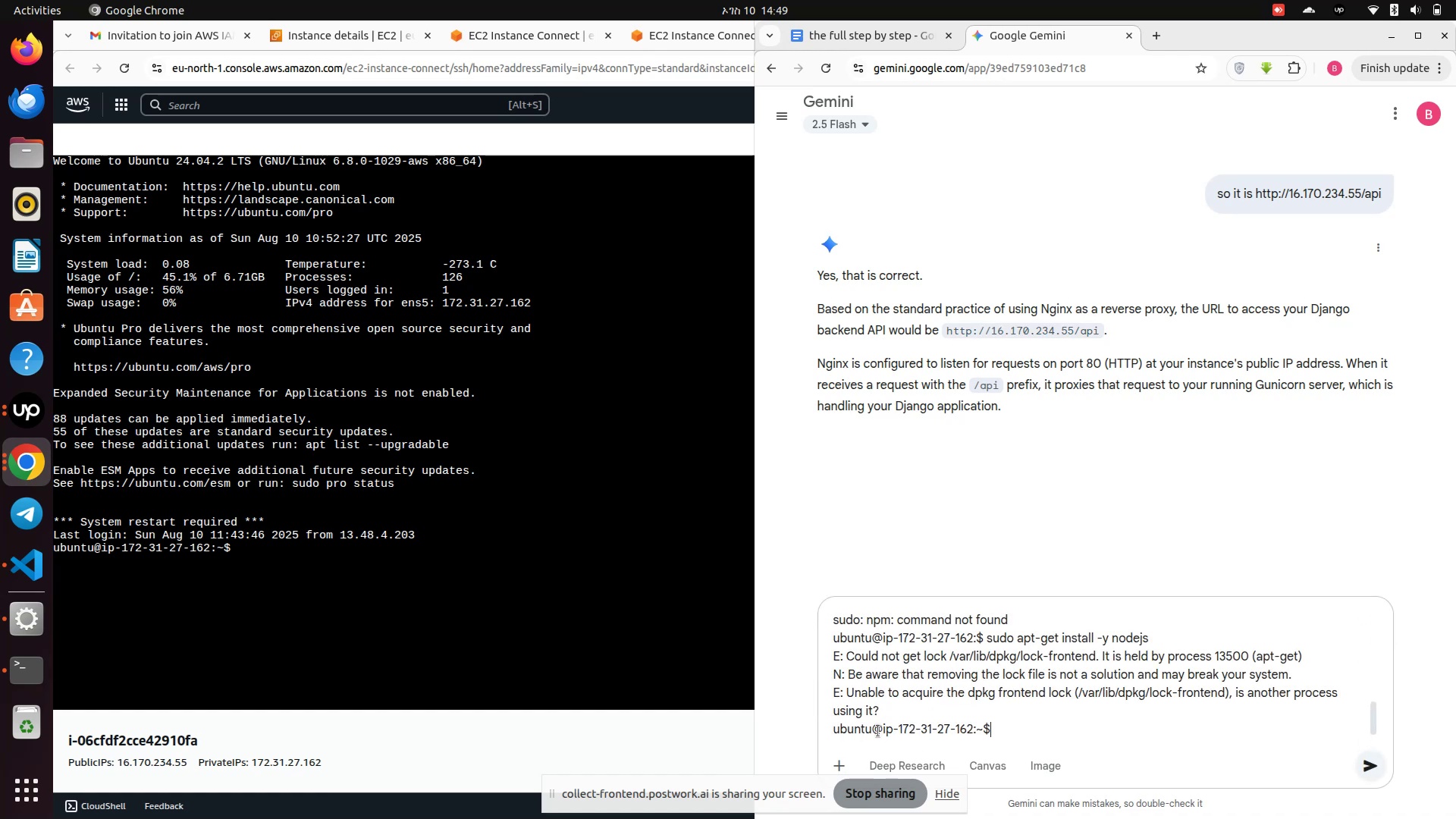 
key(Enter)
 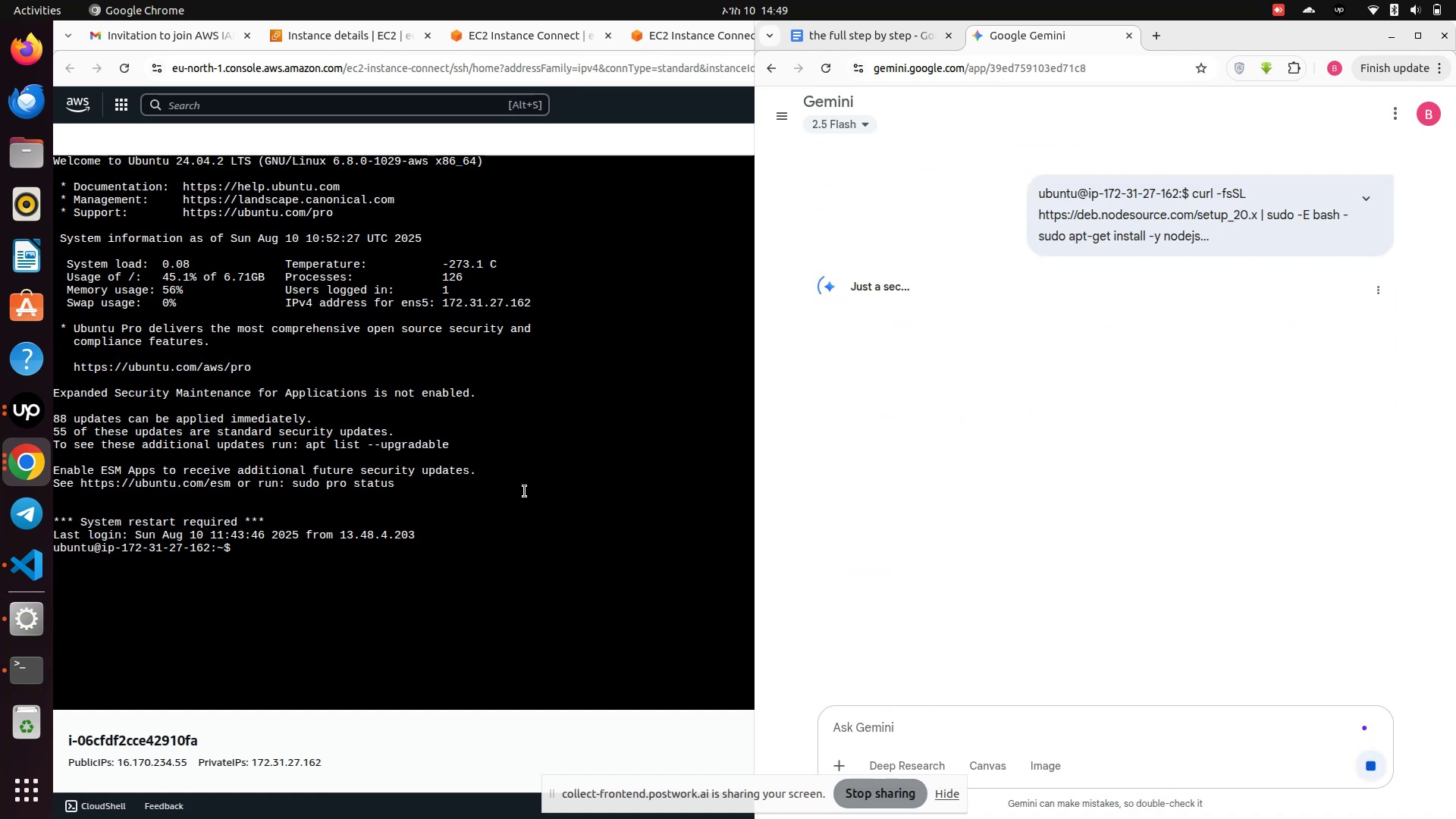 
left_click([525, 491])
 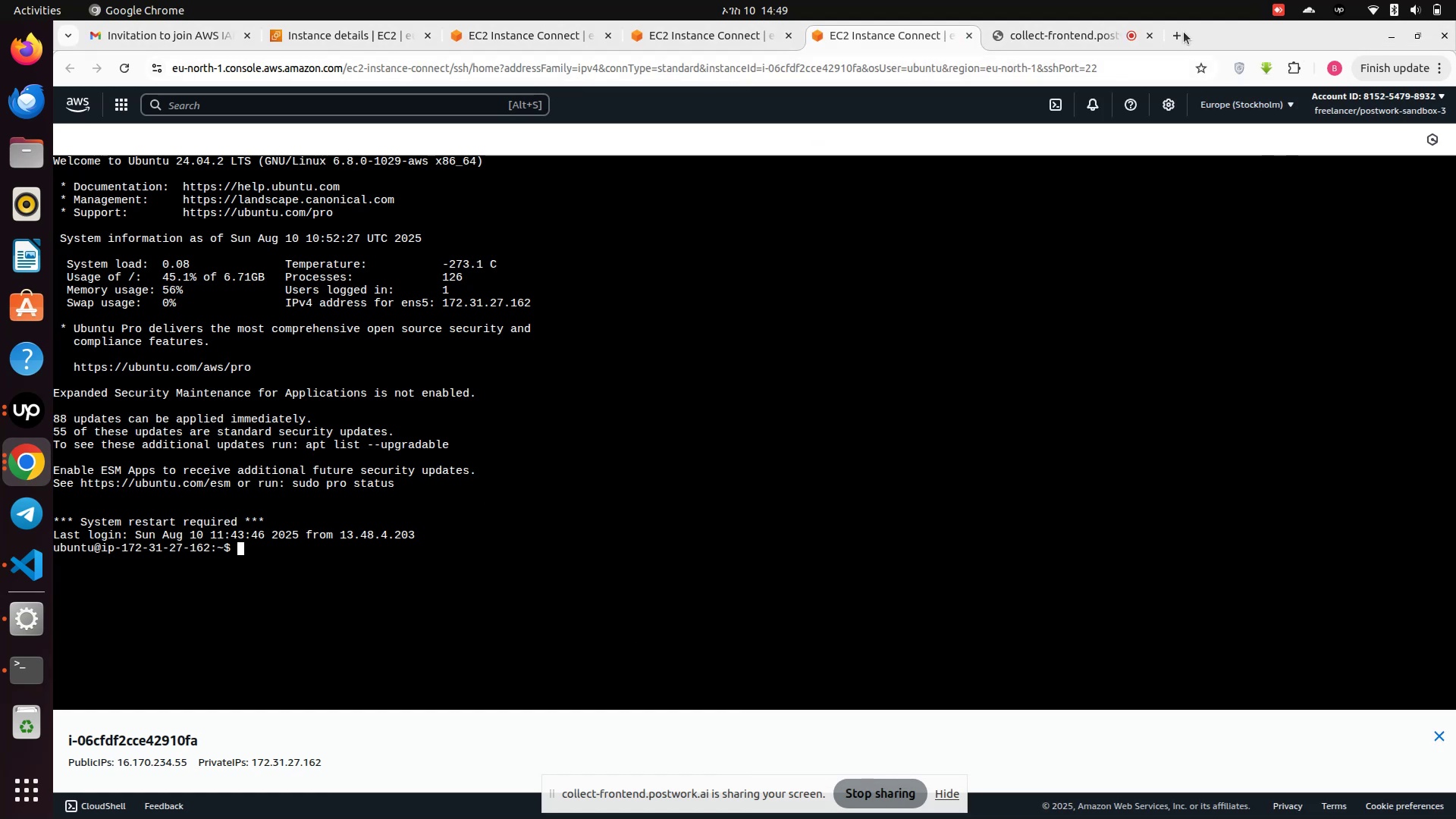 
left_click([1183, 30])
 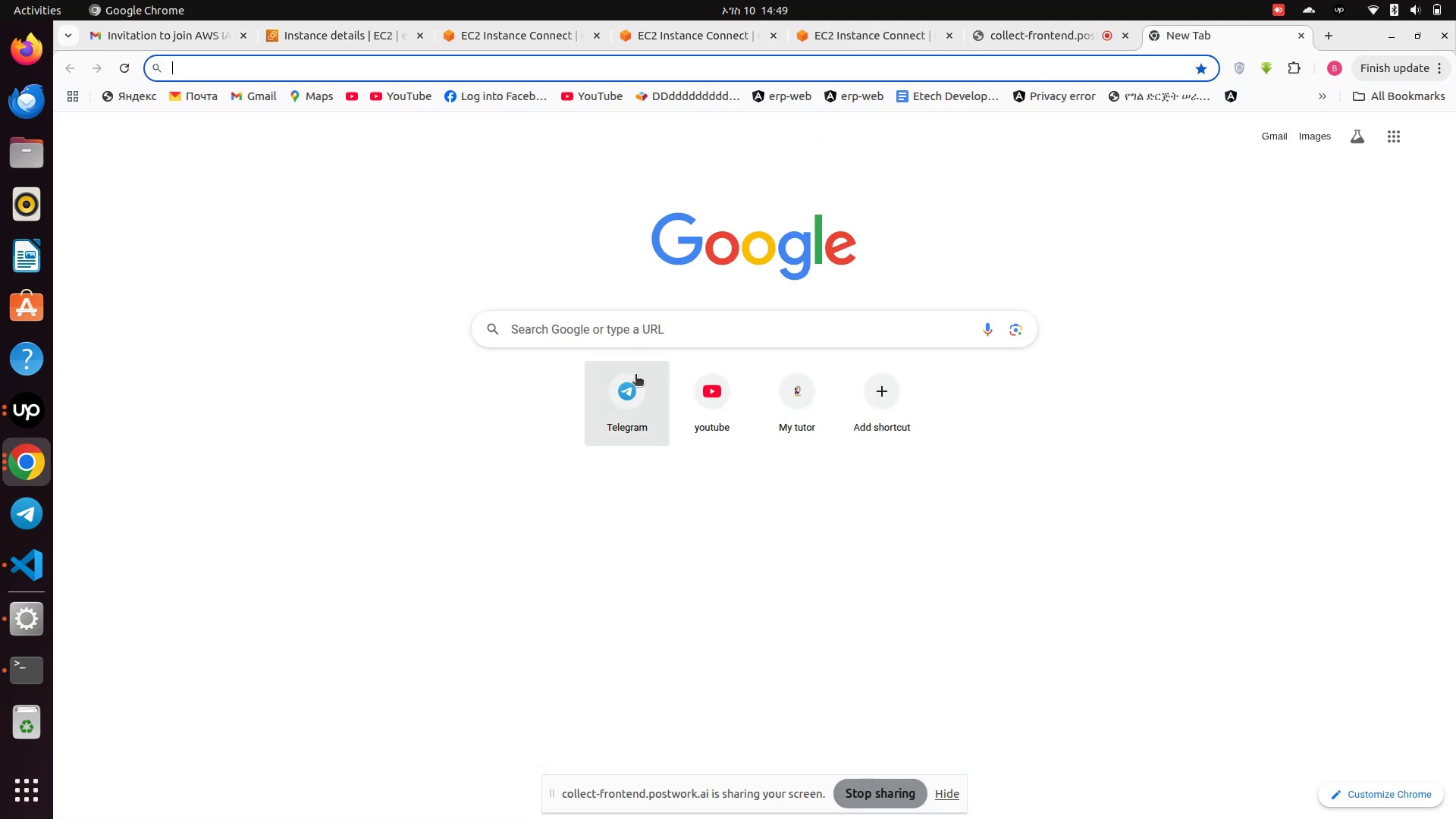 
left_click([635, 337])
 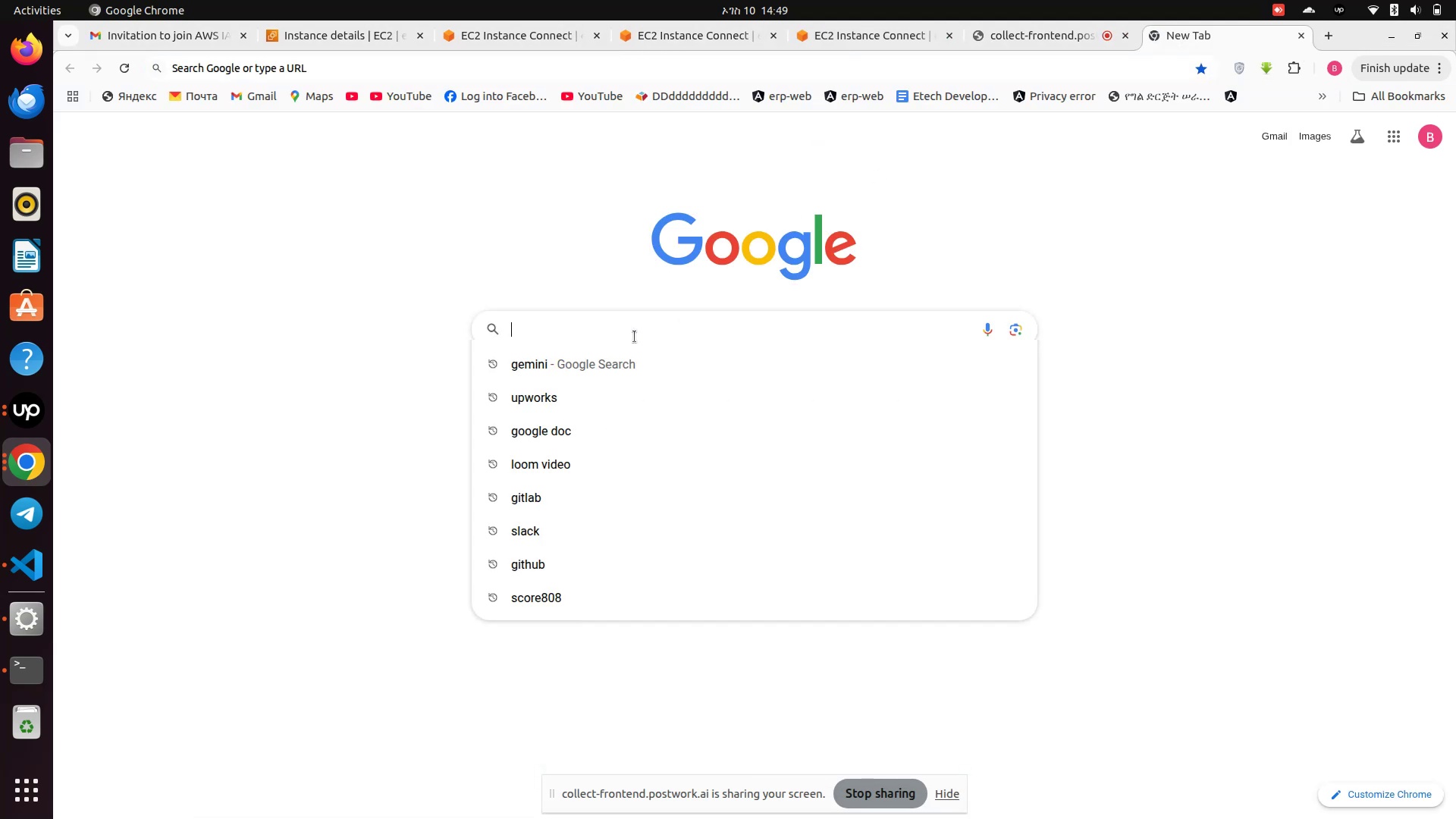 
type(github)
 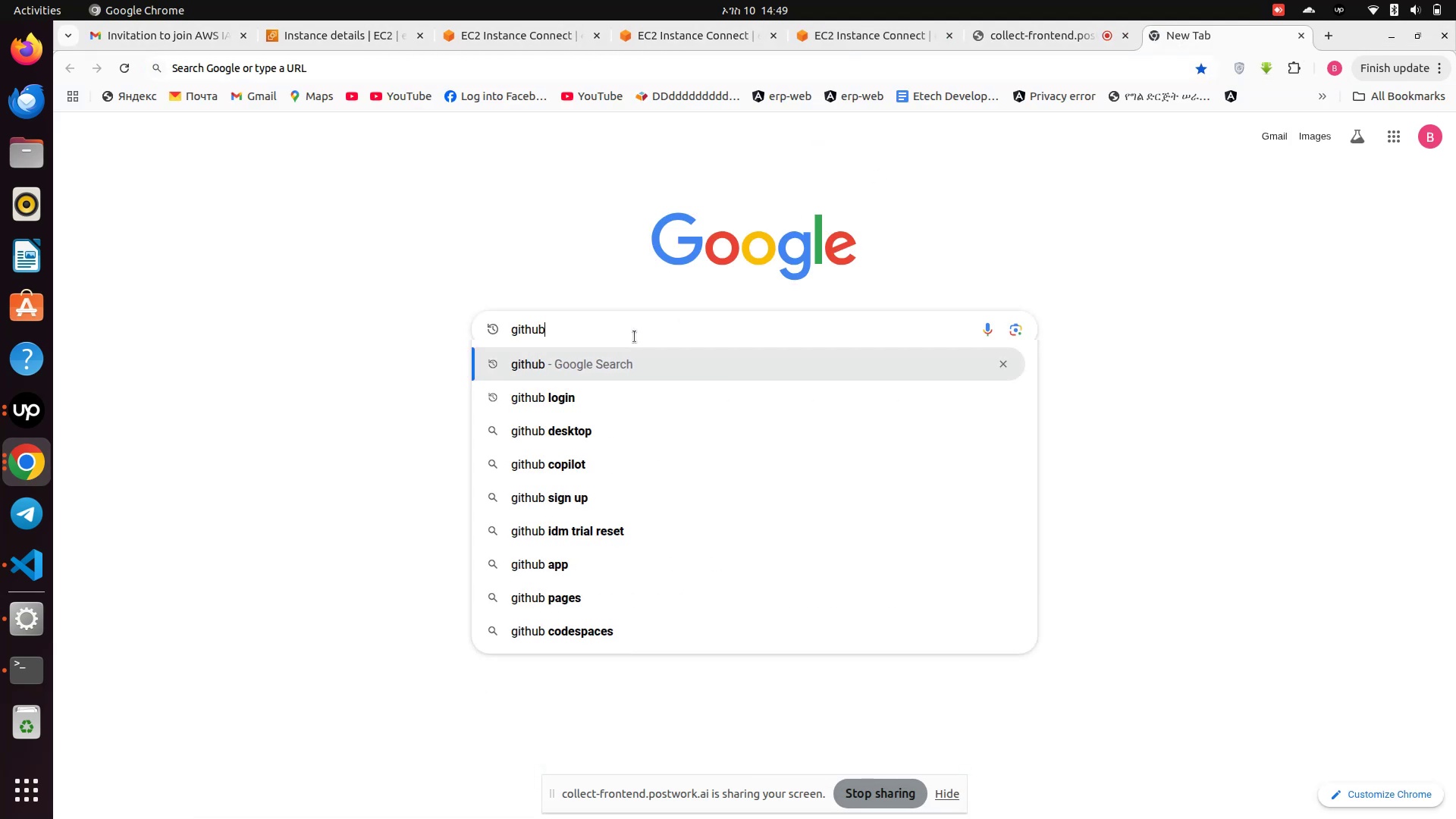 
key(Enter)
 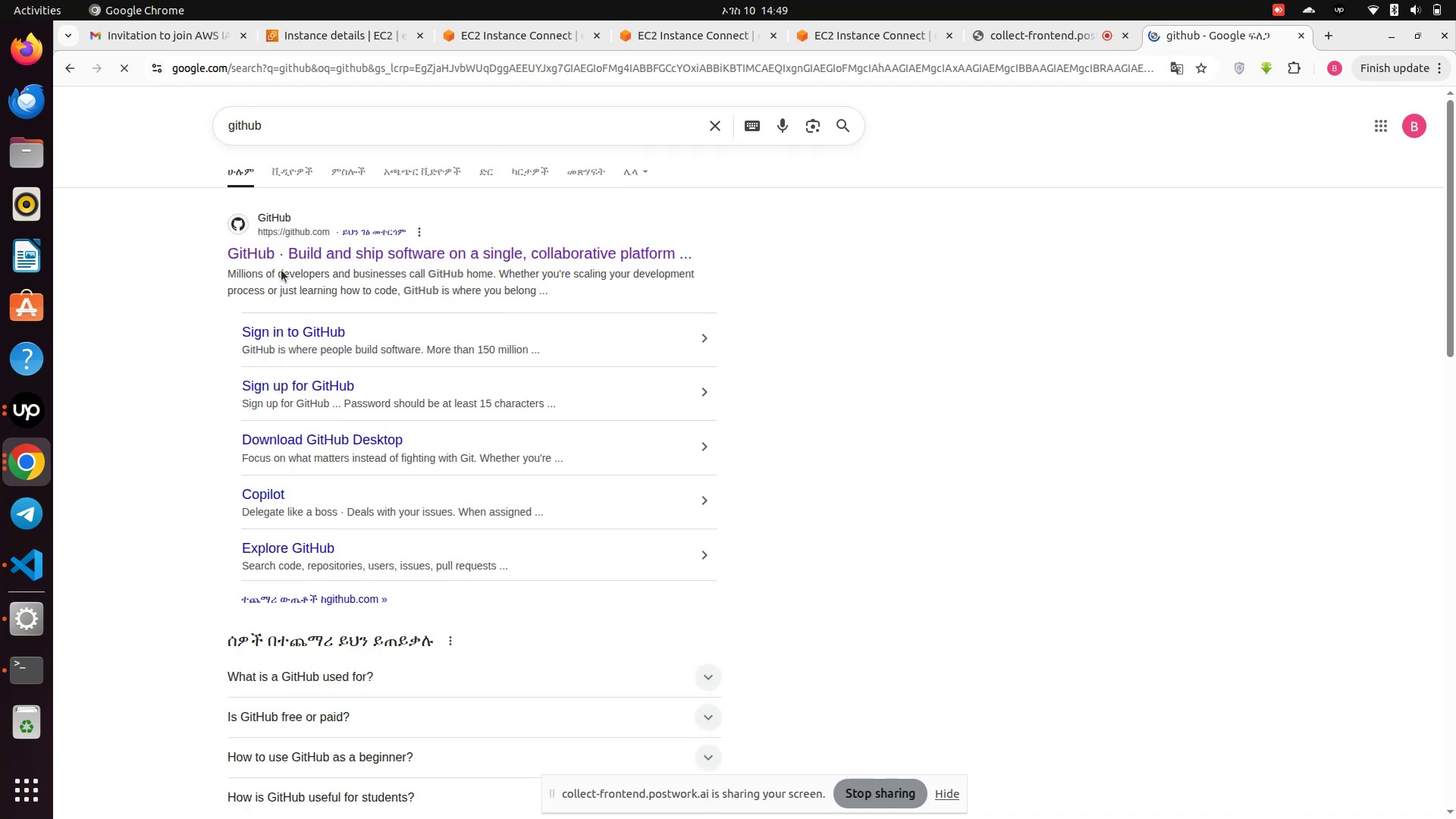 
left_click([260, 256])
 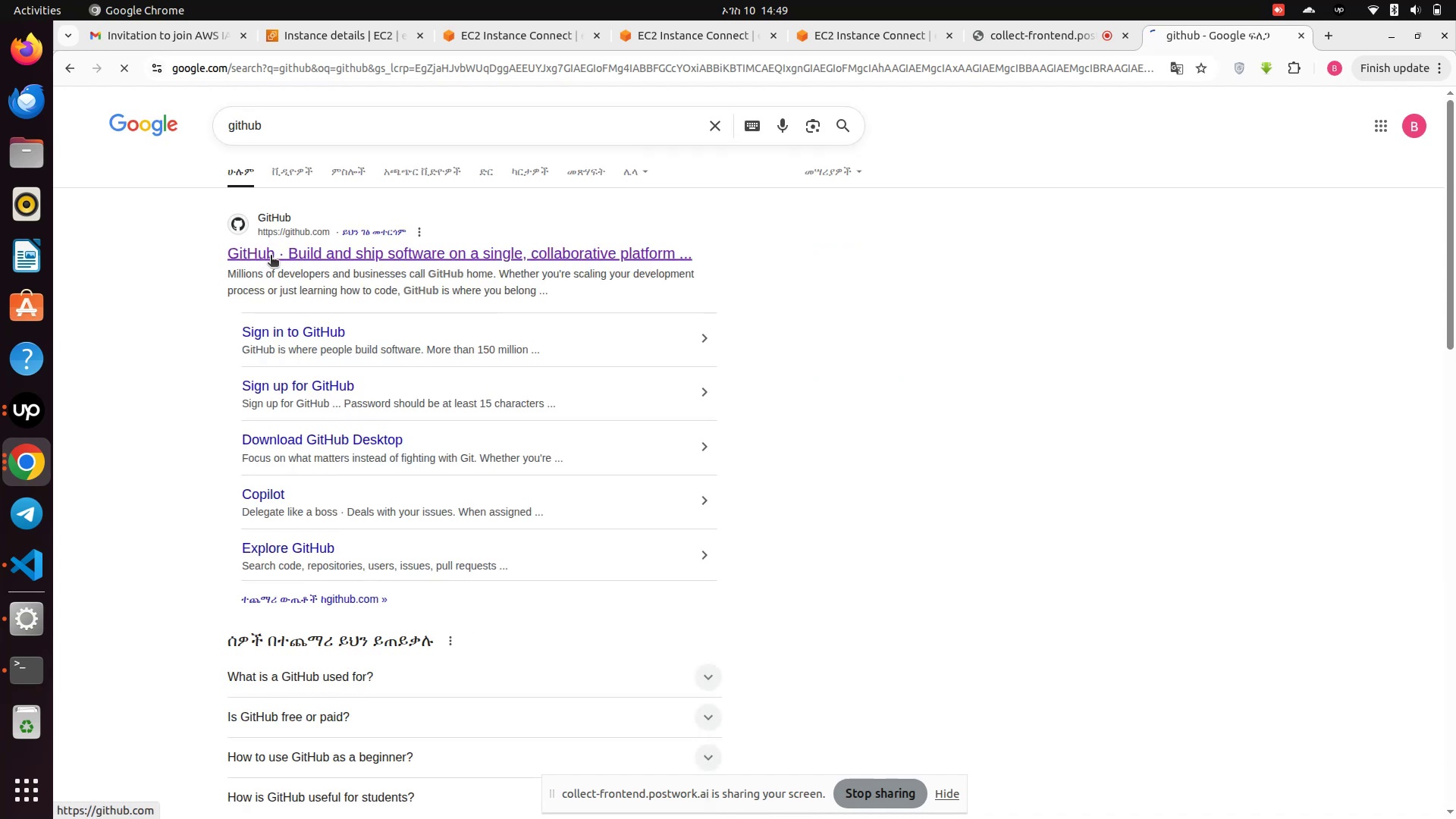 
left_click([271, 256])
 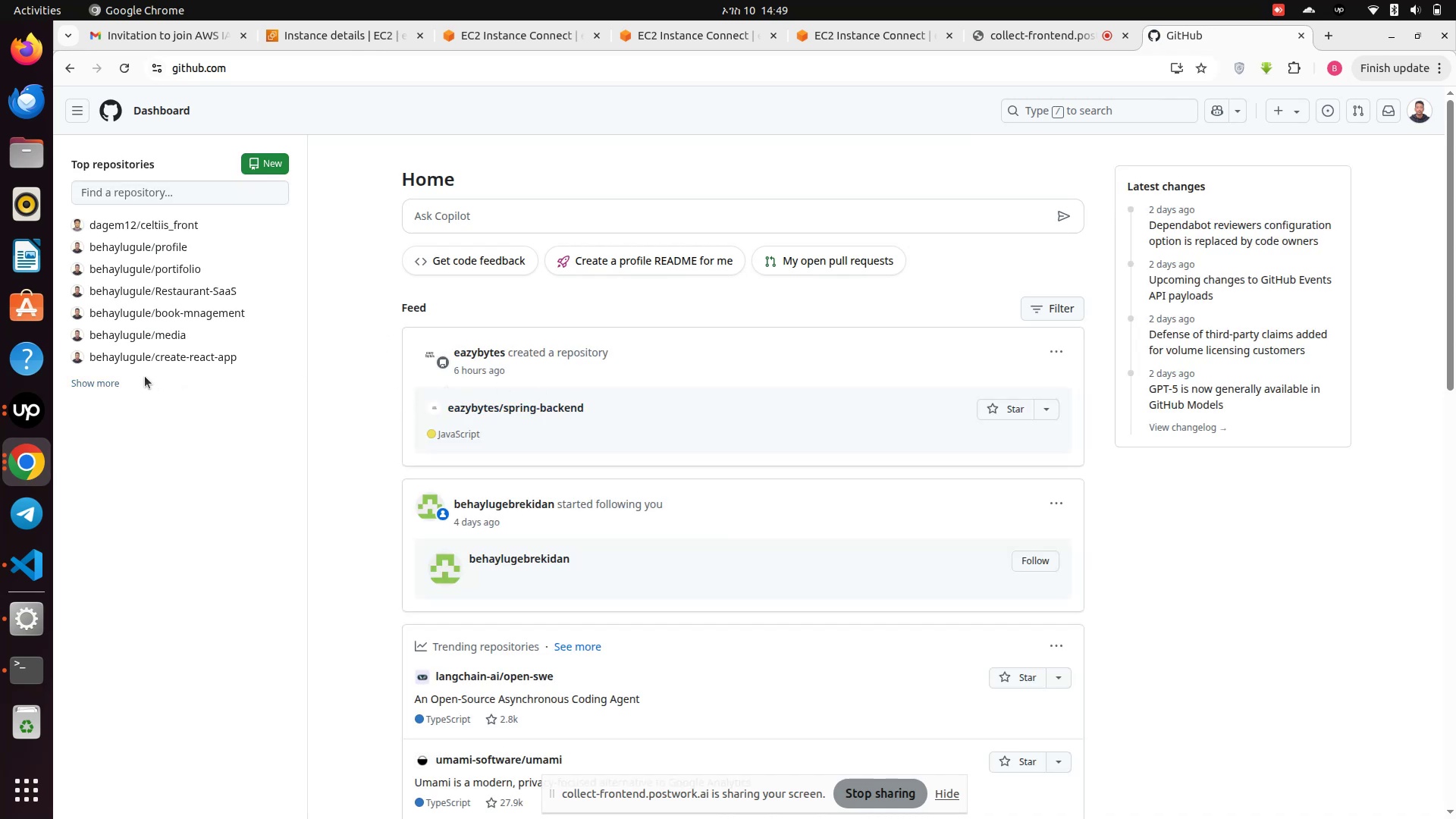 
wait(14.13)
 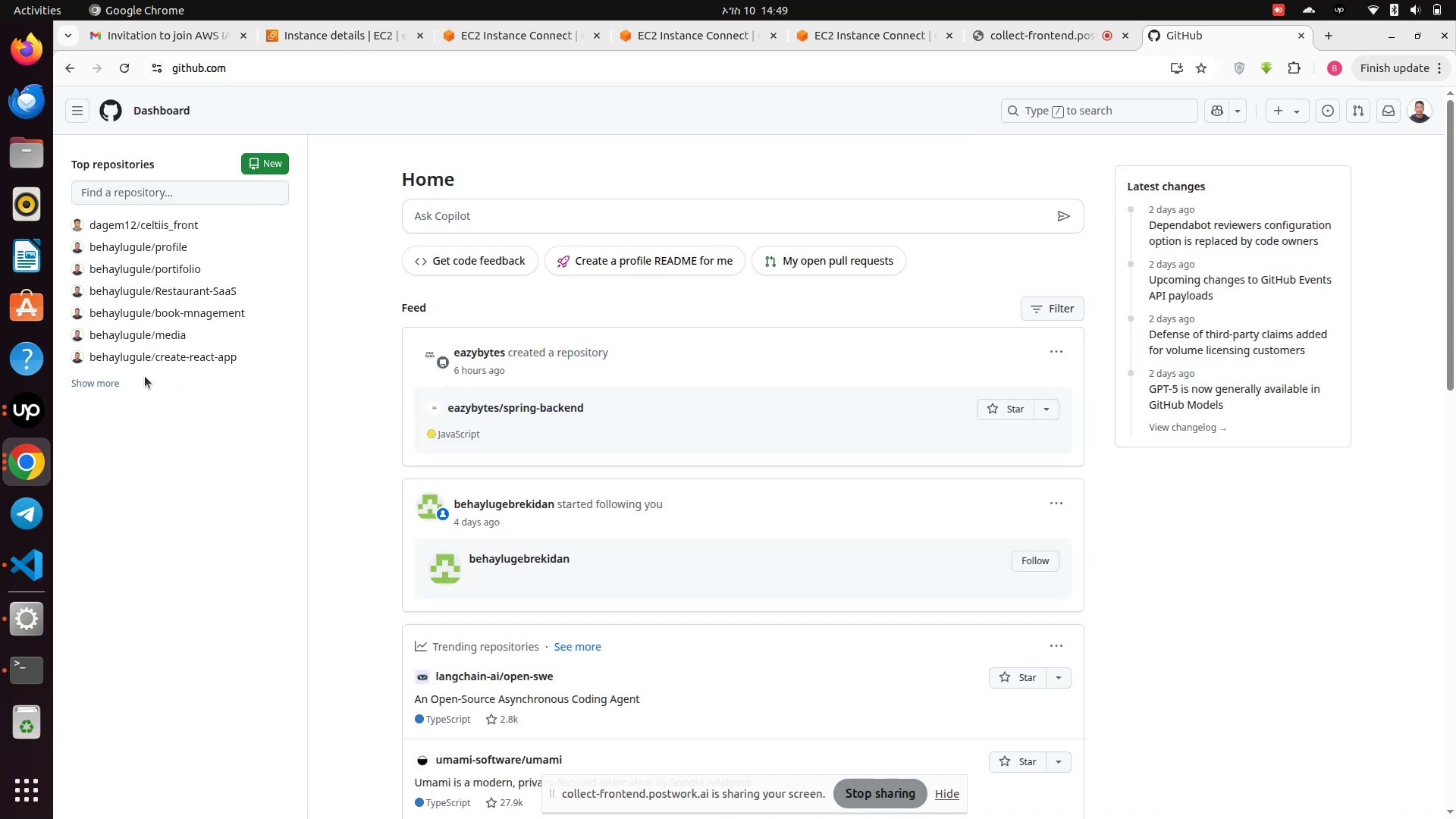 
left_click([263, 156])
 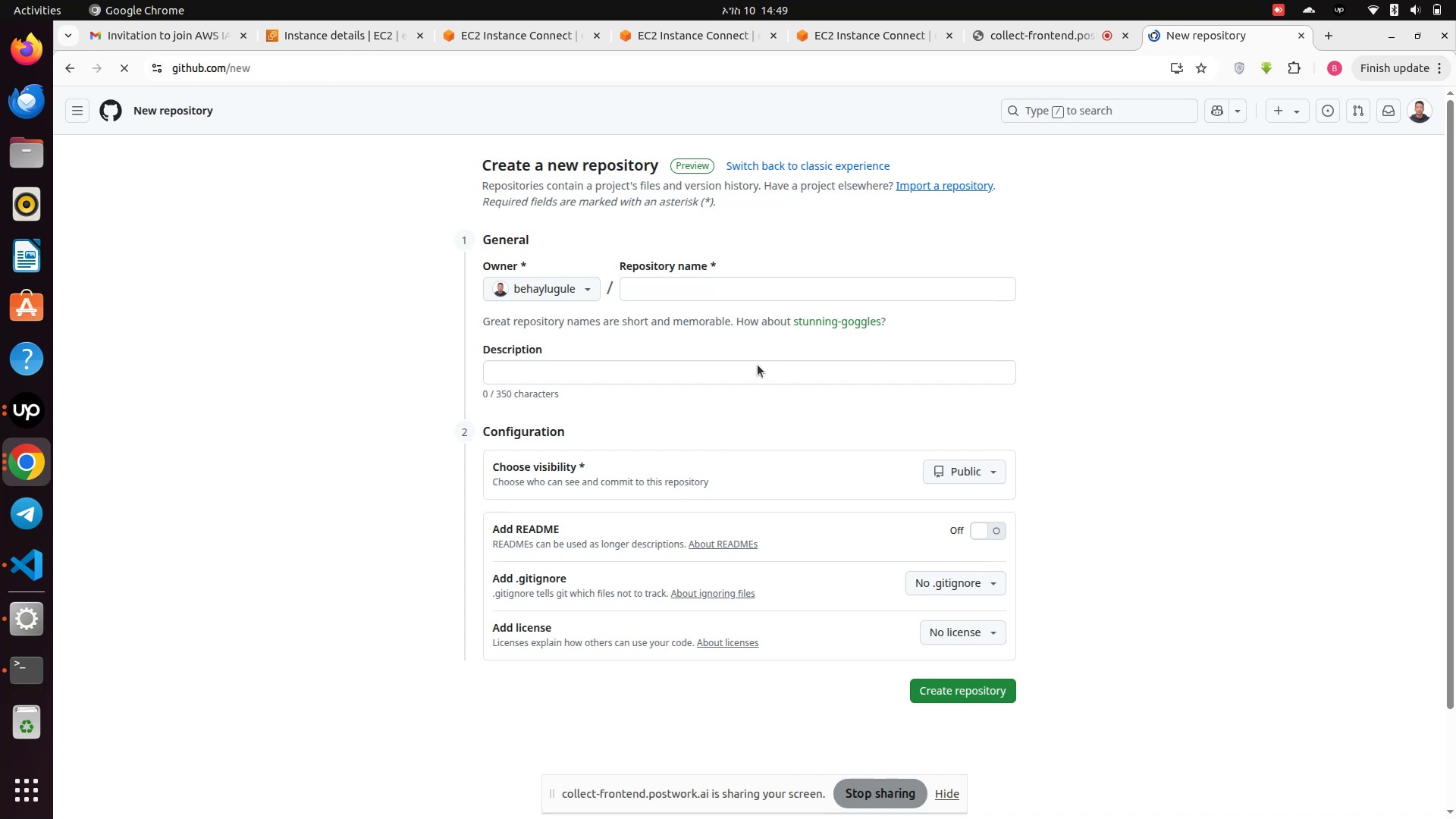 
left_click([692, 281])
 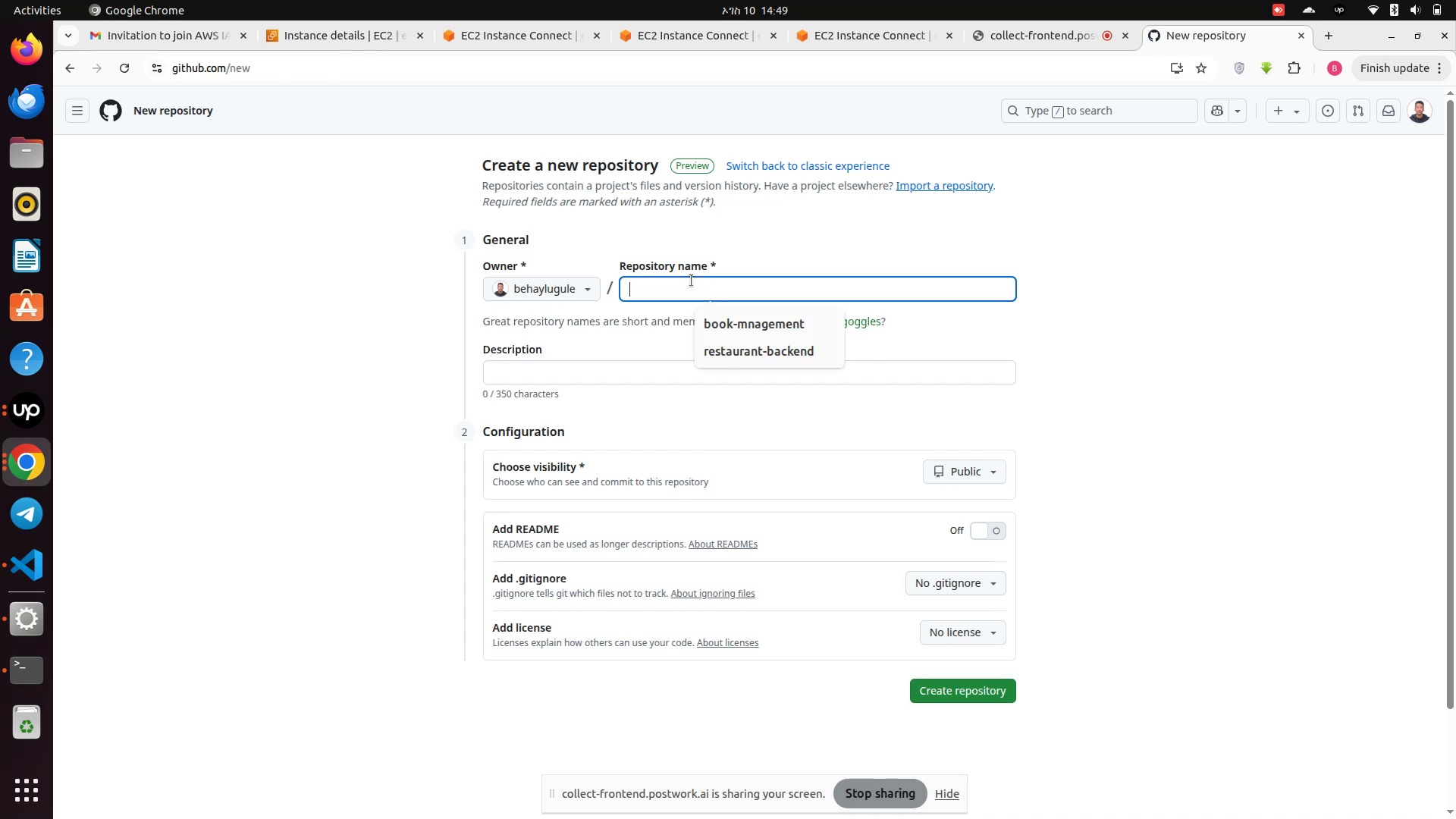 
type(restaurant-forntend)
 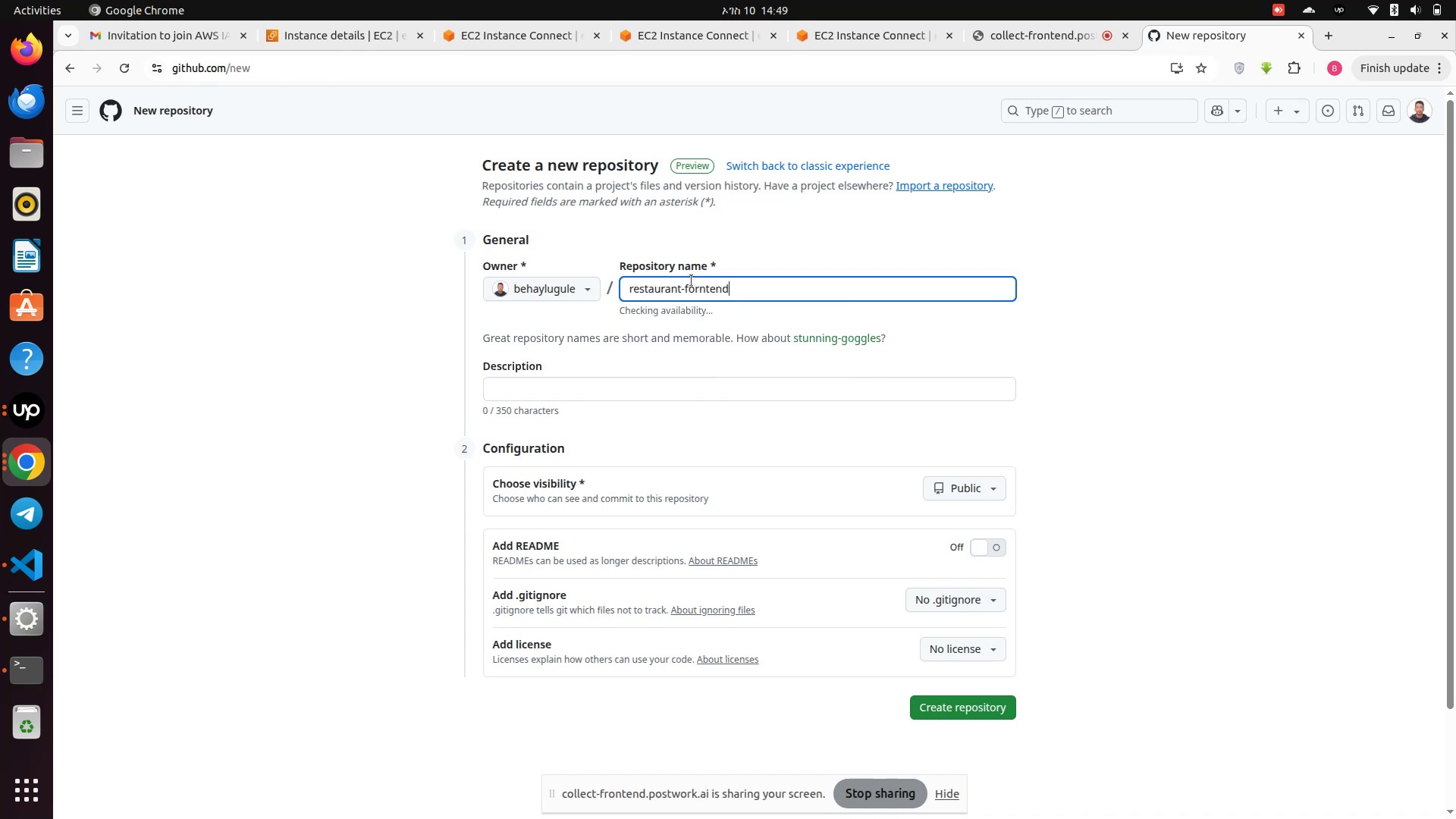 
key(Enter)
 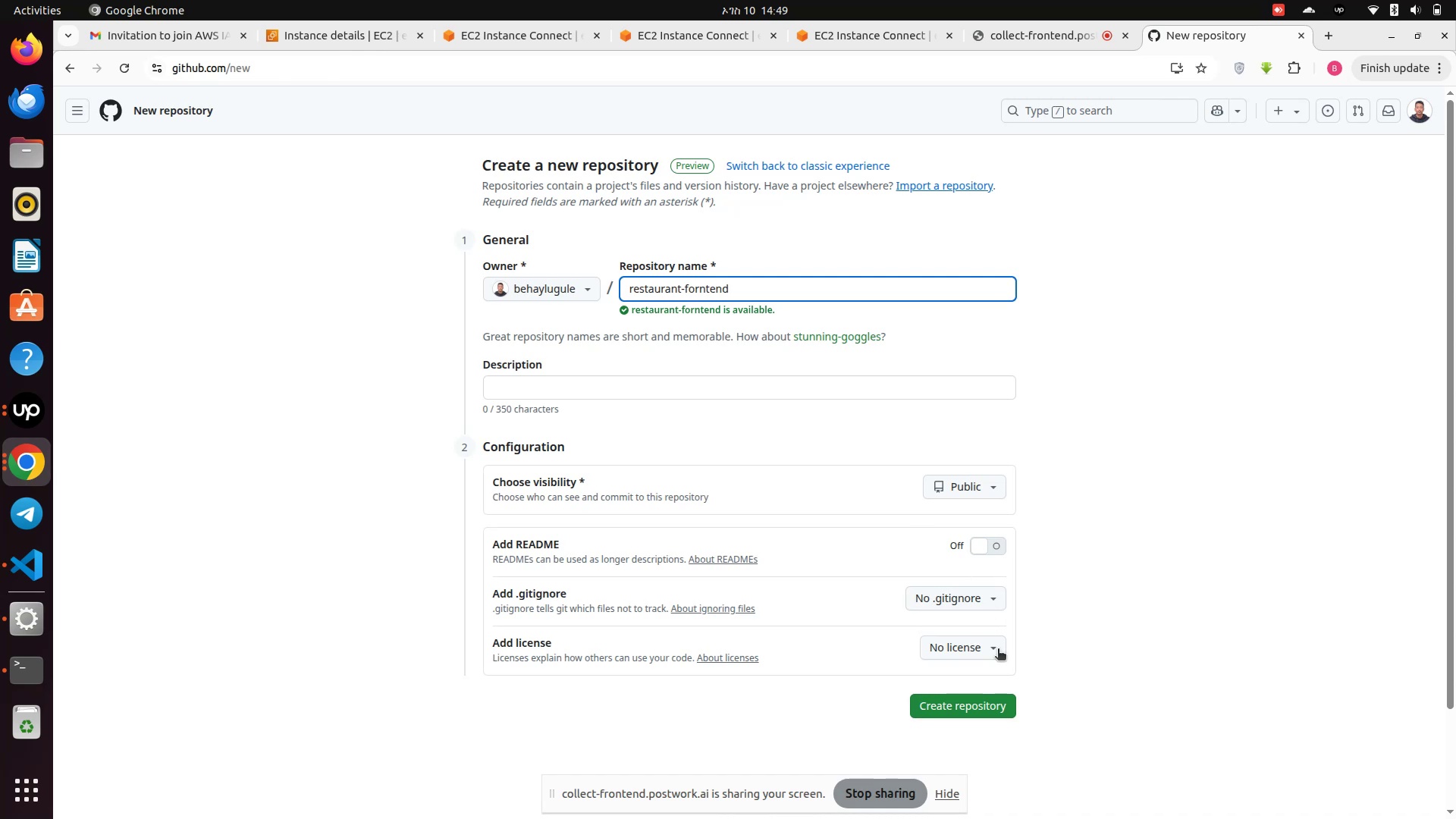 
left_click([960, 709])
 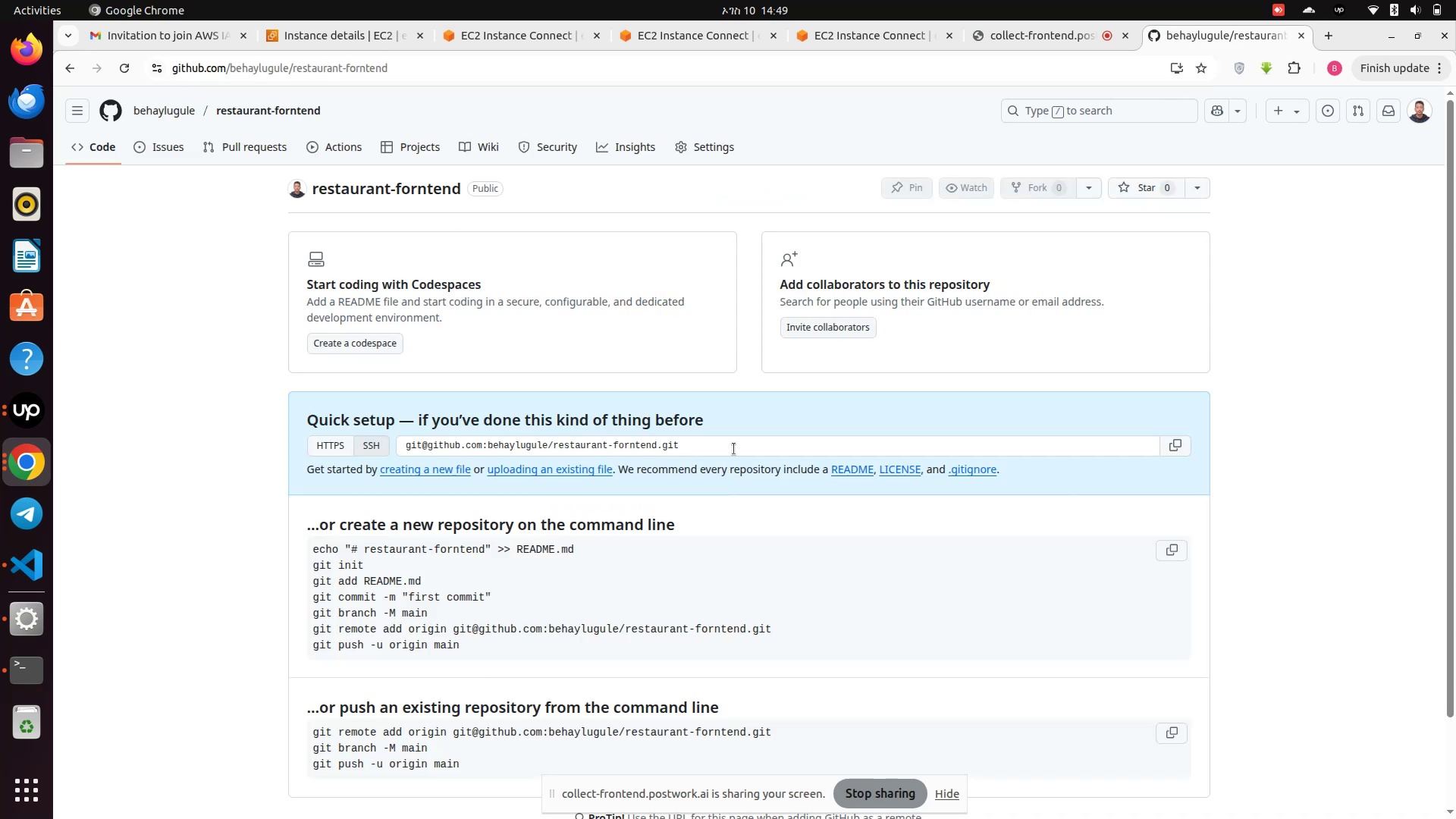 
scroll: coordinate [435, 549], scroll_direction: down, amount: 1.0
 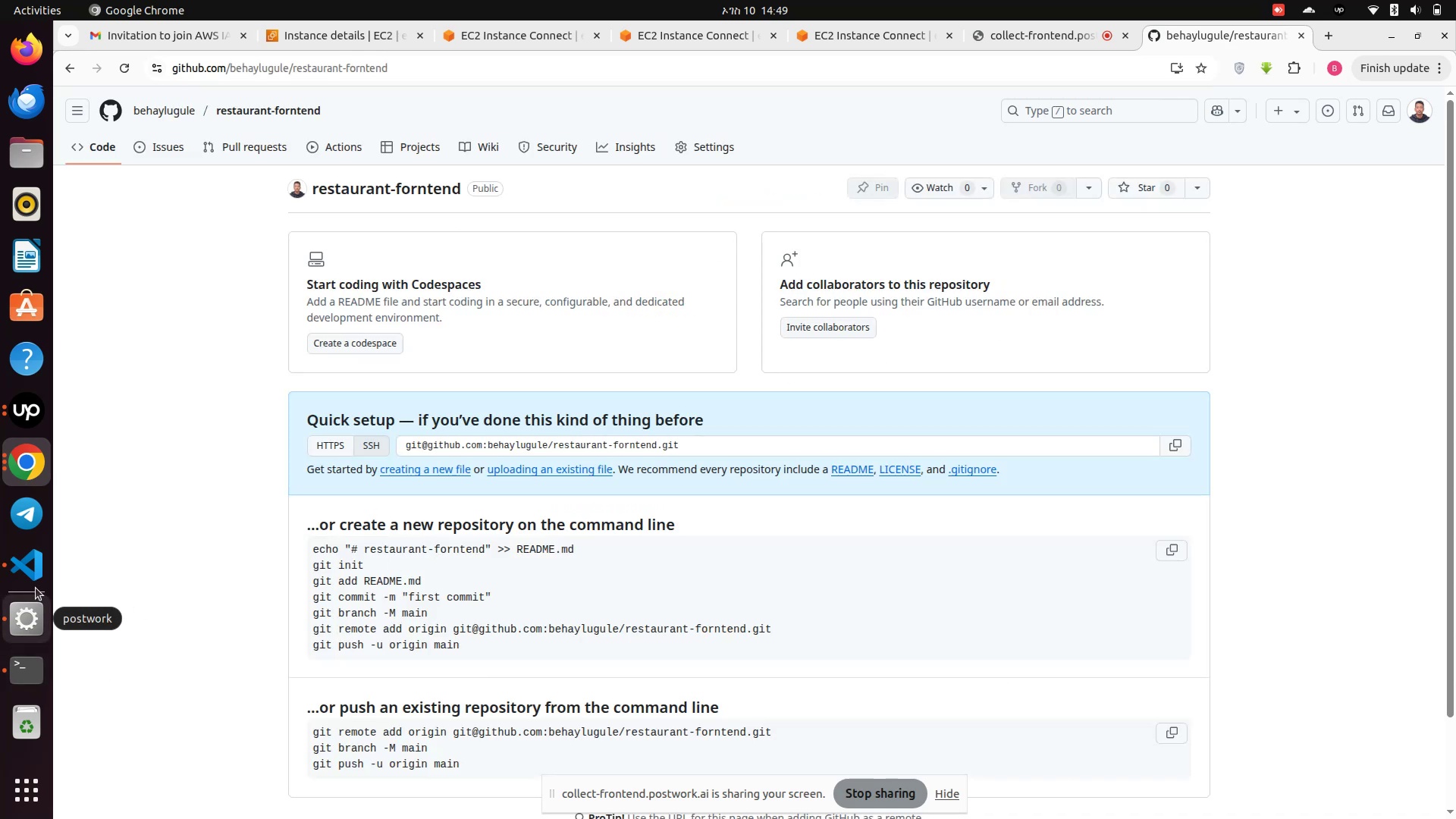 
left_click([28, 559])
 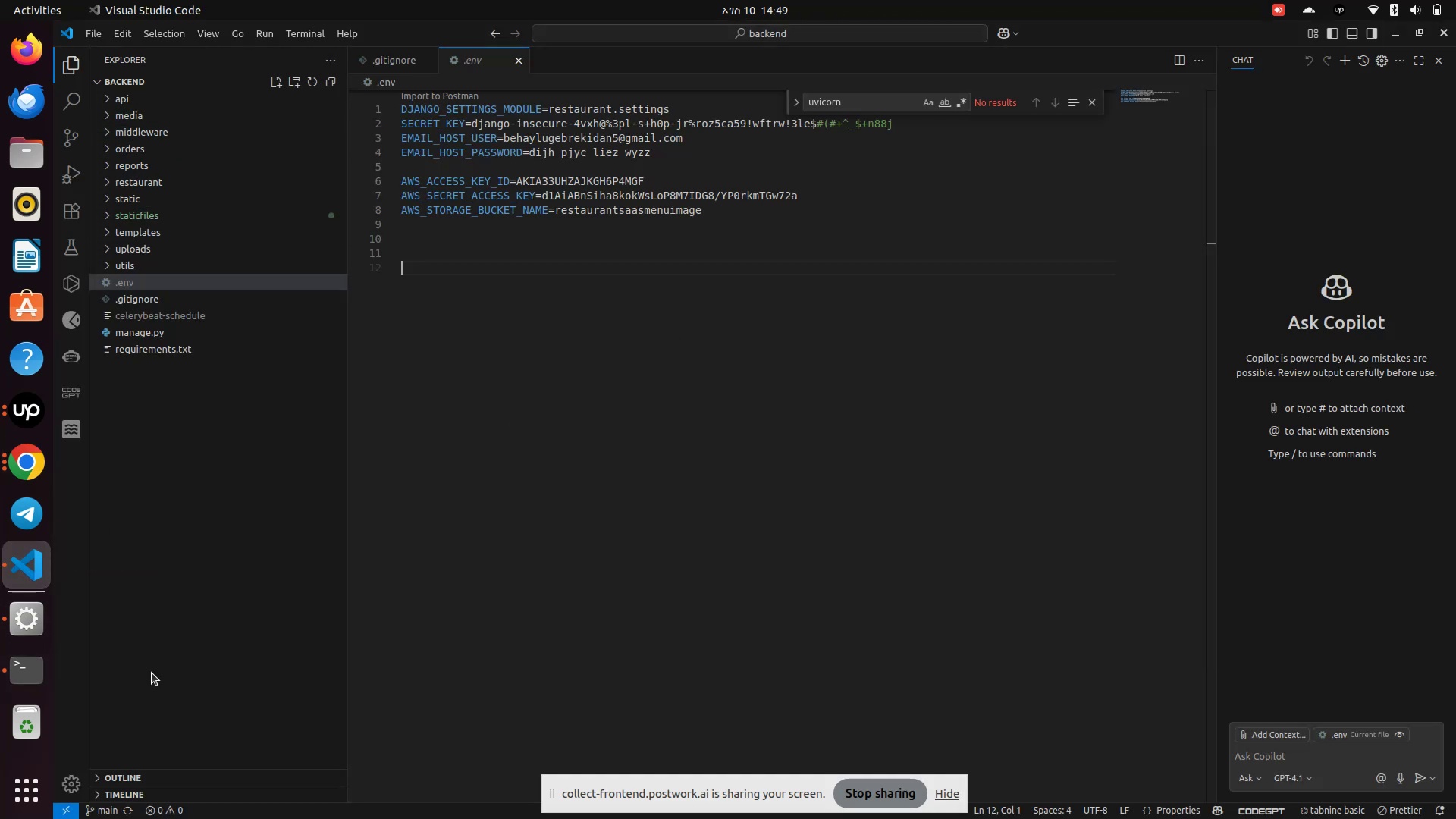 
left_click([20, 677])
 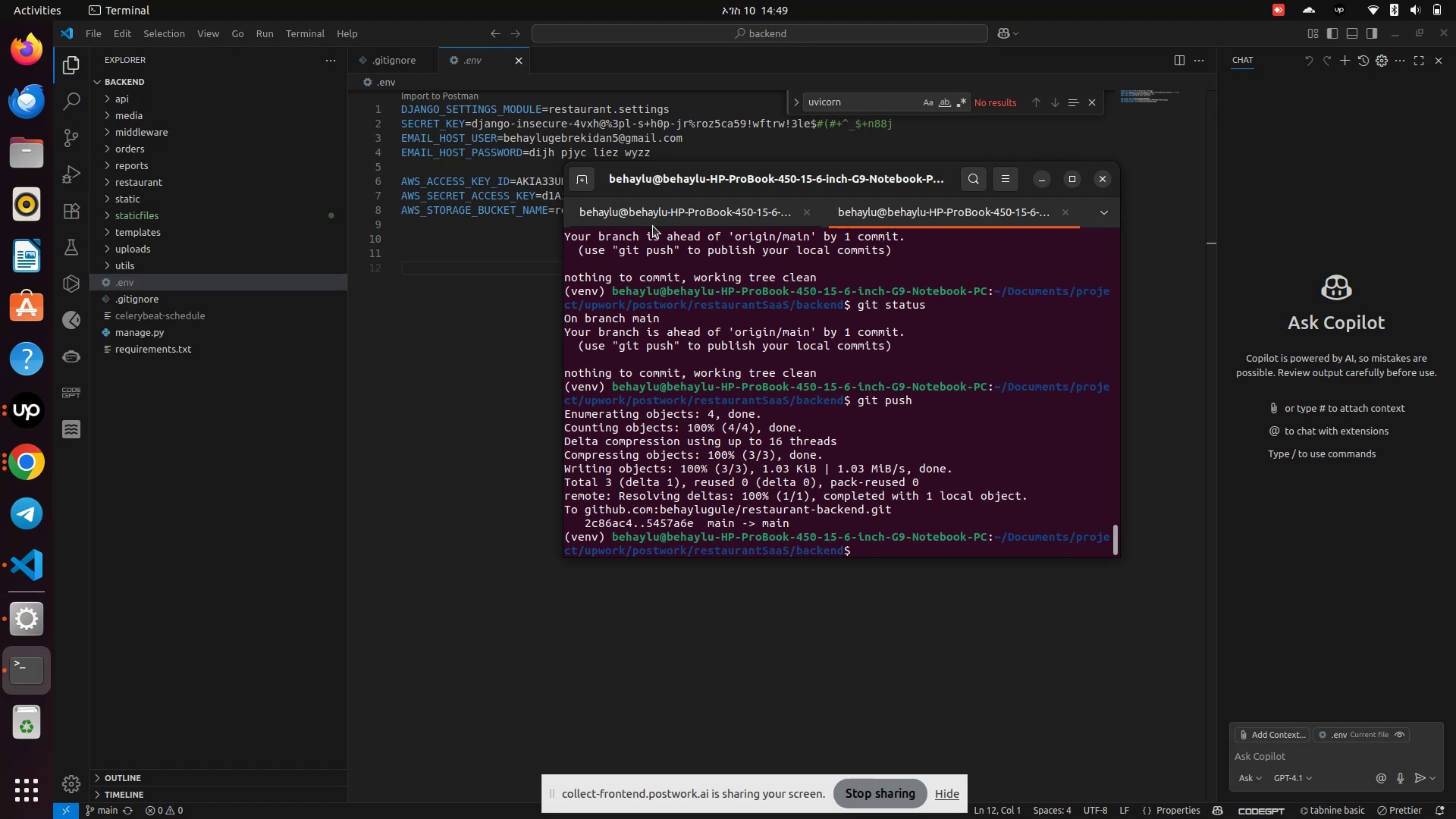 
left_click([575, 183])
 